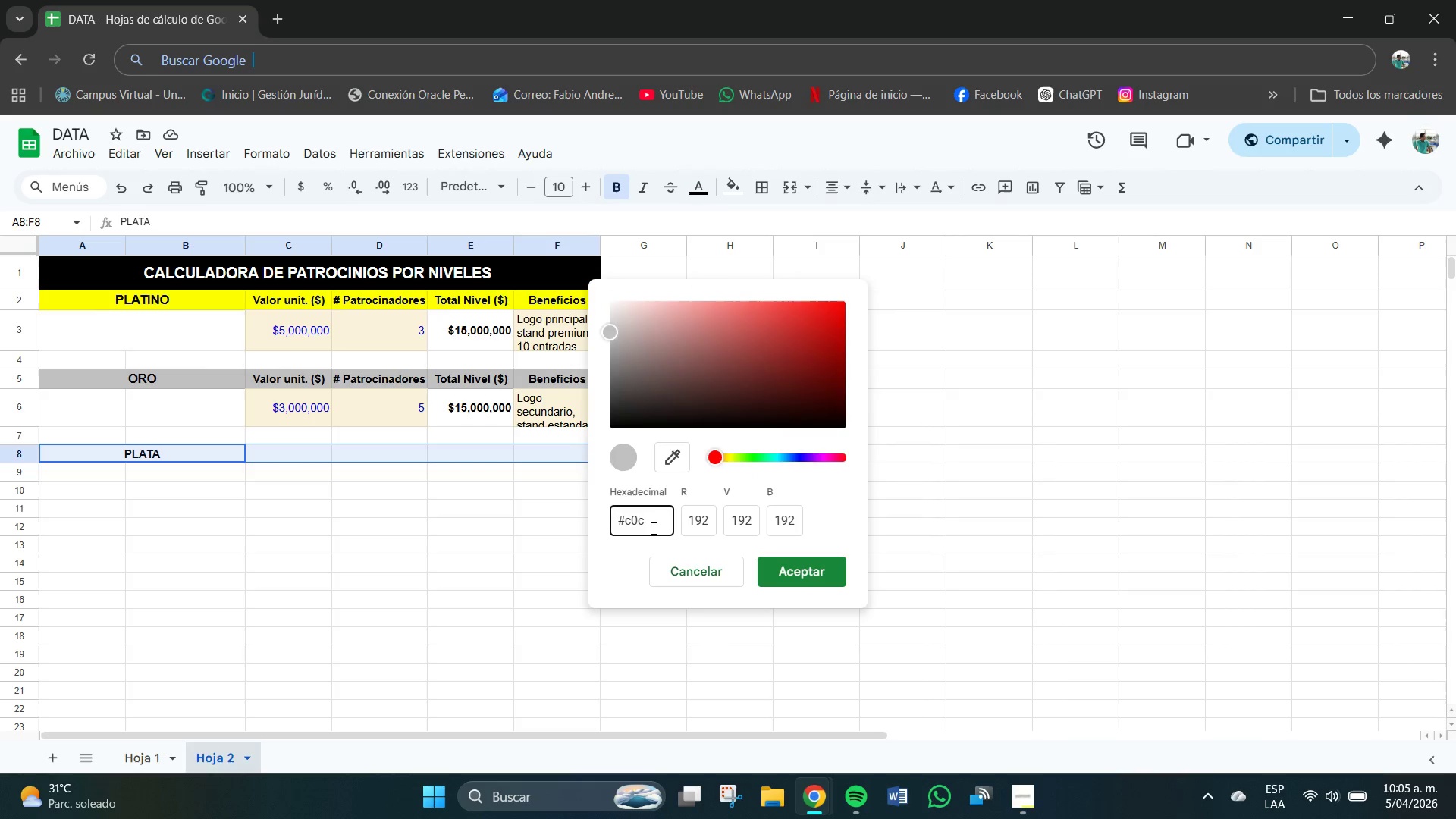 
key(Backspace)
 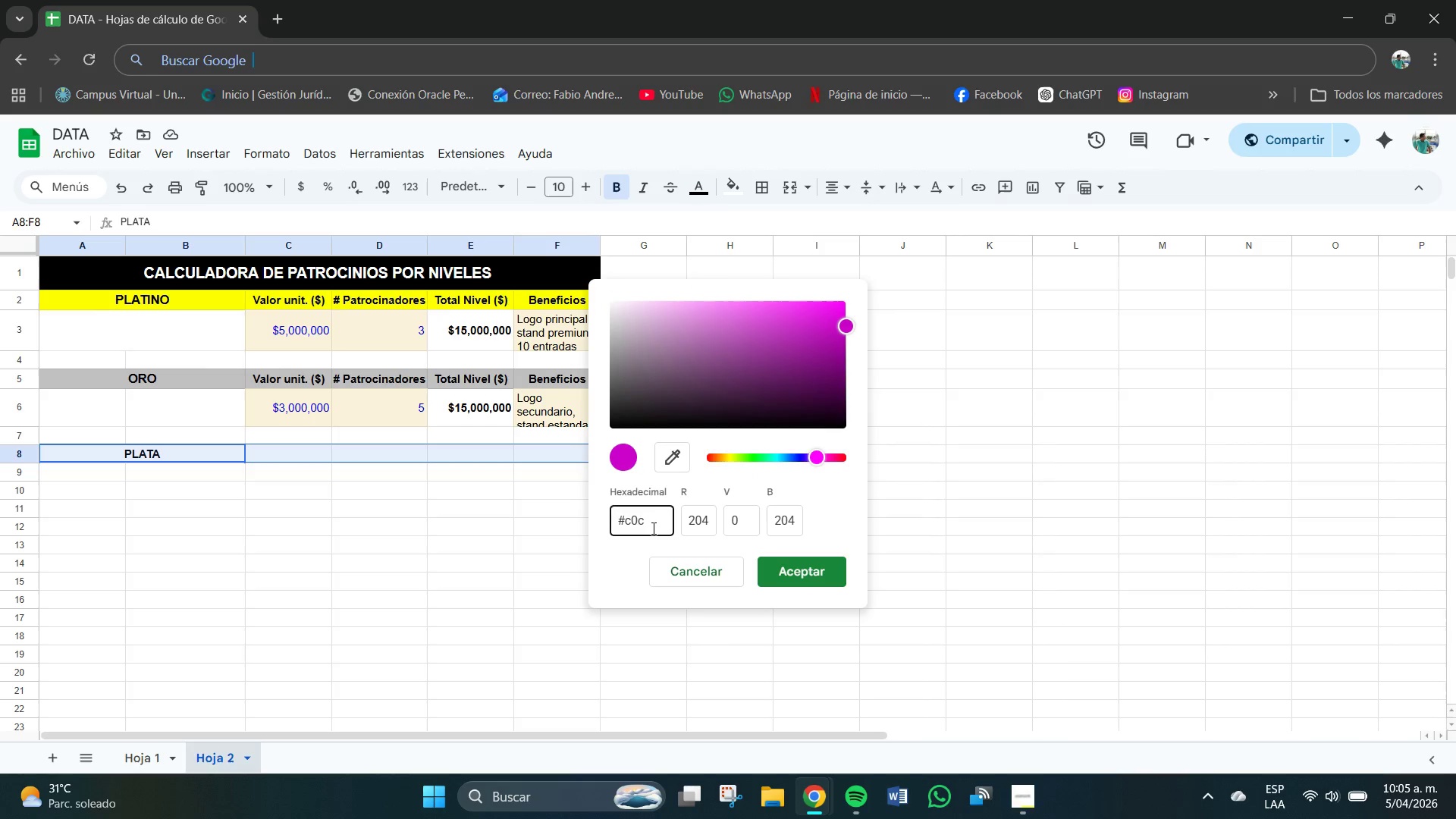 
key(Backspace)
 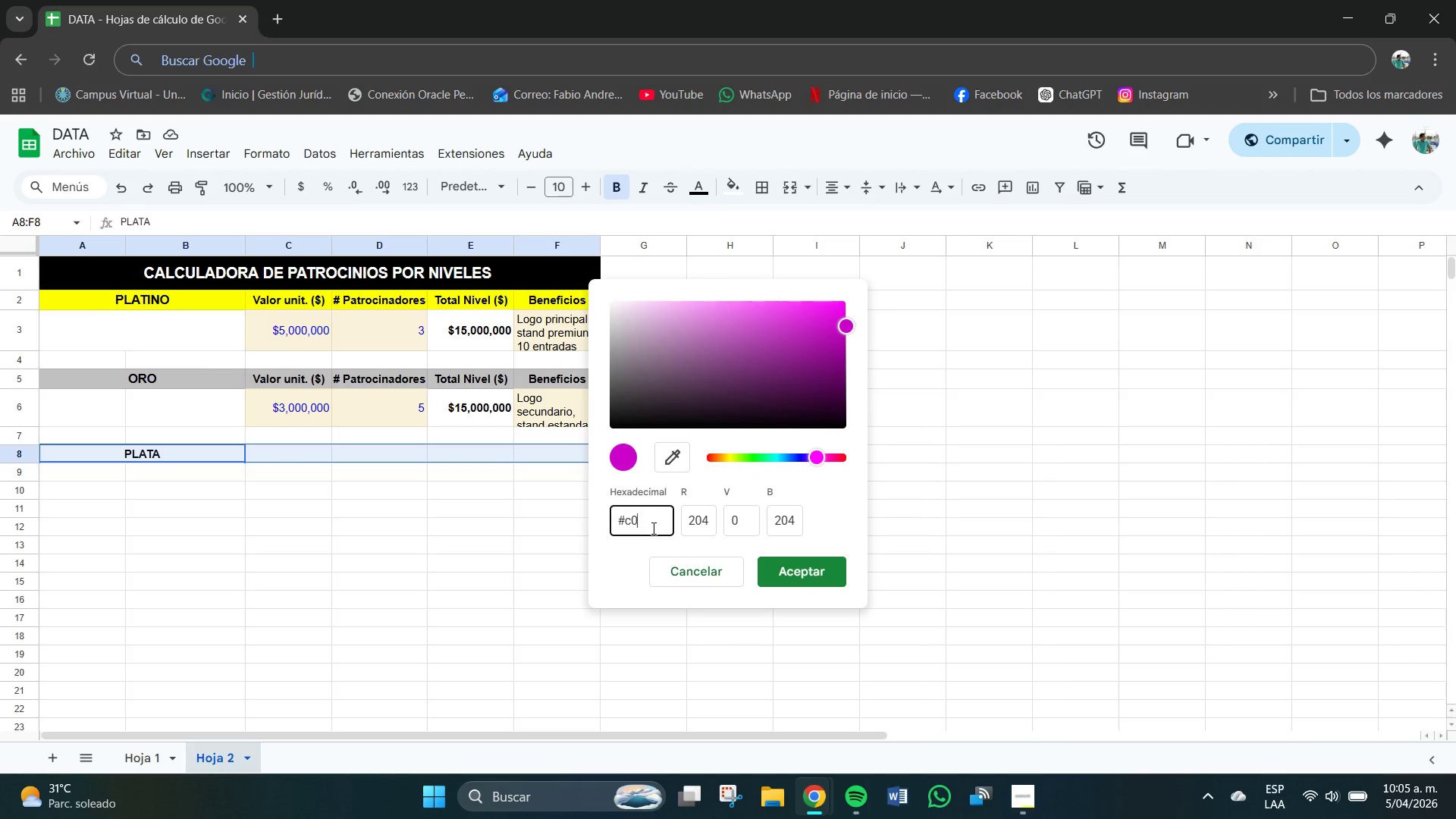 
key(Backspace)
 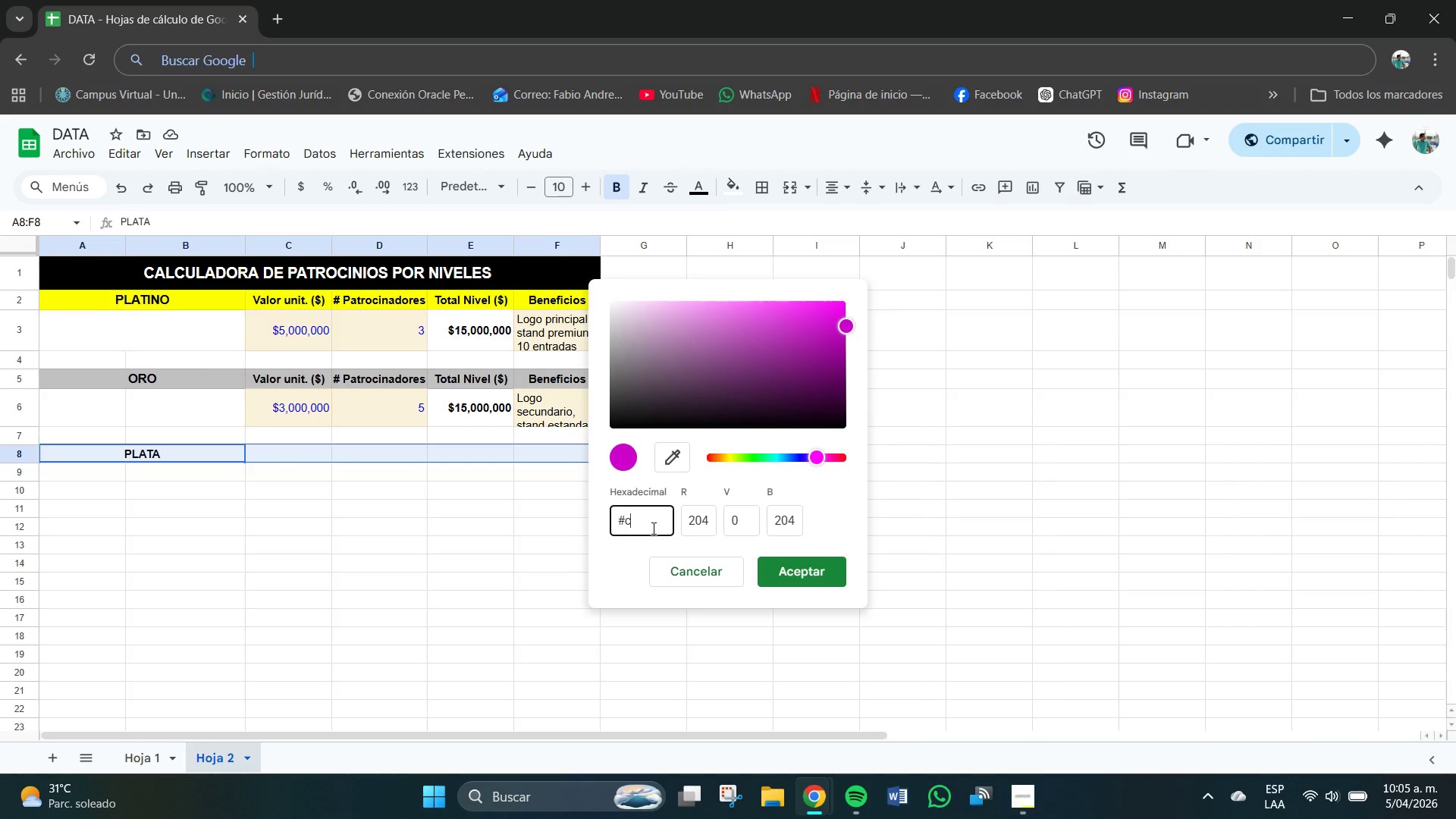 
key(Backspace)
 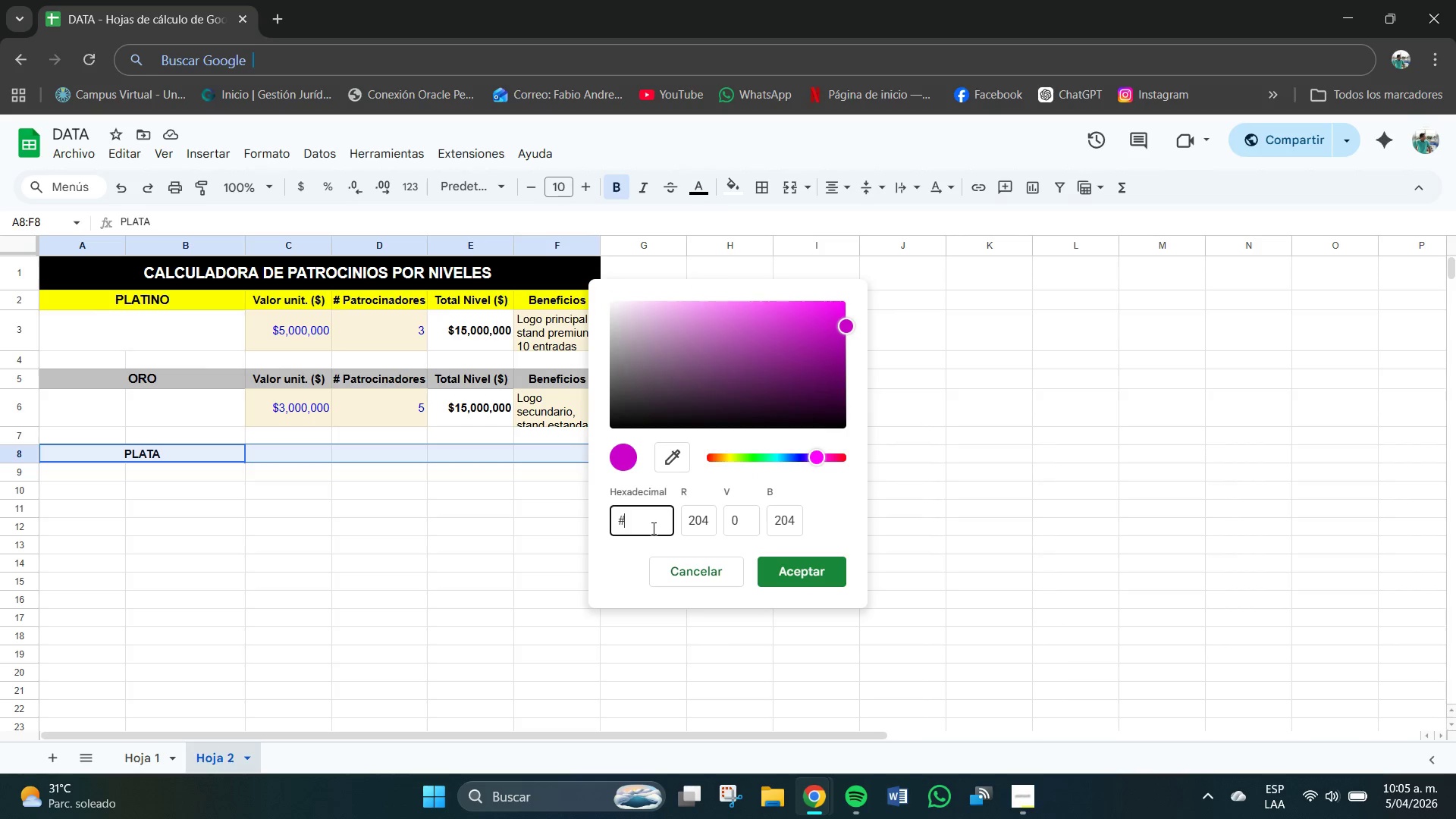 
key(Backspace)
 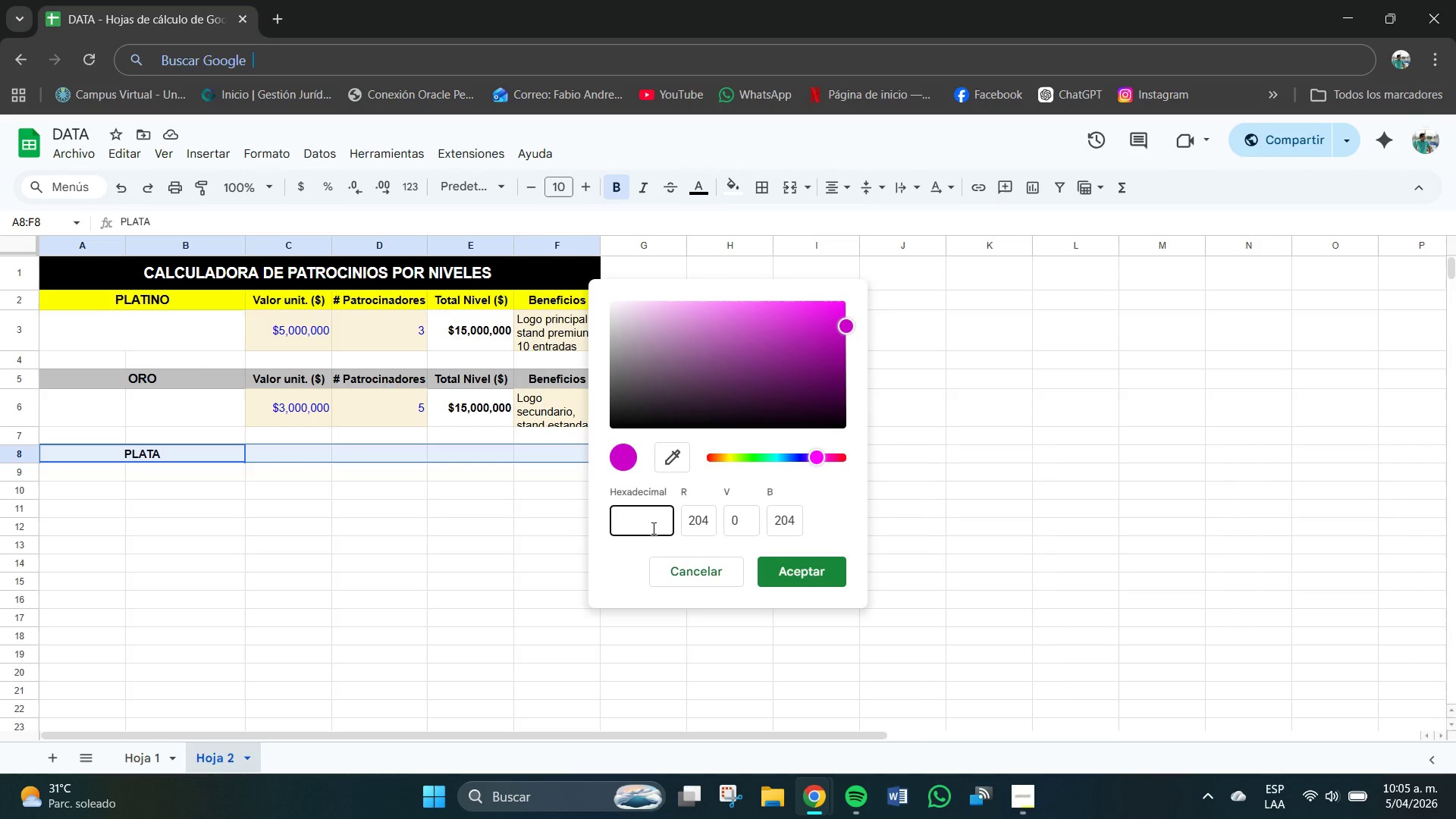 
key(Meta+V)
 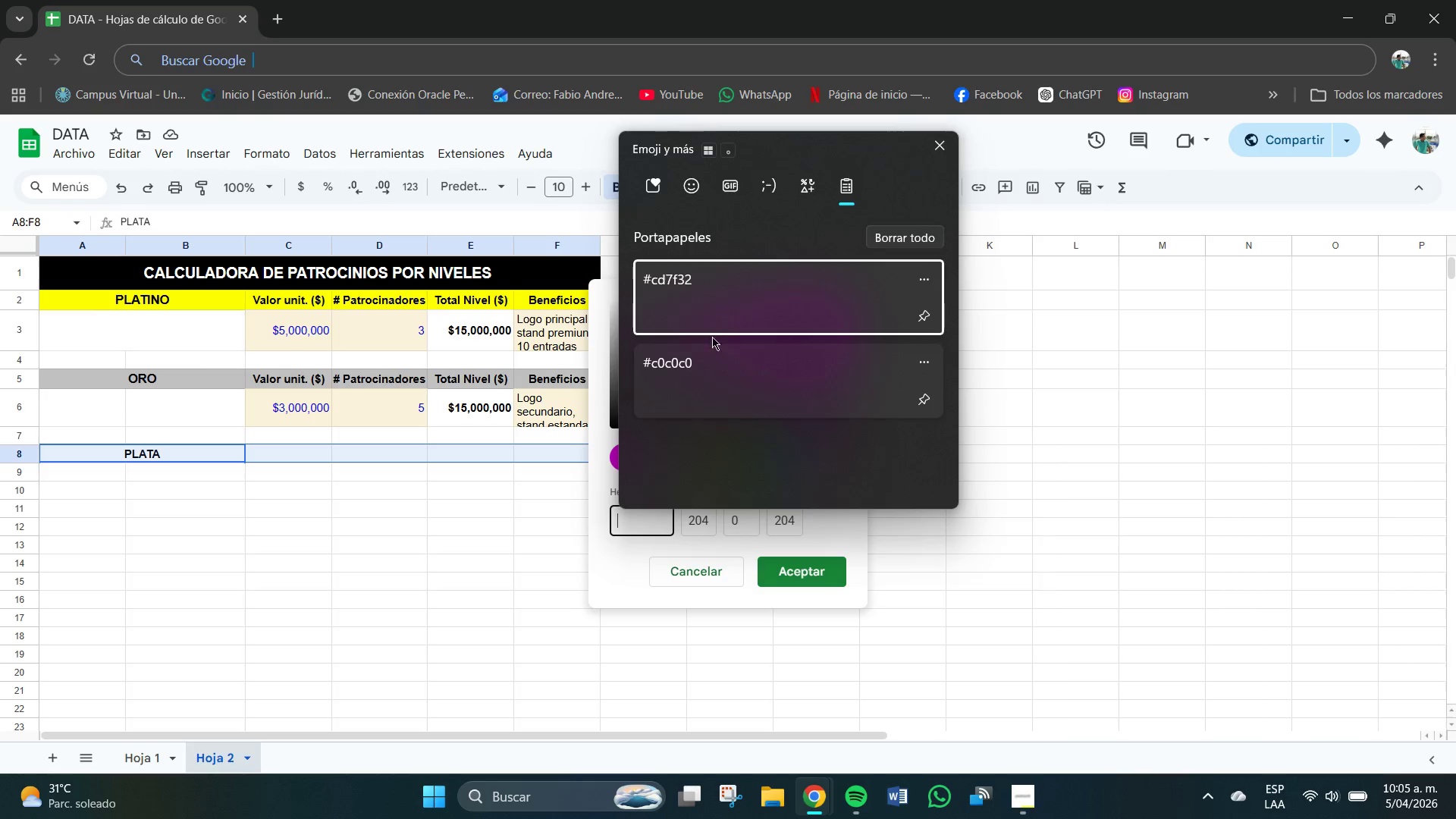 
left_click([728, 296])
 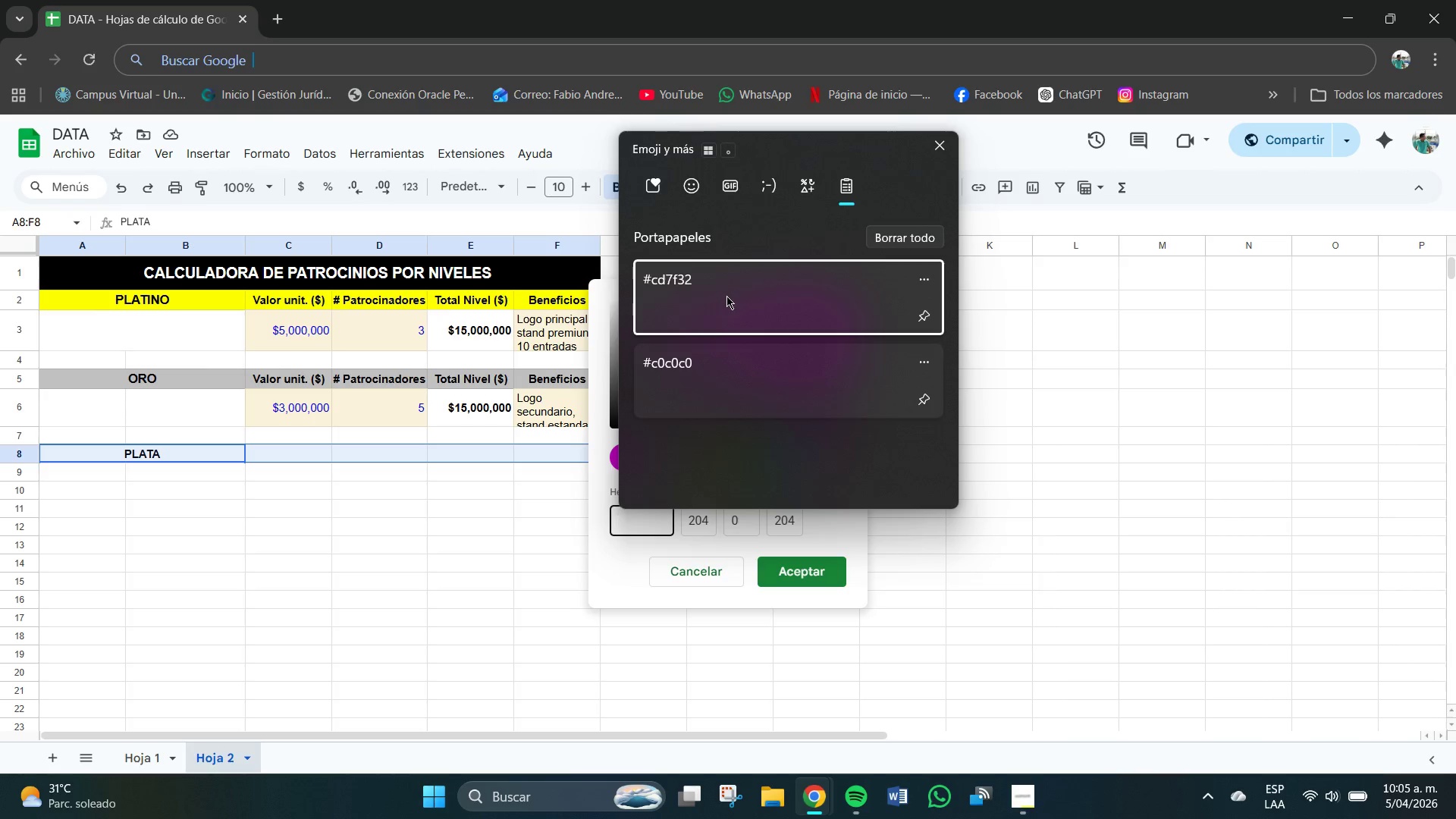 
key(Control+ControlLeft)
 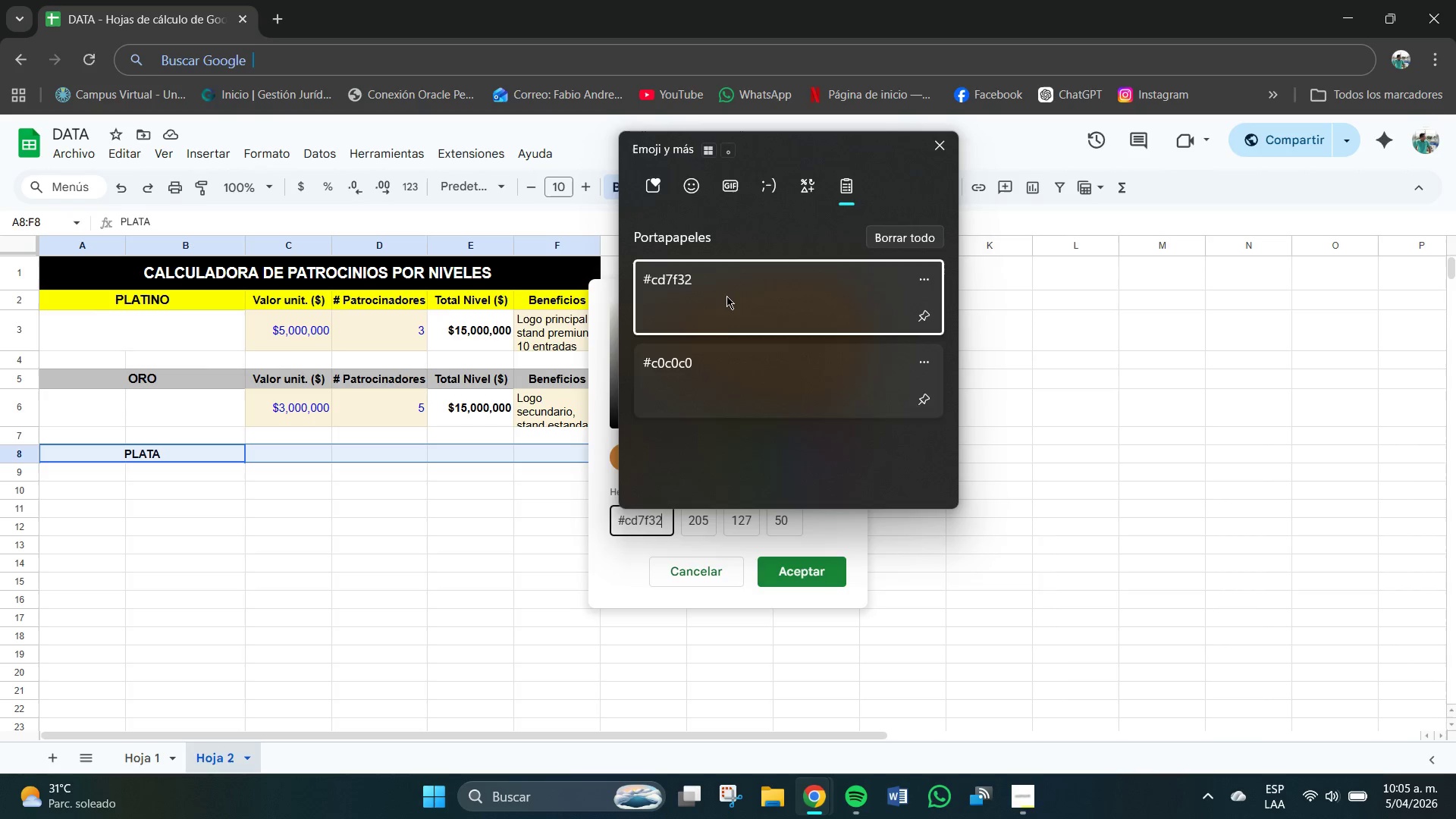 
key(Control+V)
 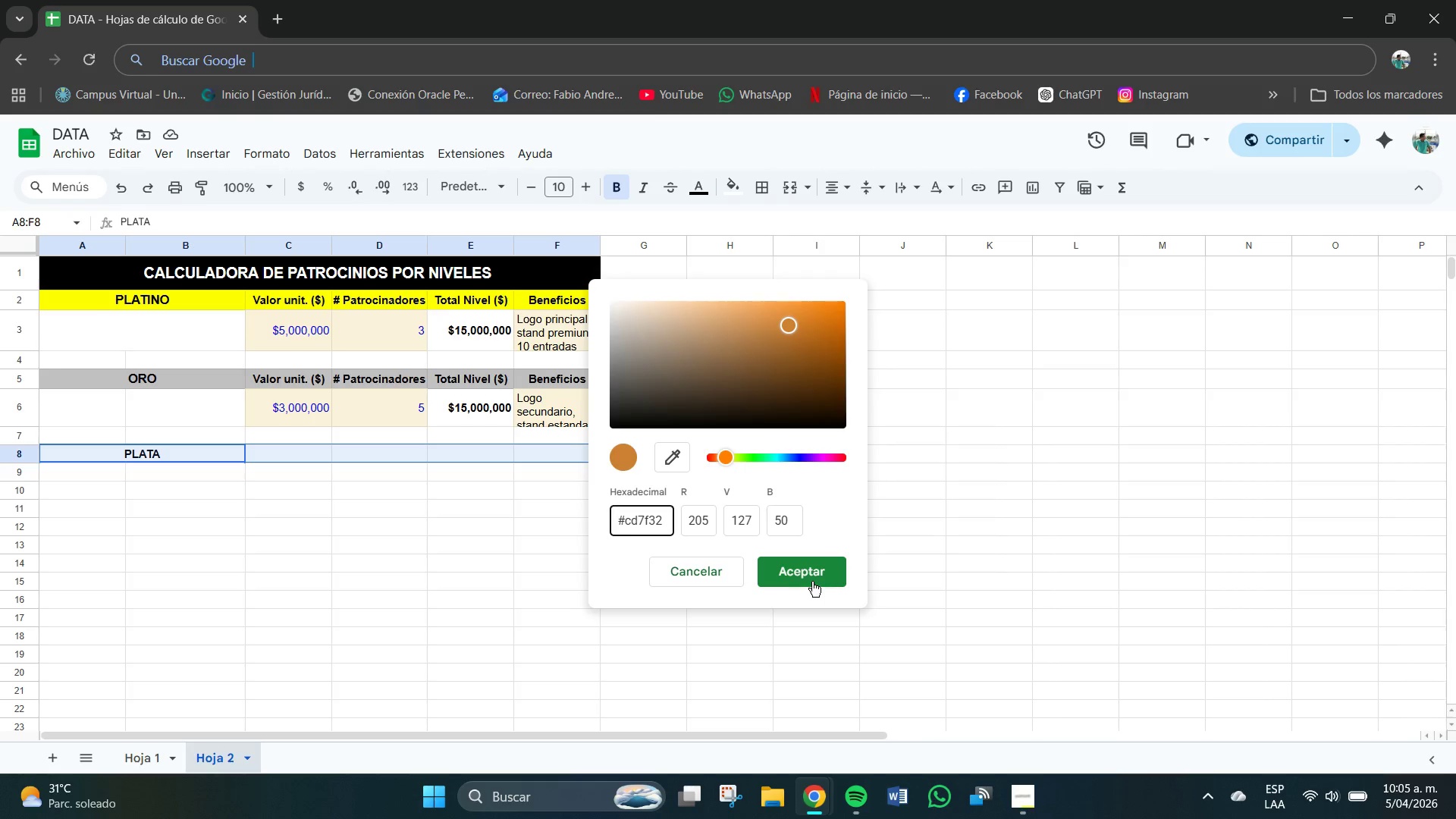 
left_click([809, 566])
 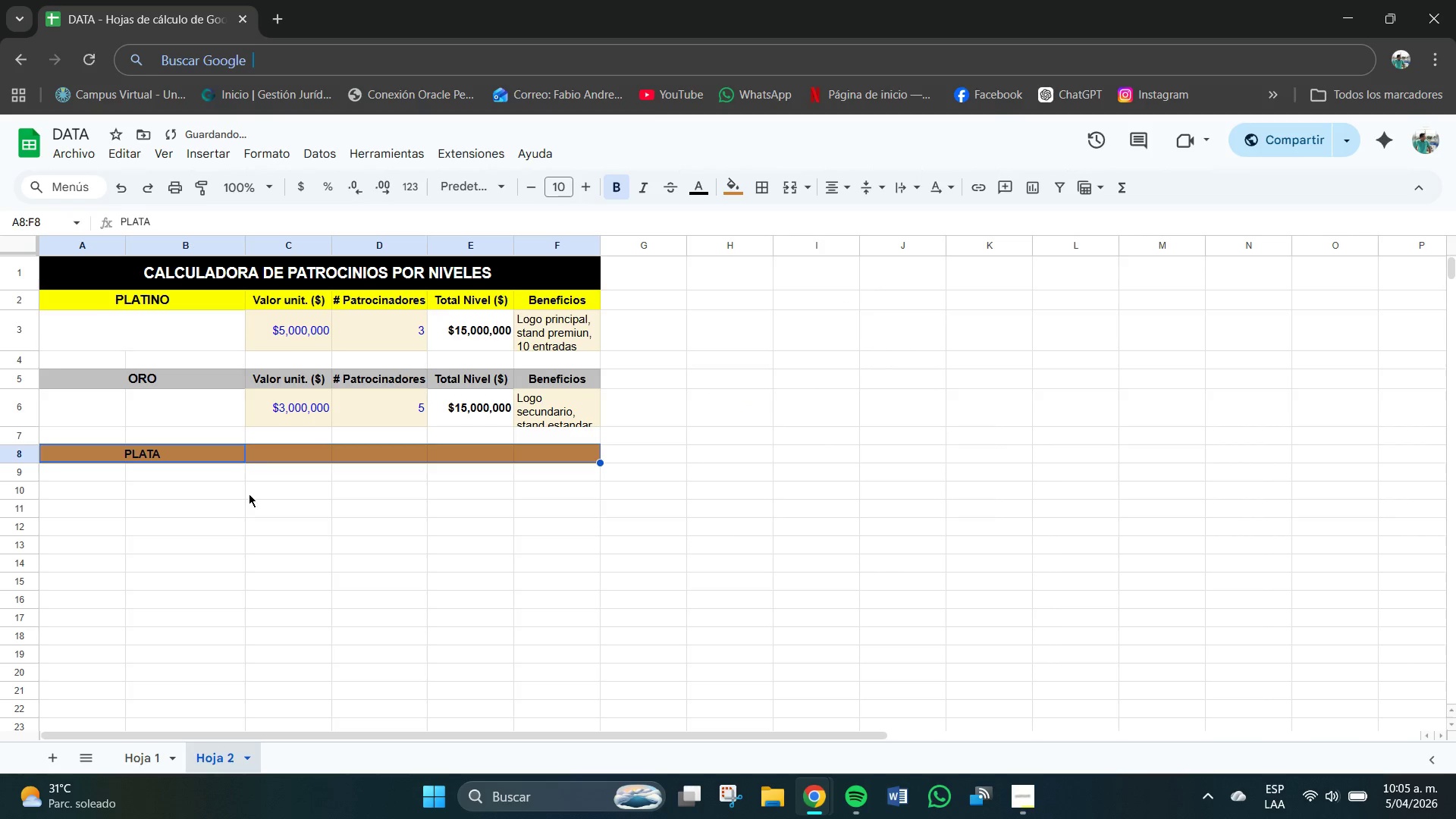 
left_click([248, 494])
 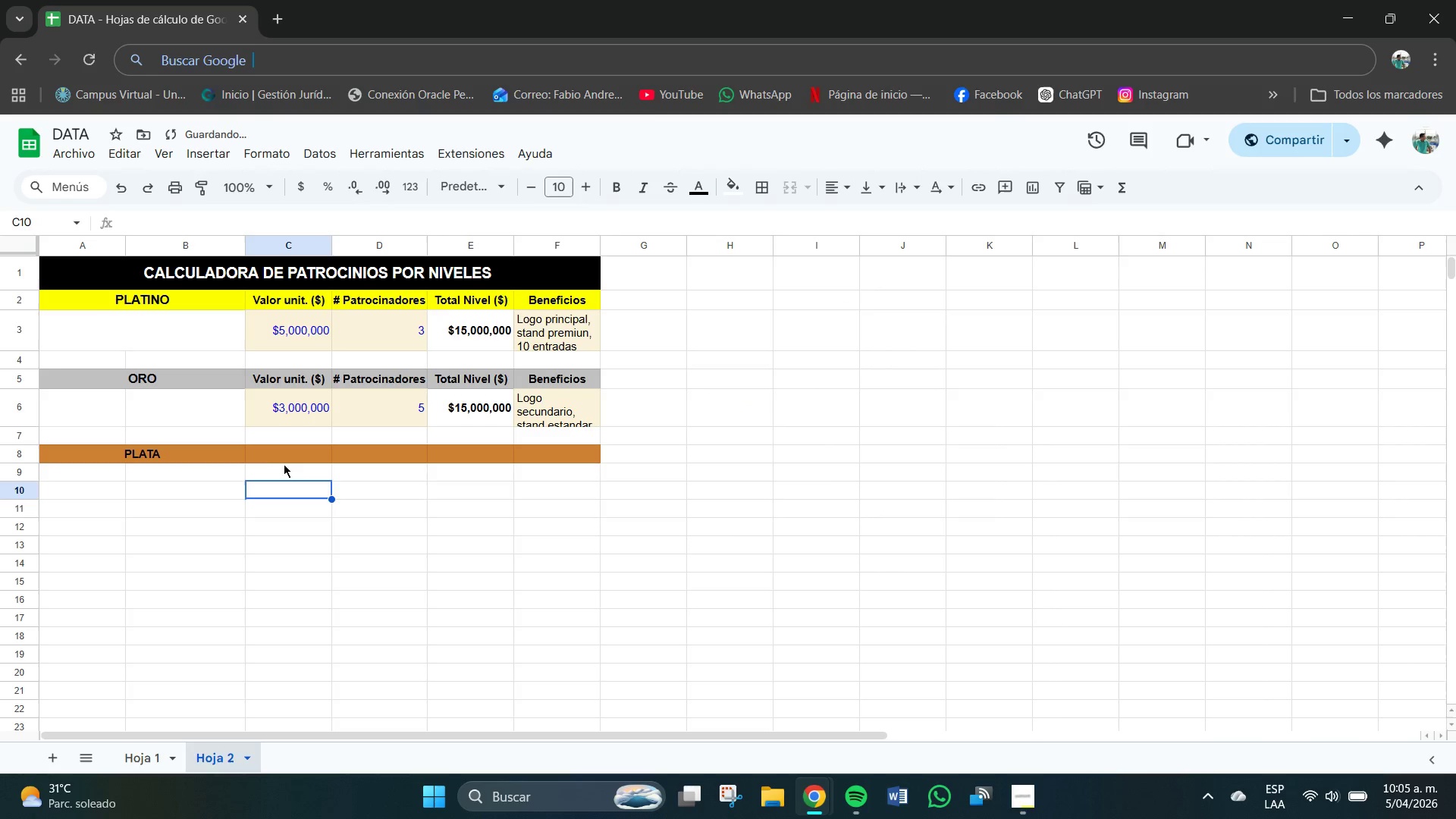 
left_click([289, 460])
 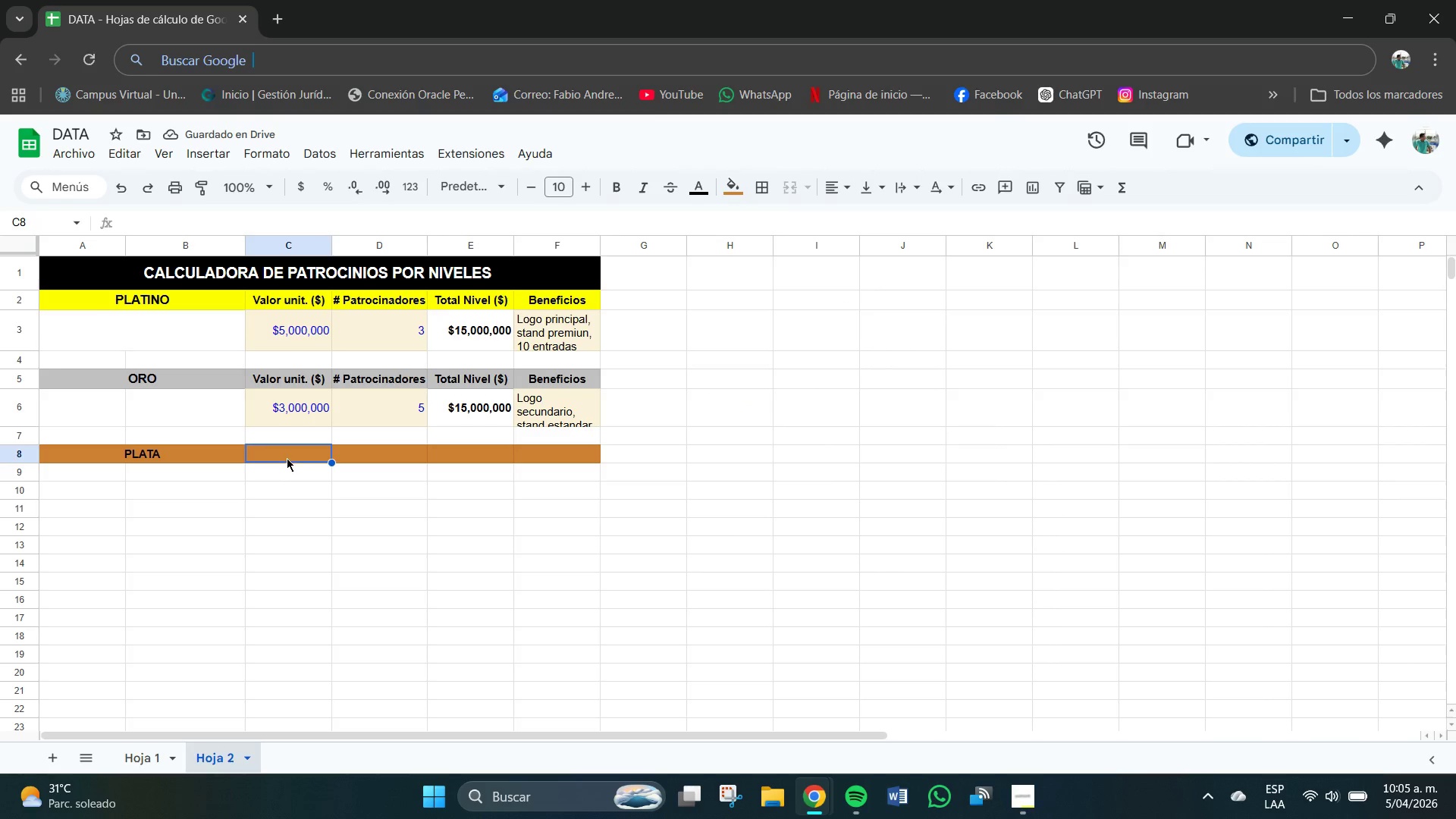 
left_click([306, 451])
 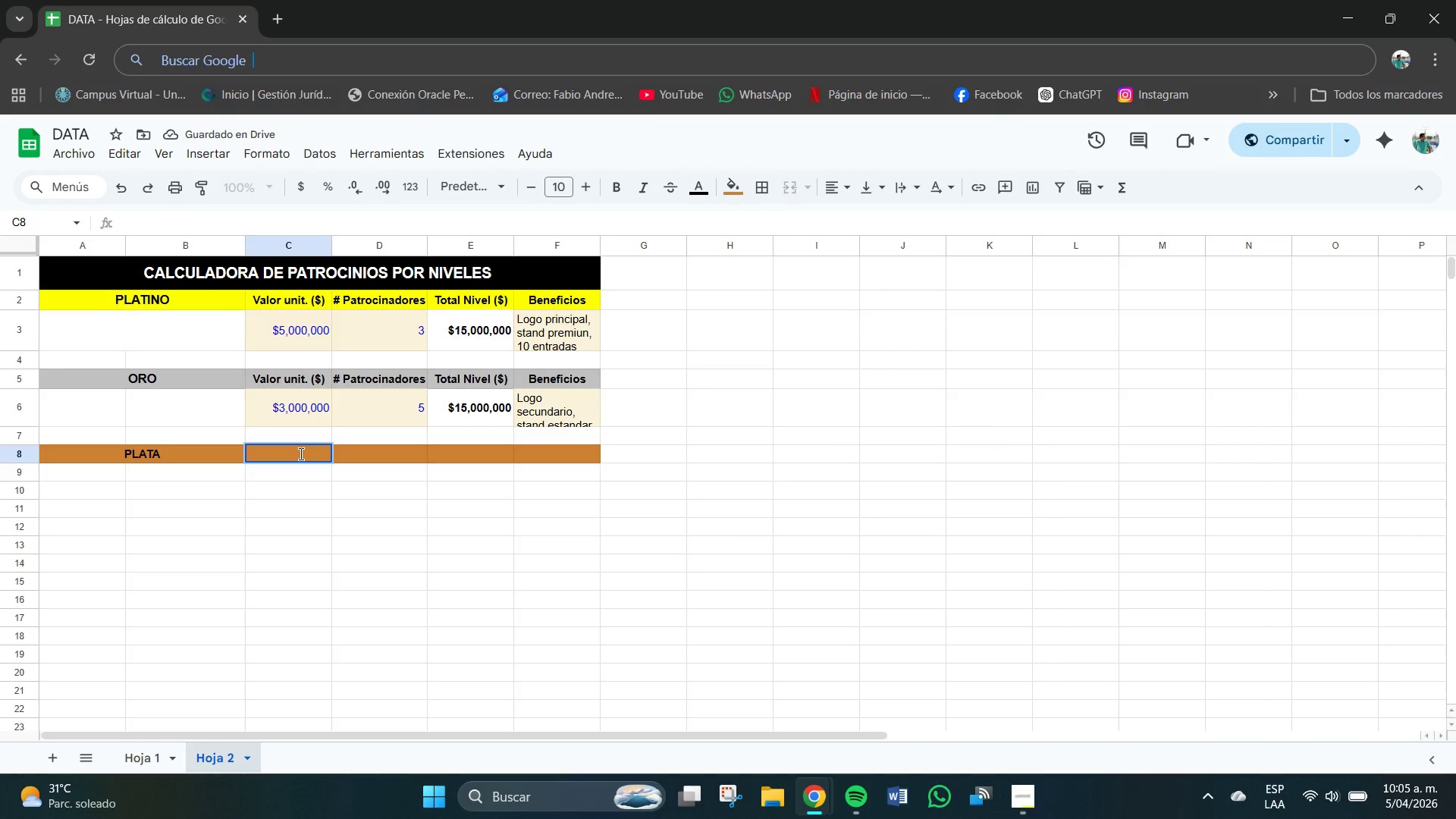 
key(CapsLock)
 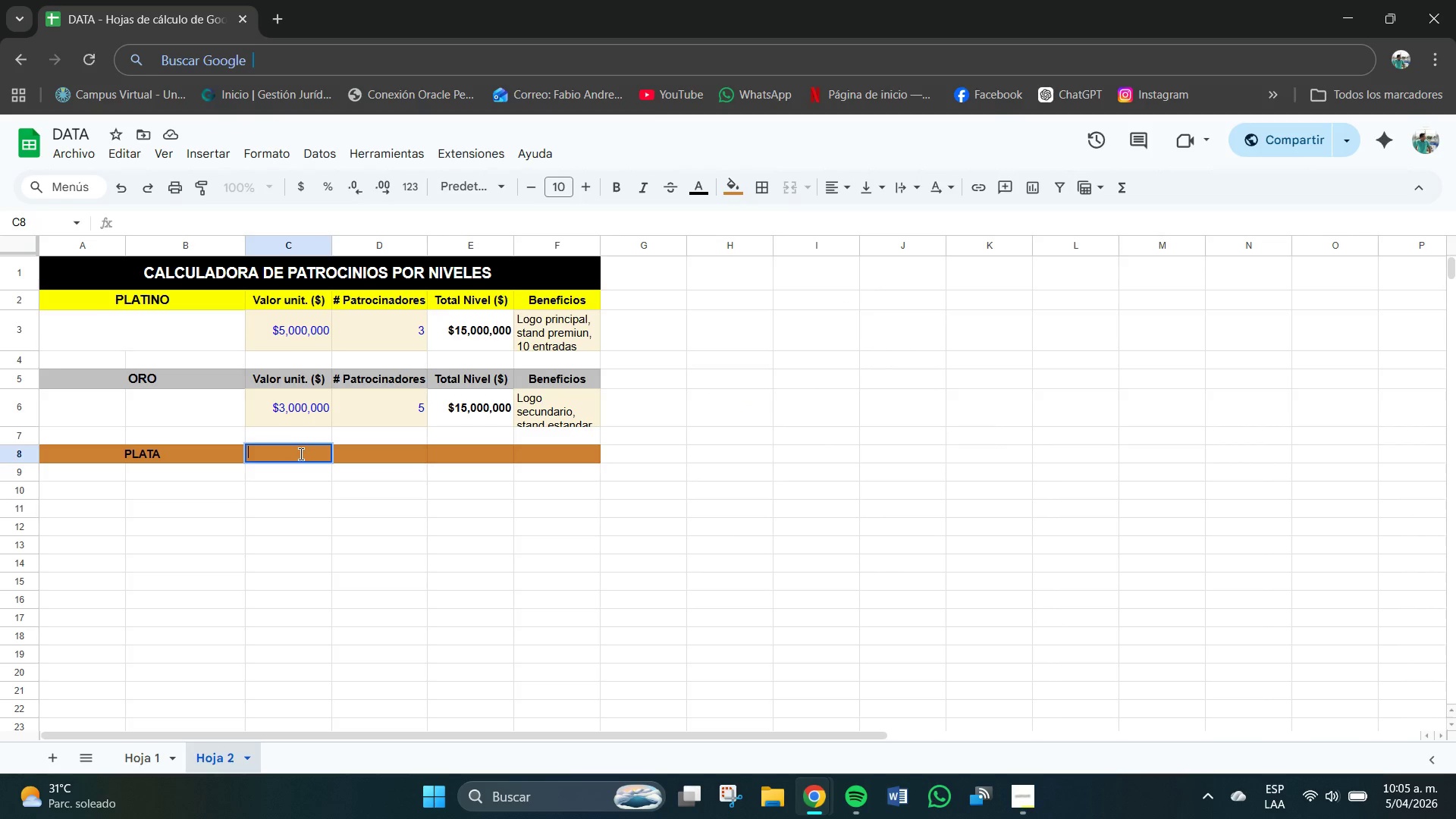 
key(V)
 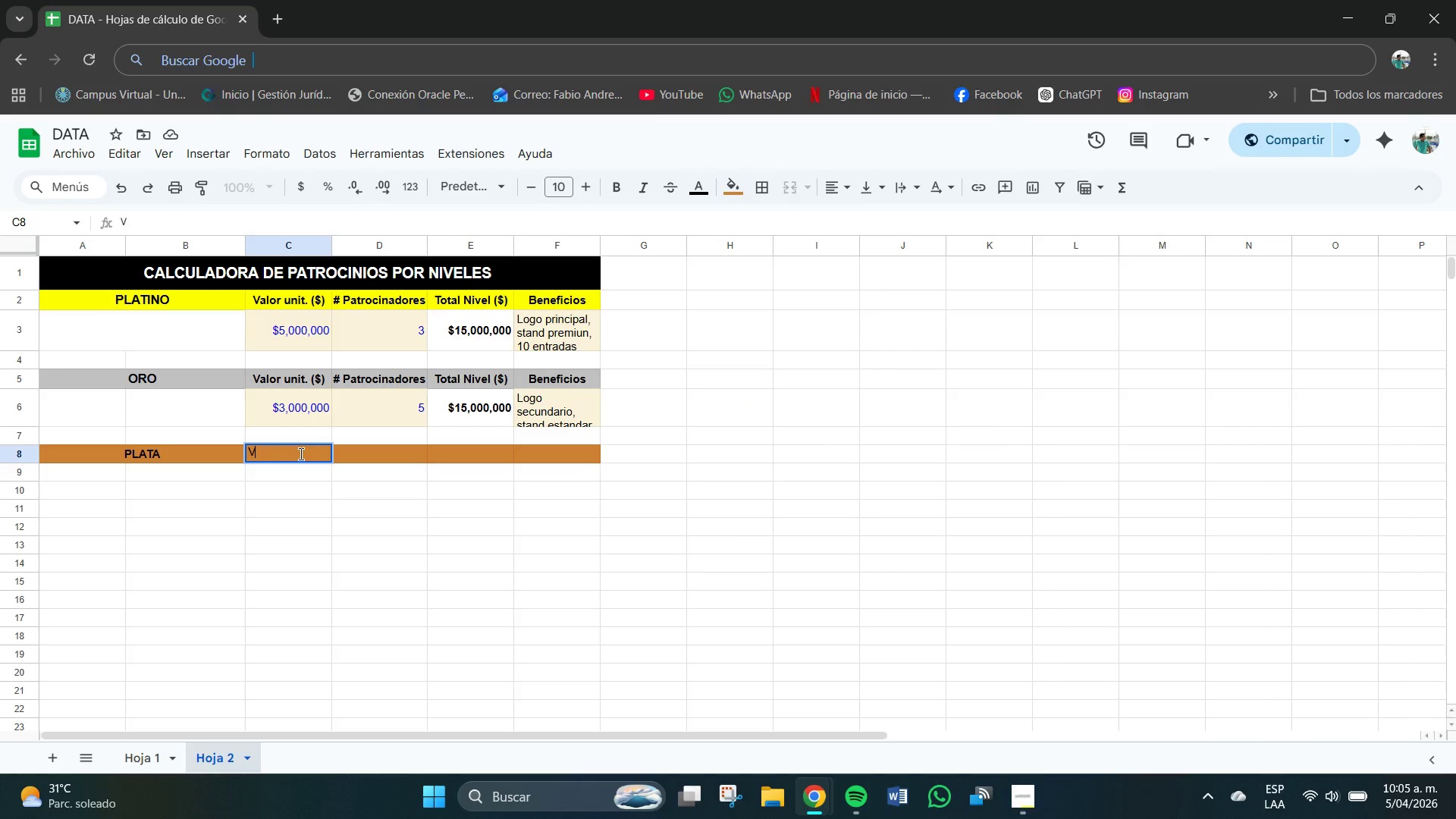 
key(CapsLock)
 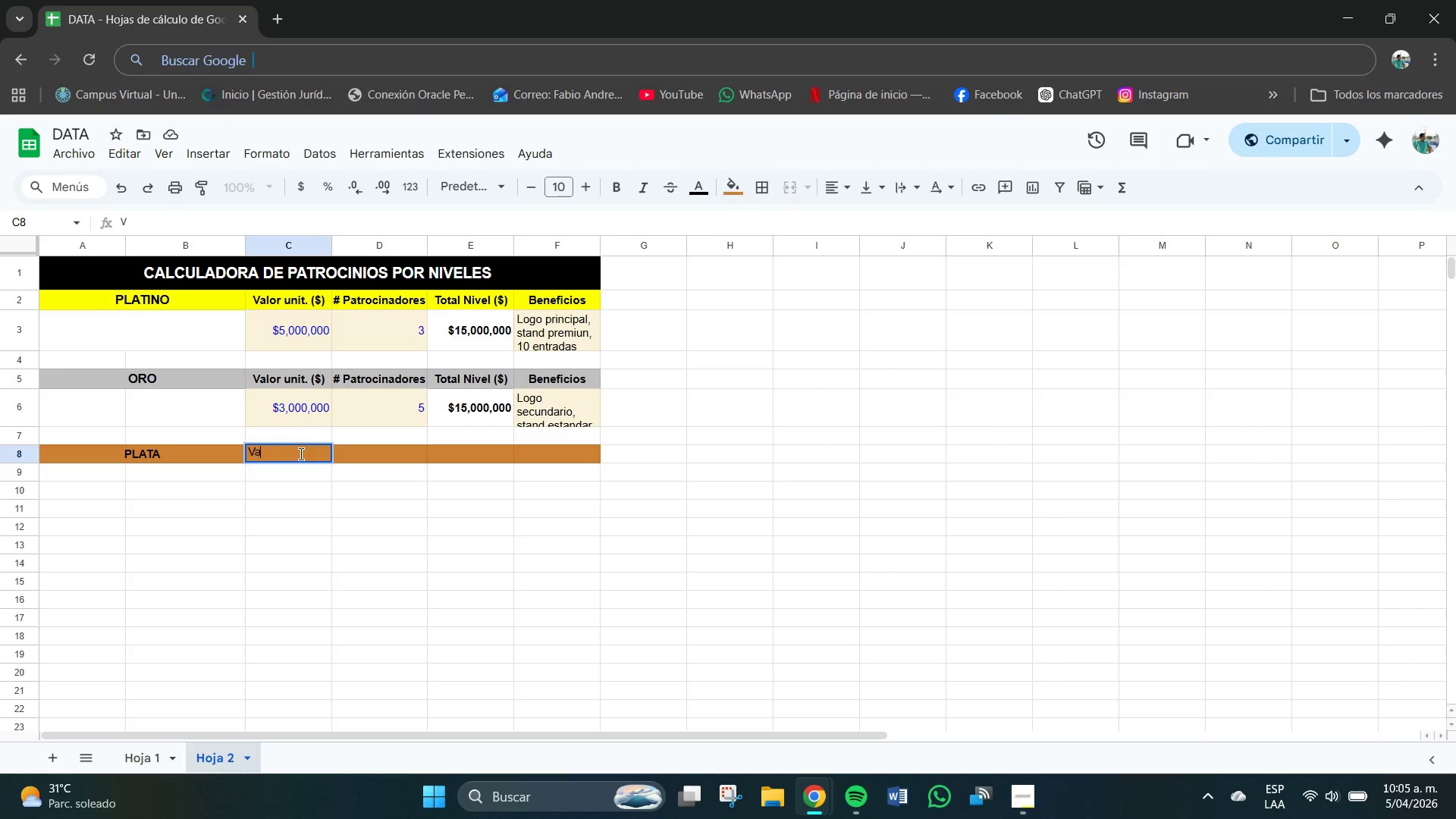 
key(A)
 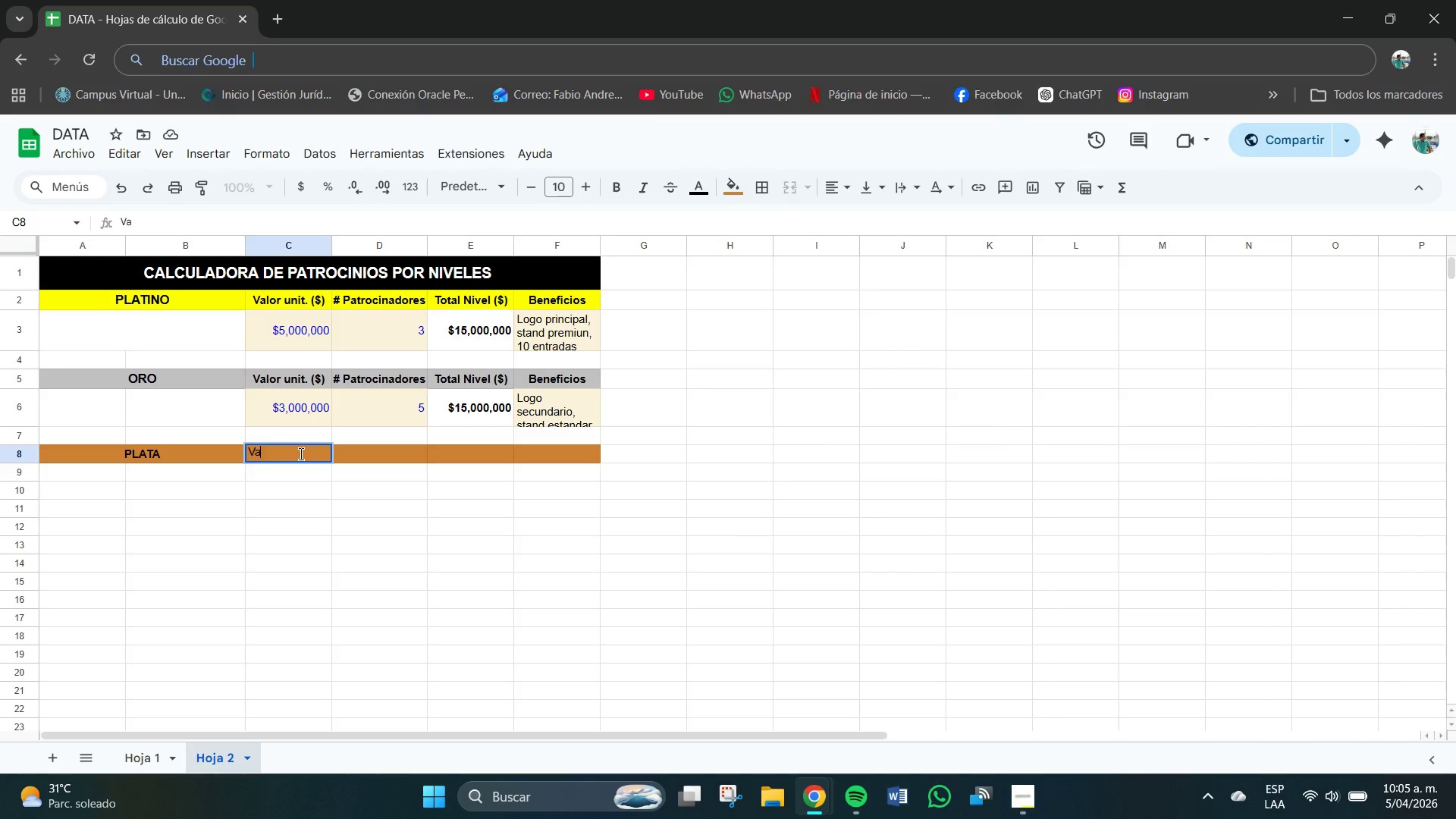 
key(Backquote)
 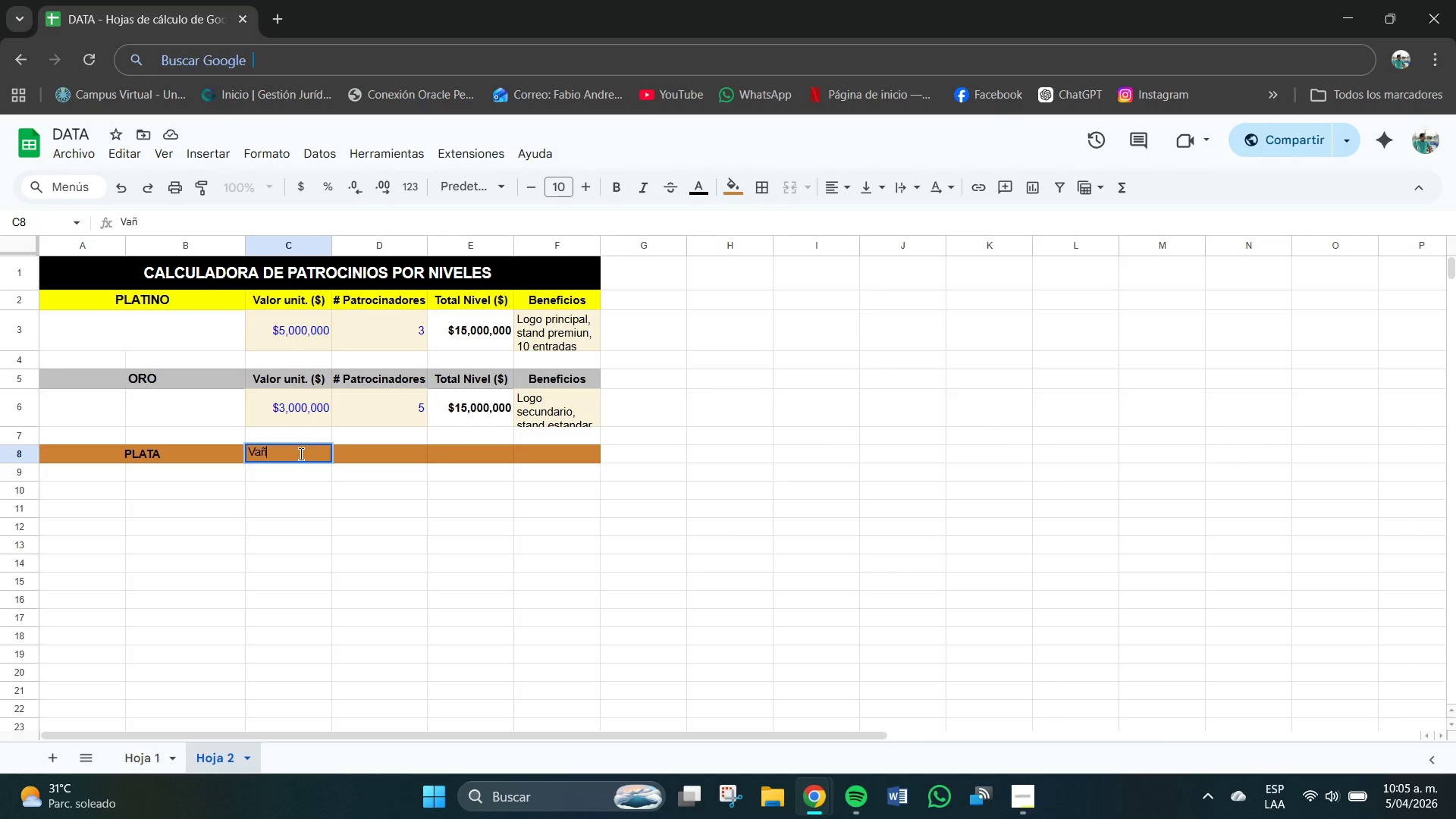 
type([NumLock])
key(Backspace)
type(lor unit. *$()
 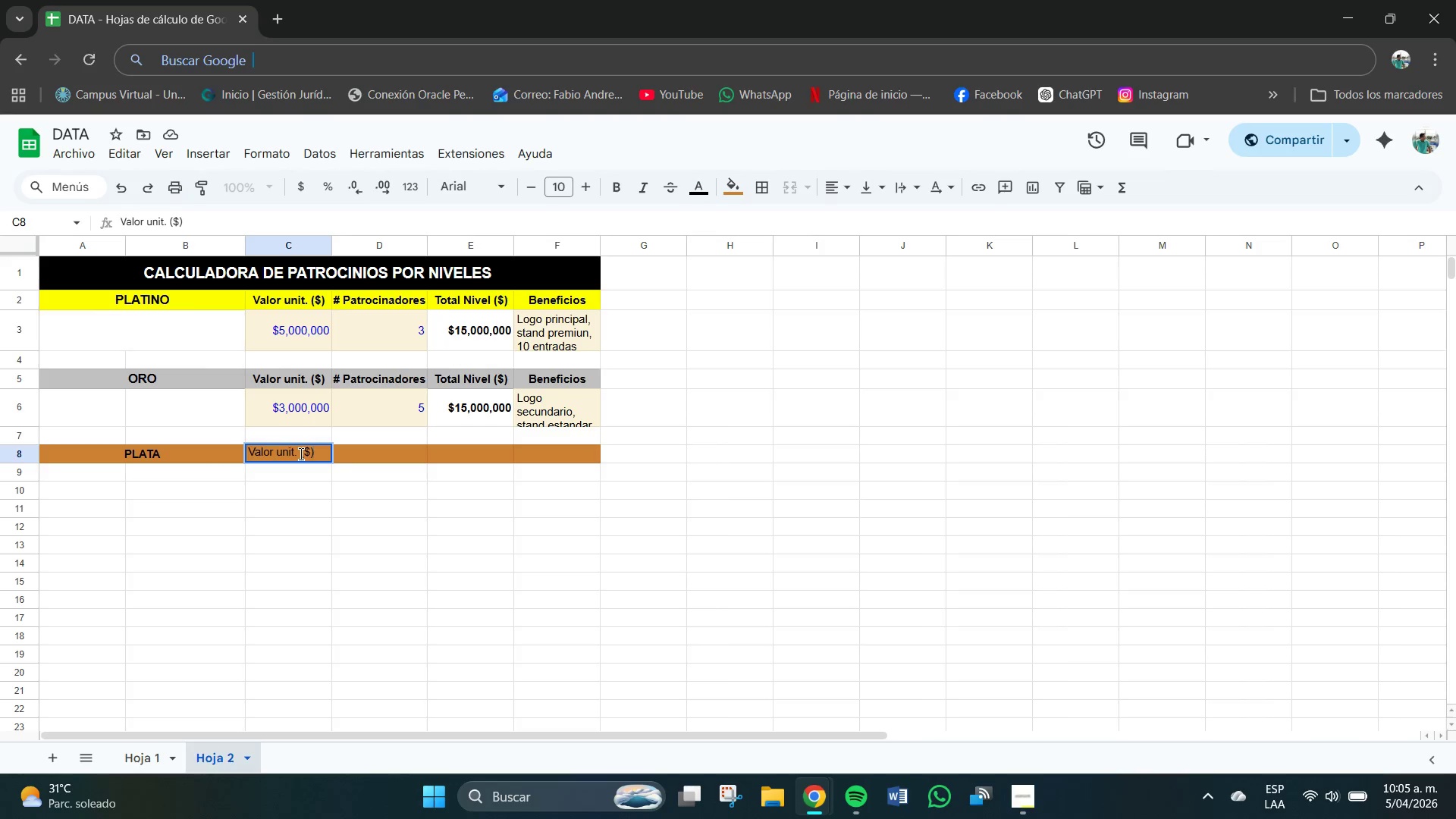 
left_click([374, 457])
 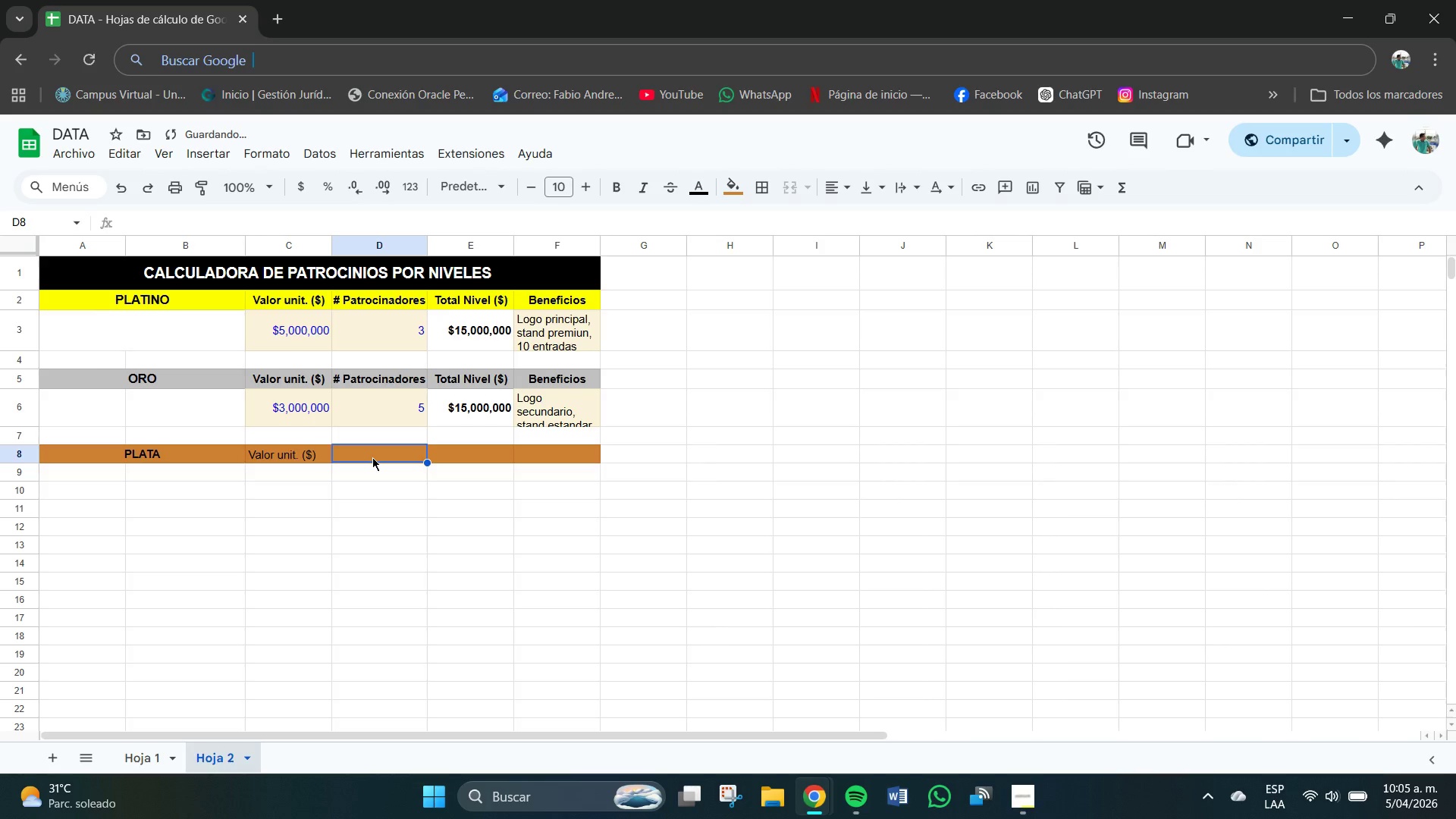 
double_click([372, 457])
 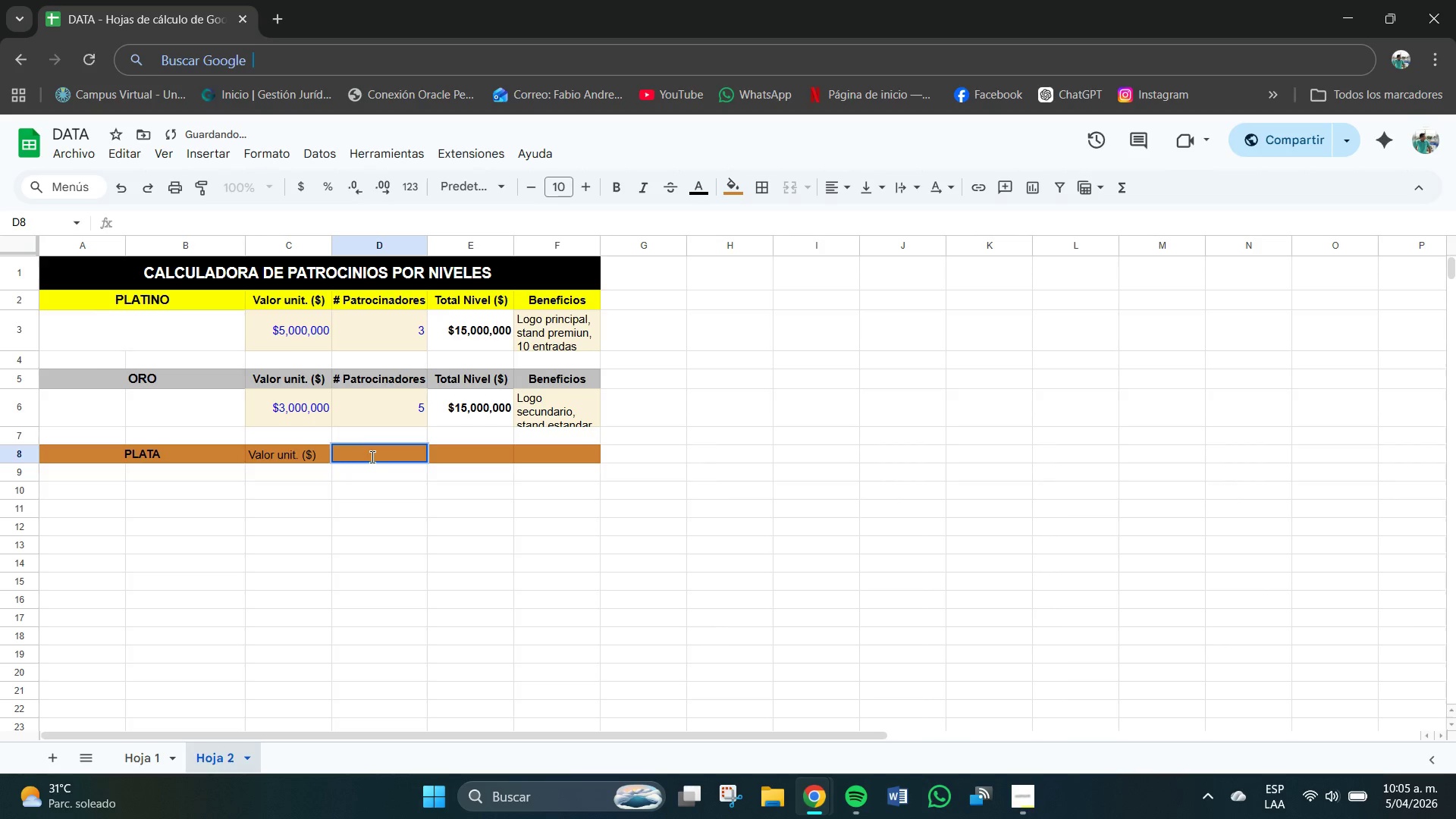 
left_click([372, 457])
 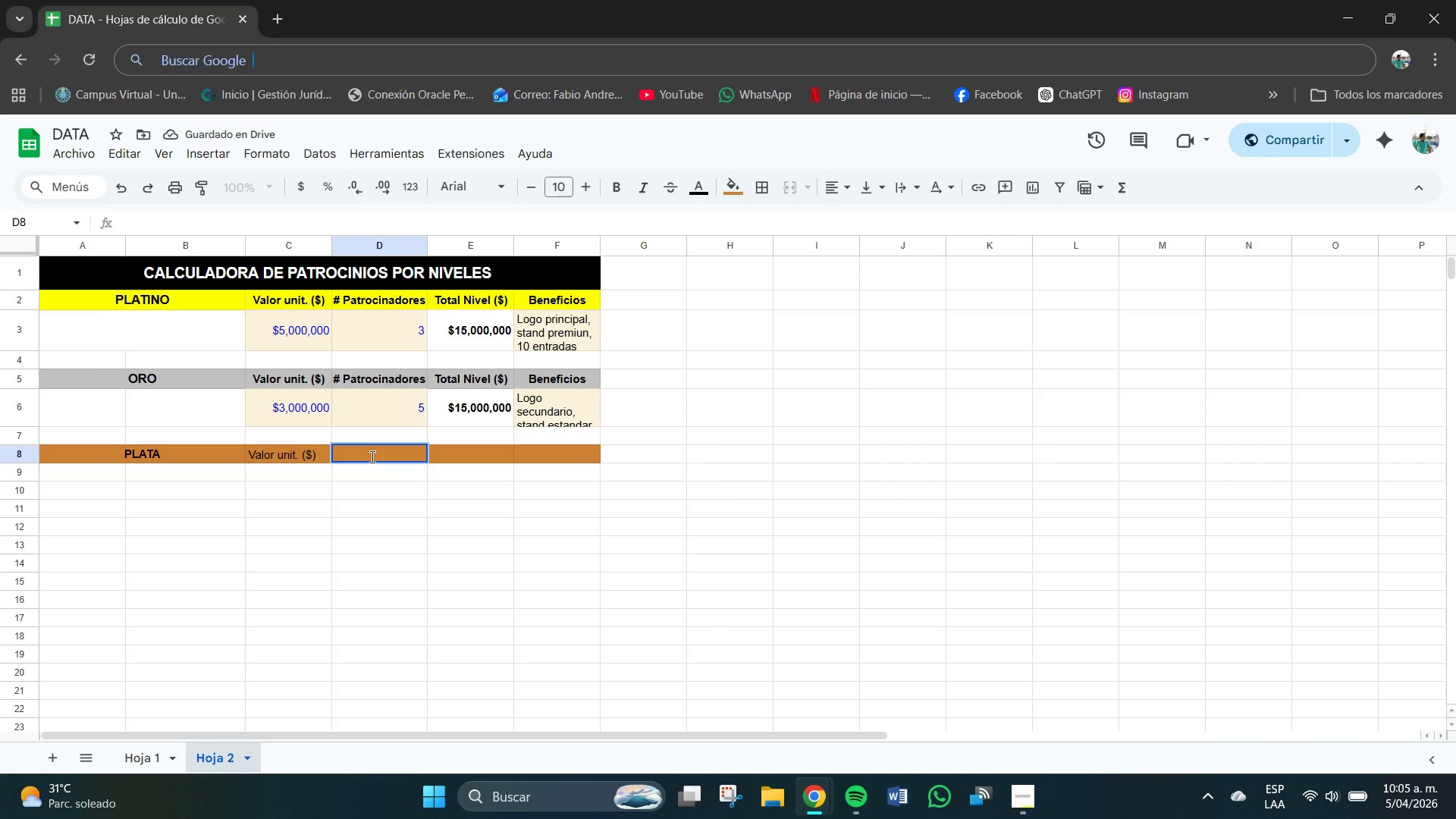 
type(# Ptr)
key(Backspace)
key(Backspace)
type(atrocinadores)
 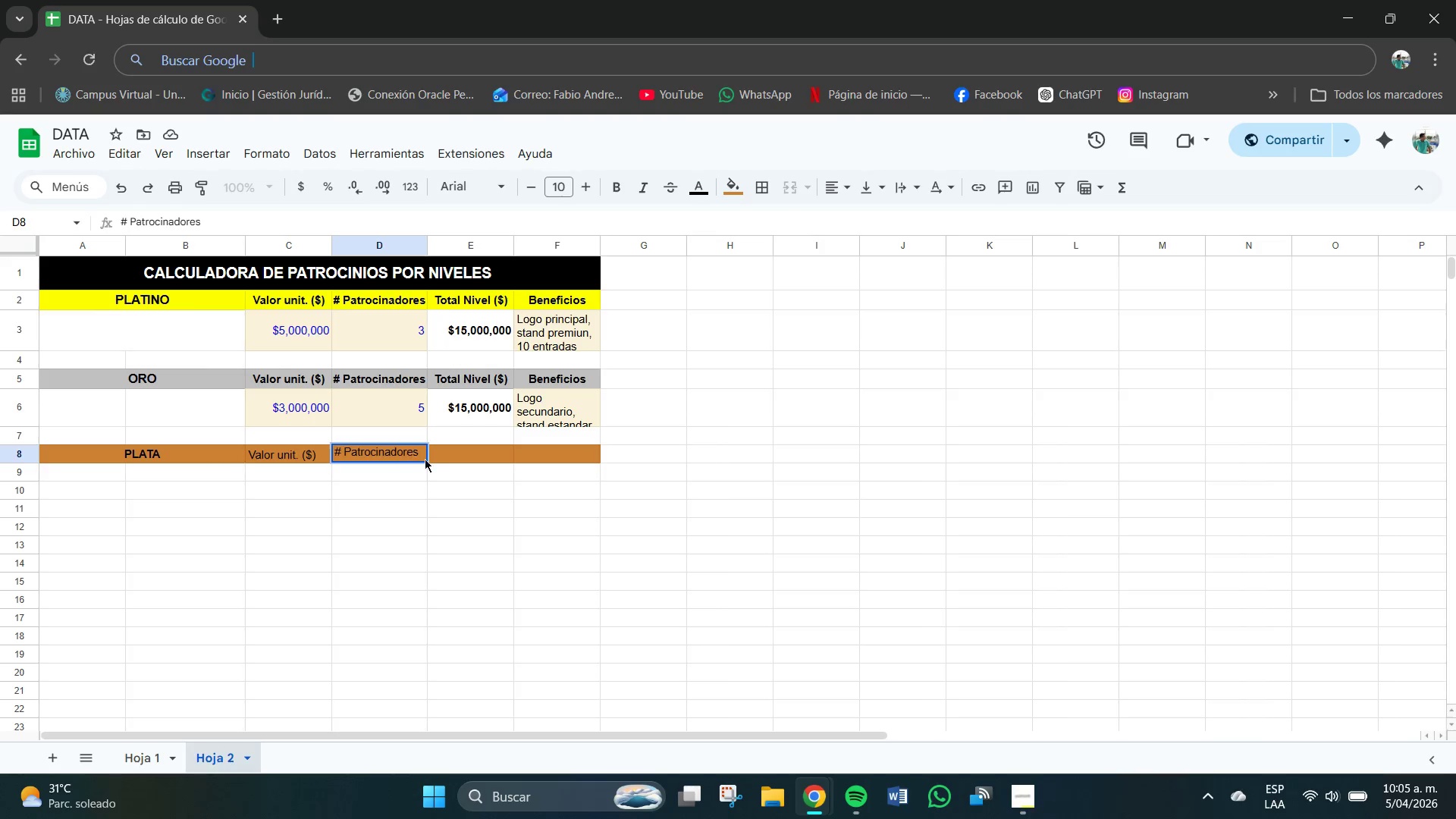 
double_click([462, 459])
 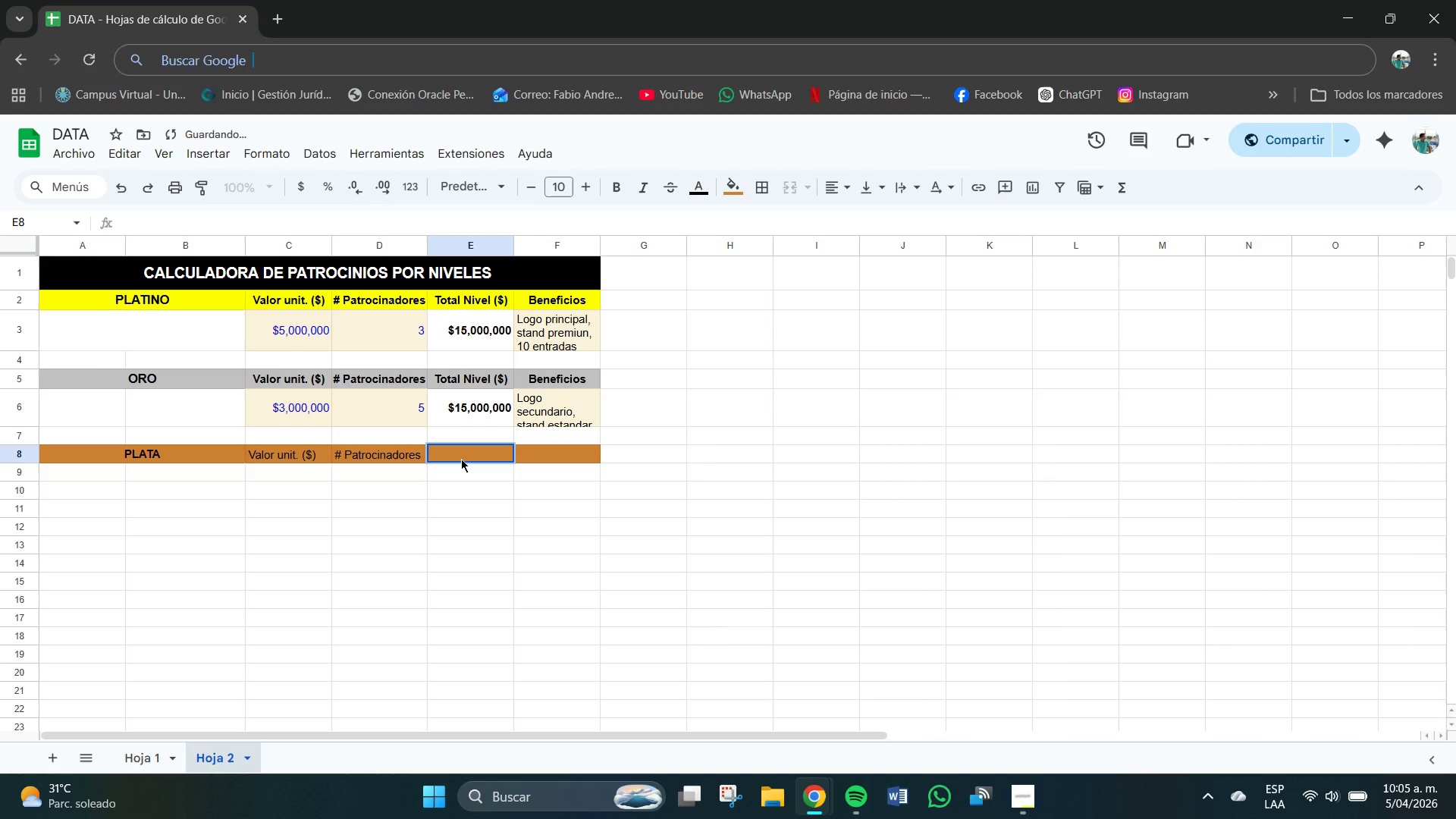 
triple_click([461, 459])
 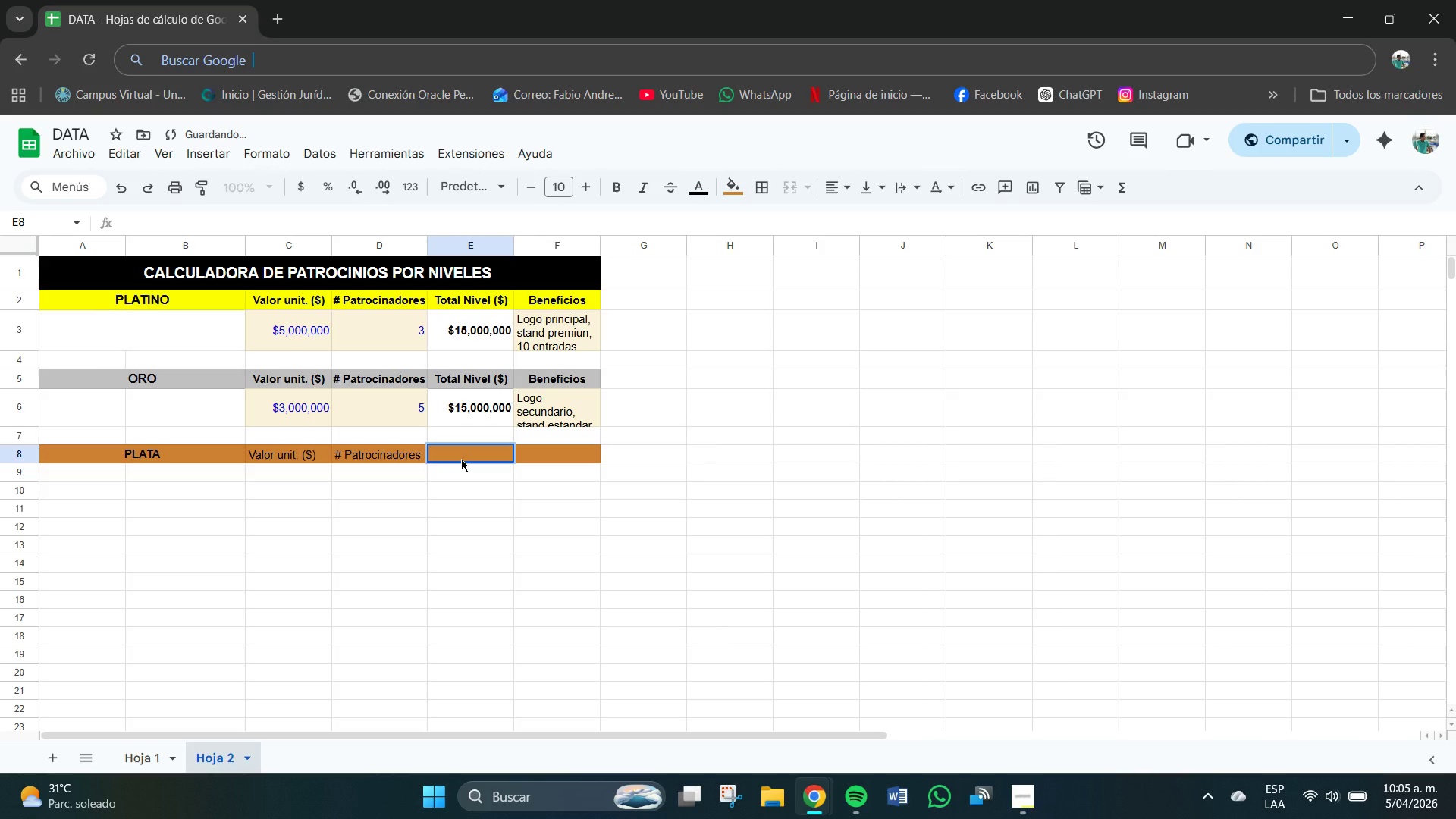 
type(Tota)
 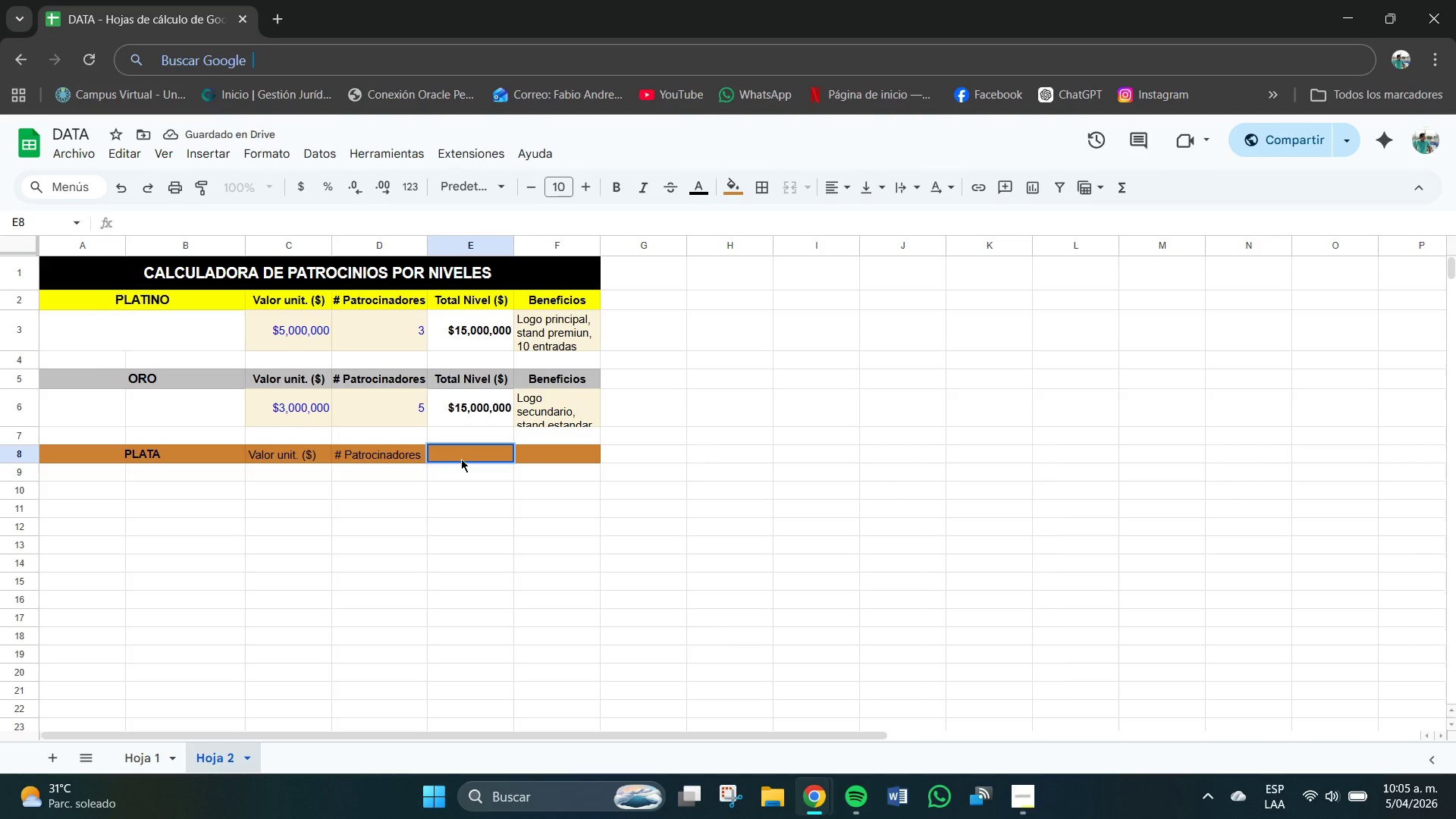 
key(L)
 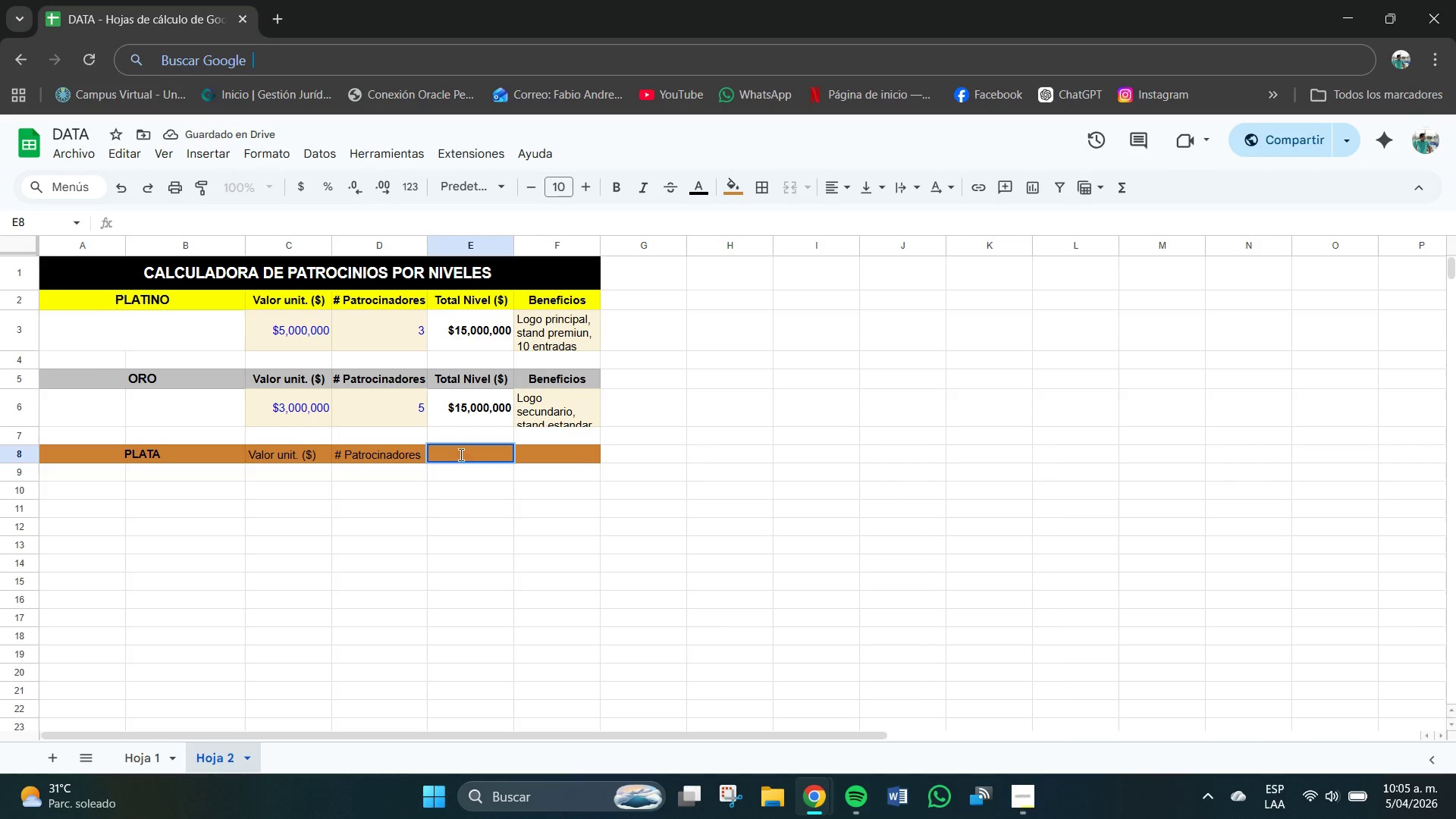 
double_click([461, 455])
 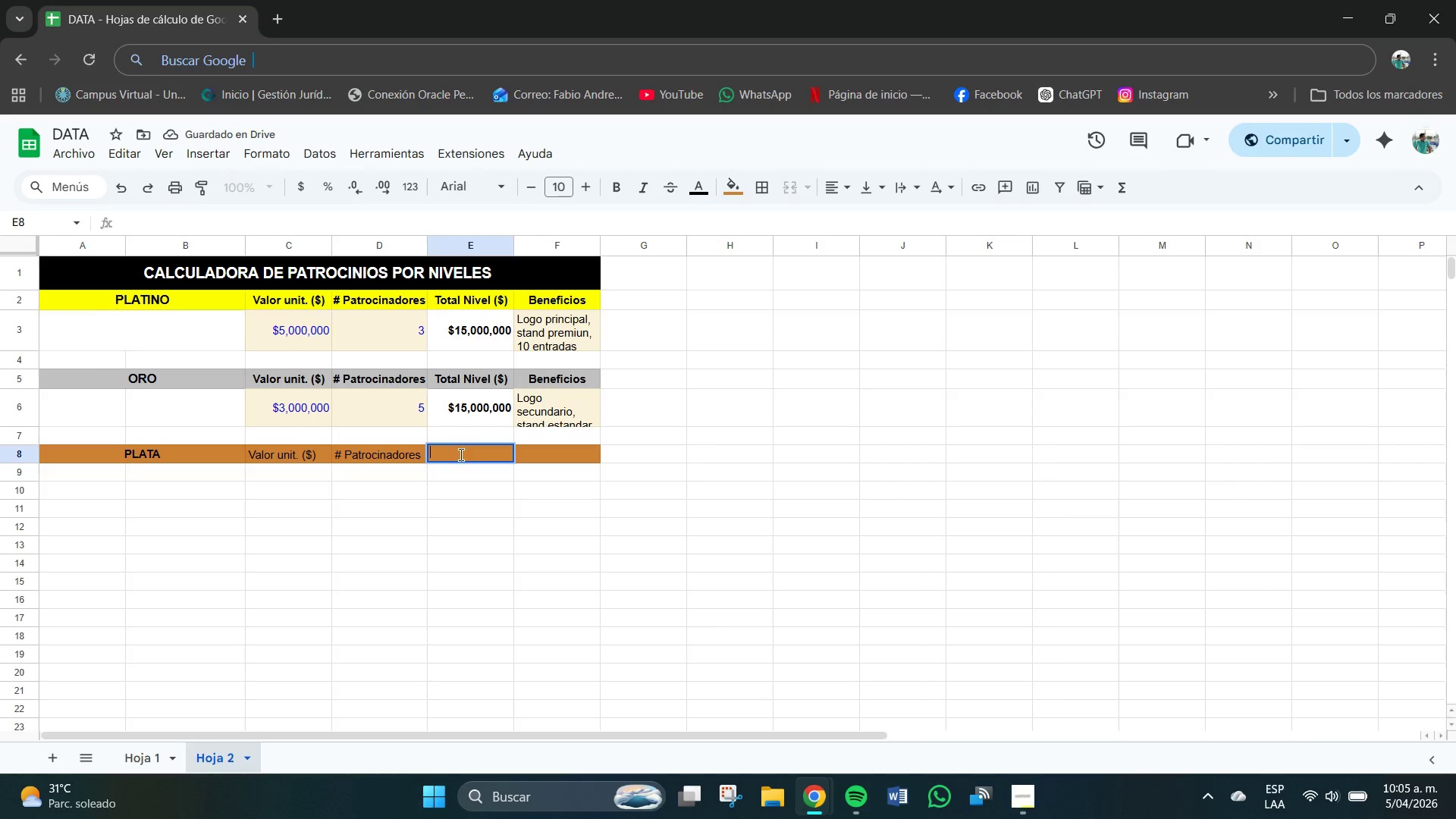 
type(Total Nivel *$()
 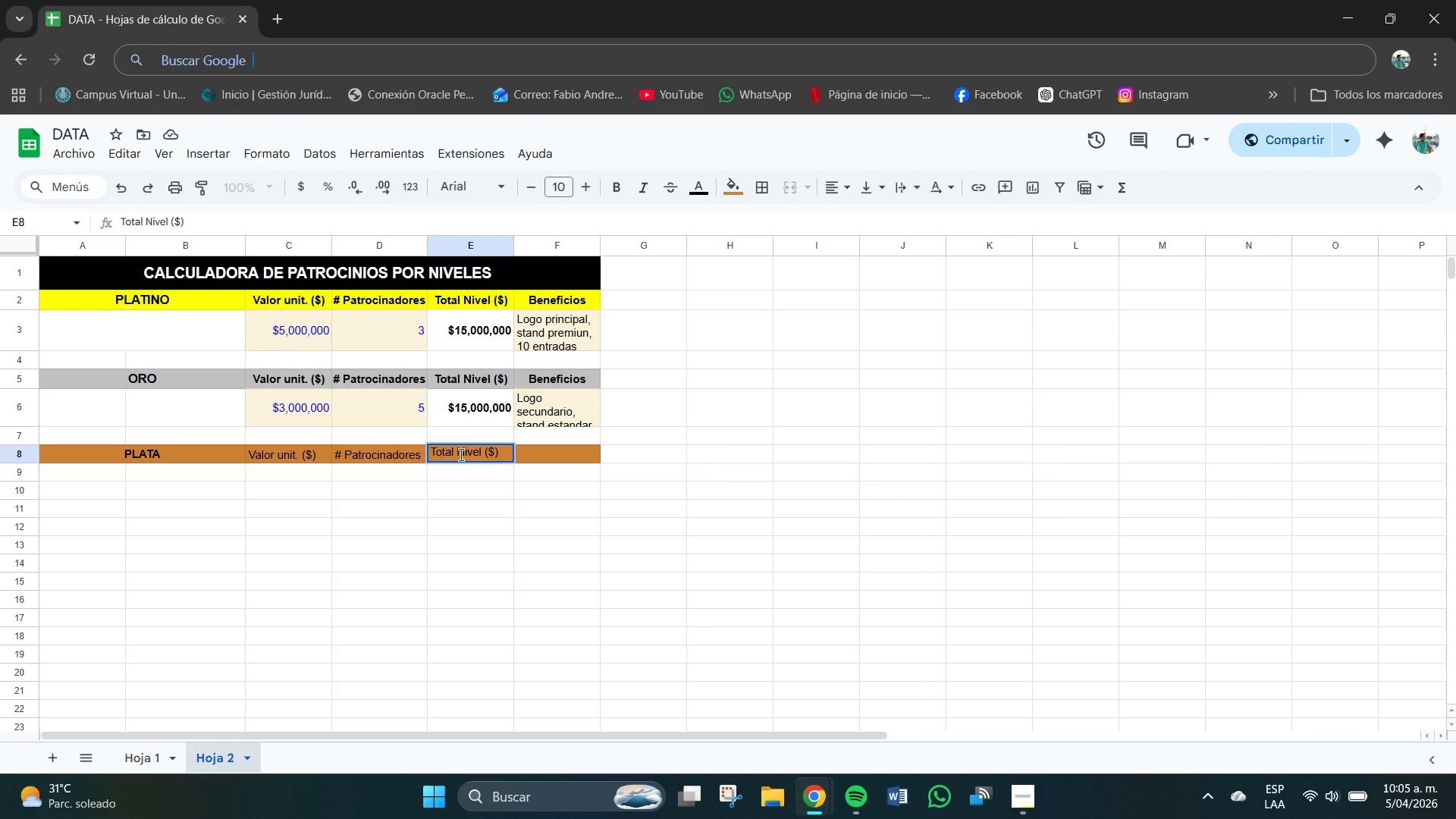 
double_click([538, 453])
 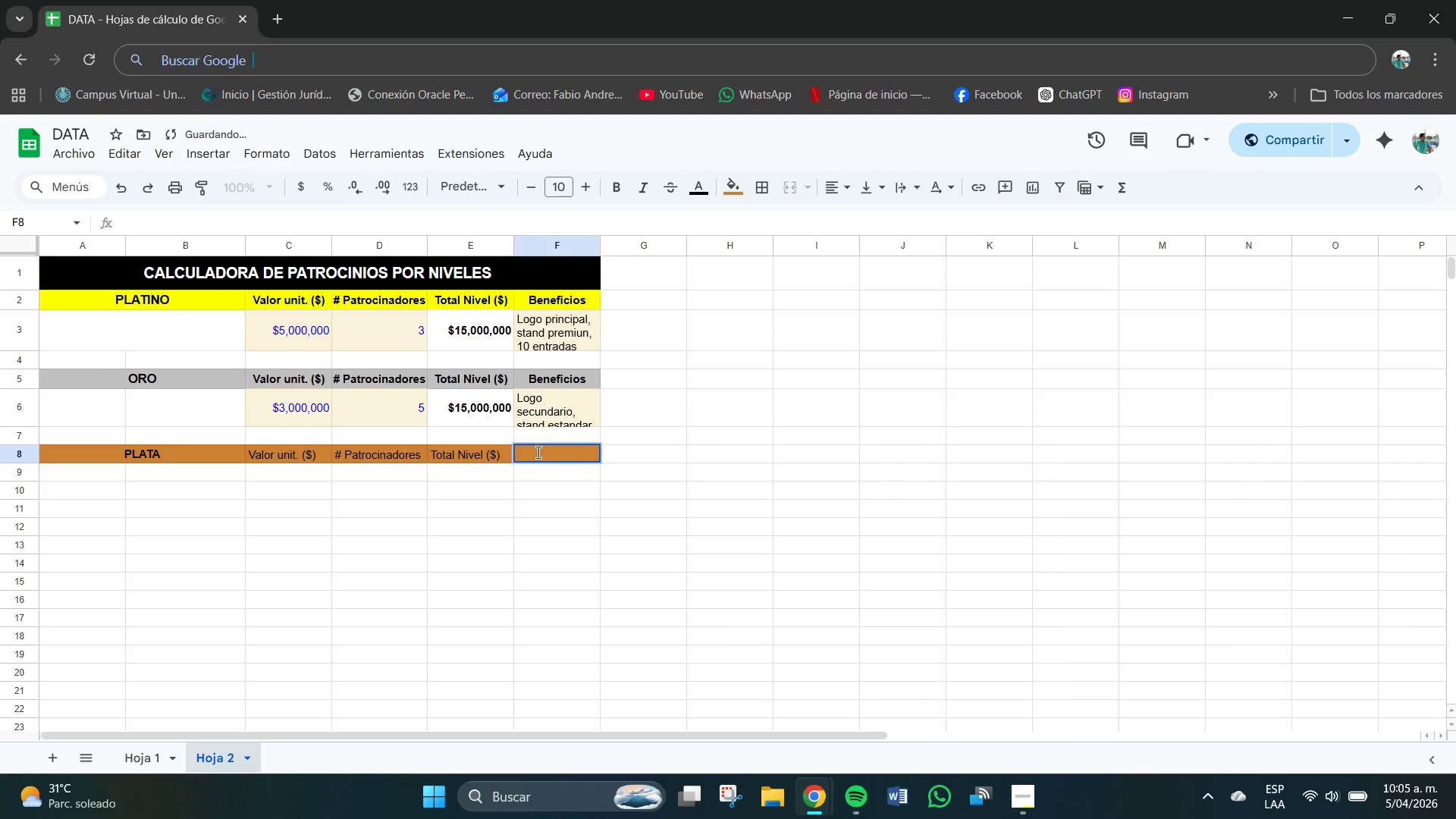 
triple_click([538, 453])
 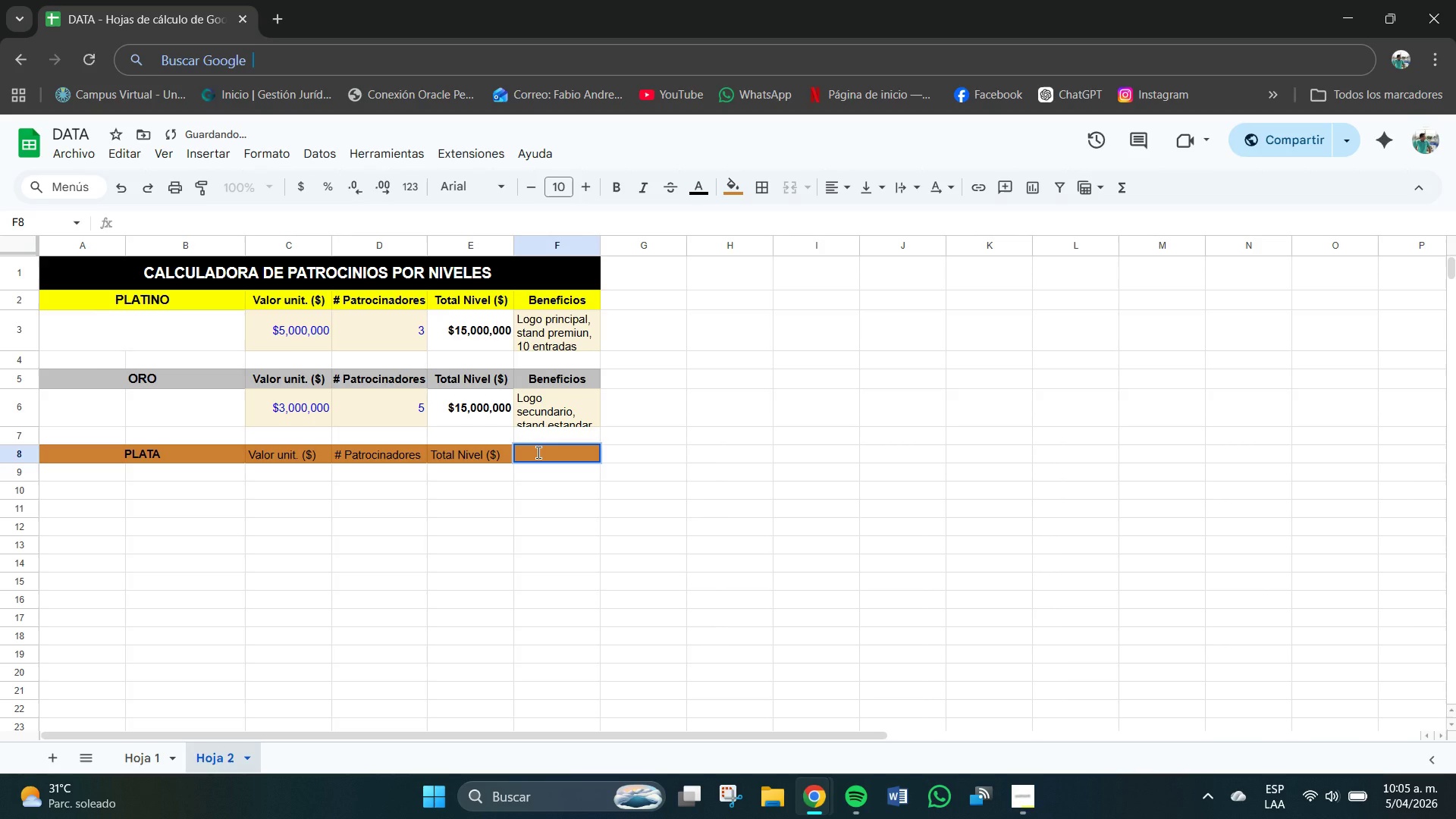 
key(CapsLock)
 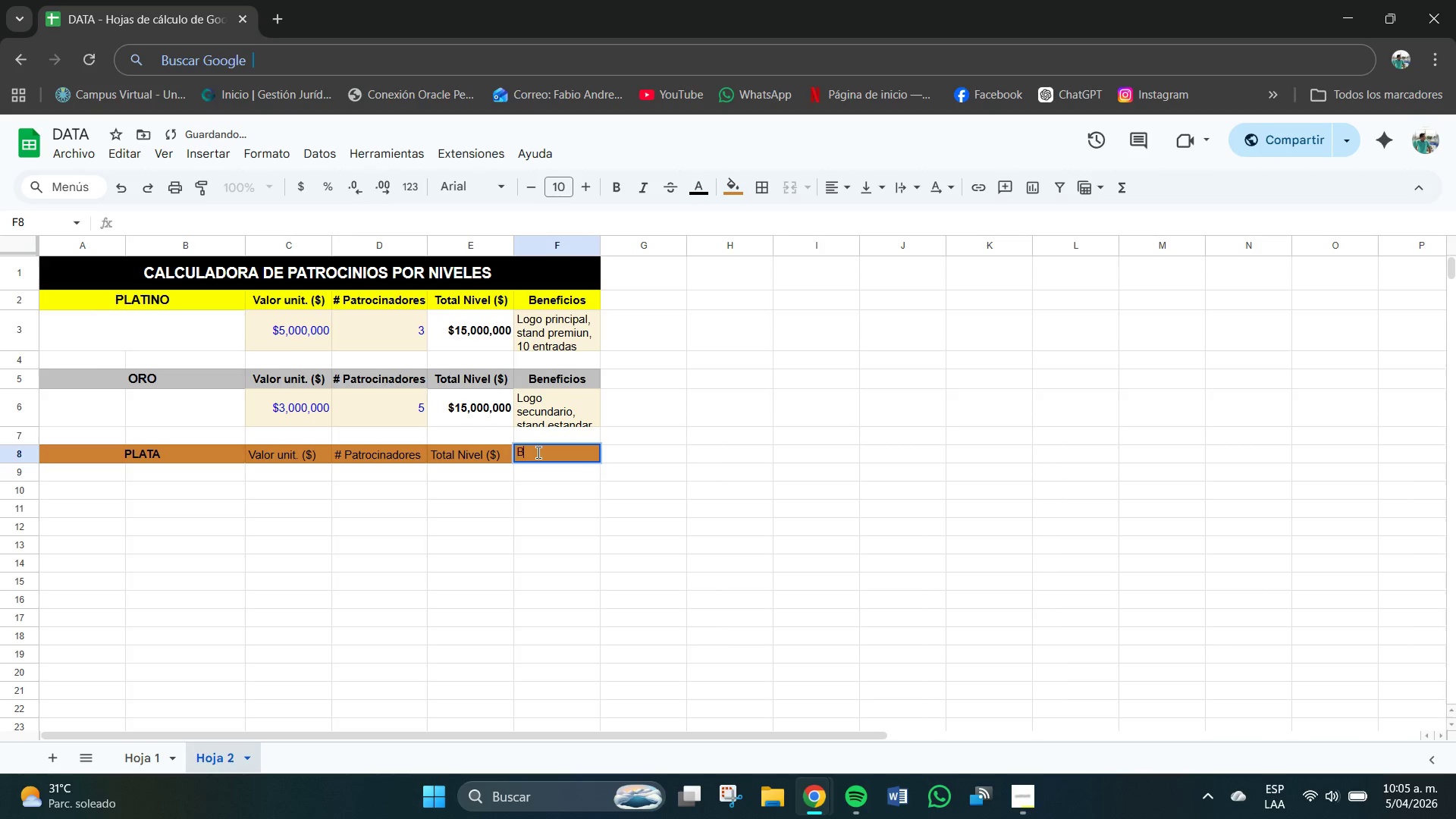 
key(B)
 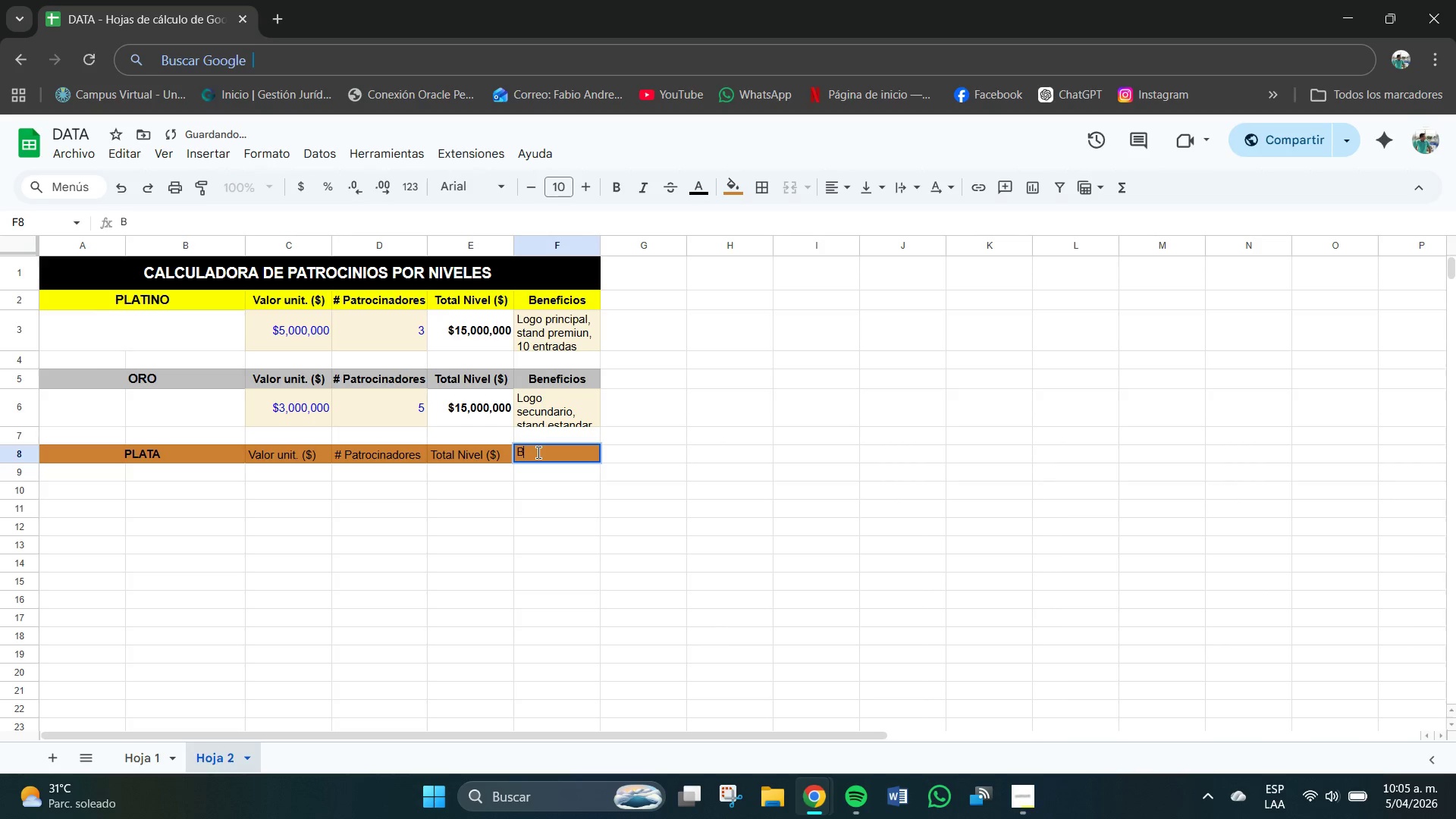 
key(CapsLock)
 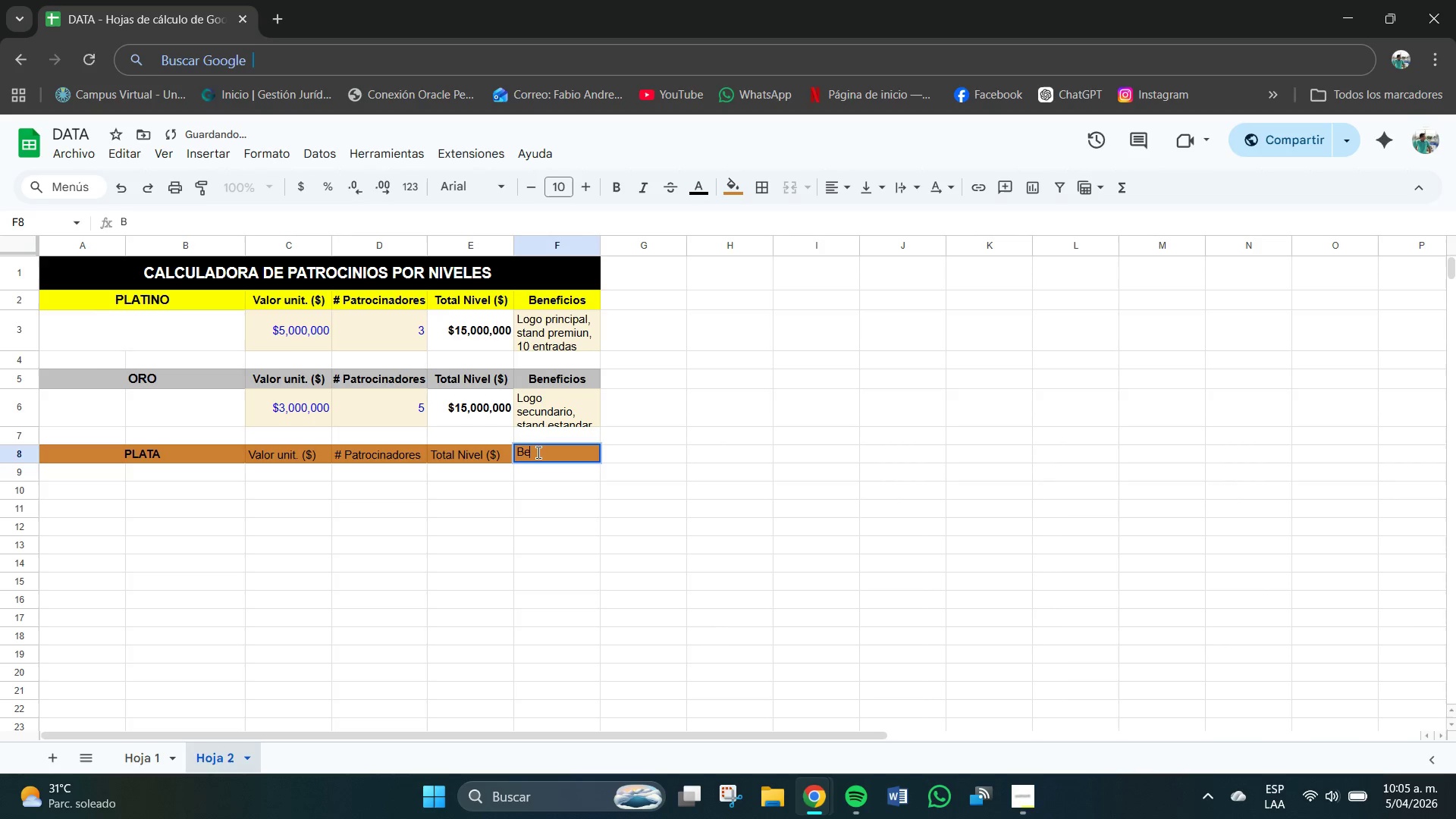 
key(E)
 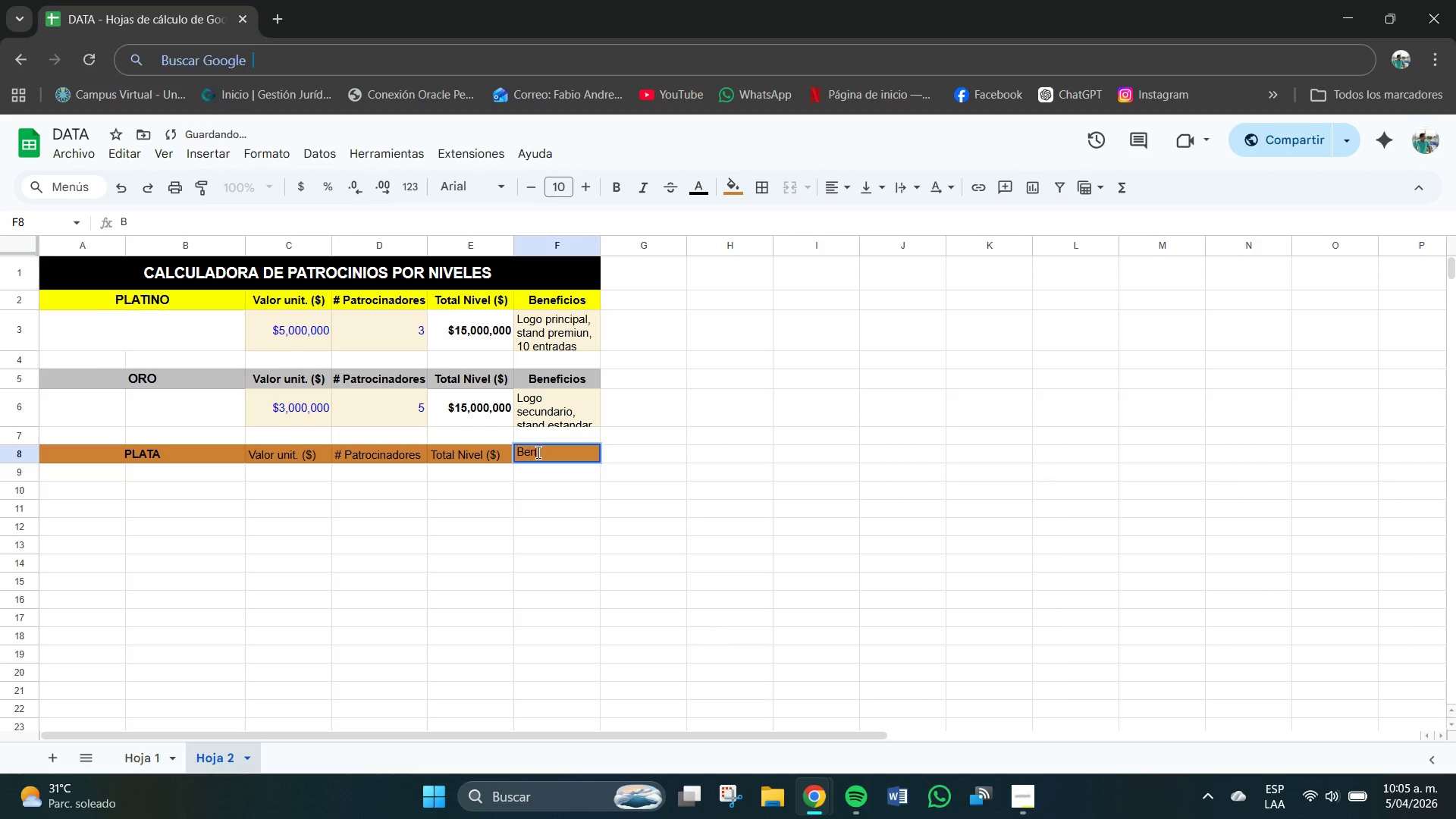 
type(neficios)
 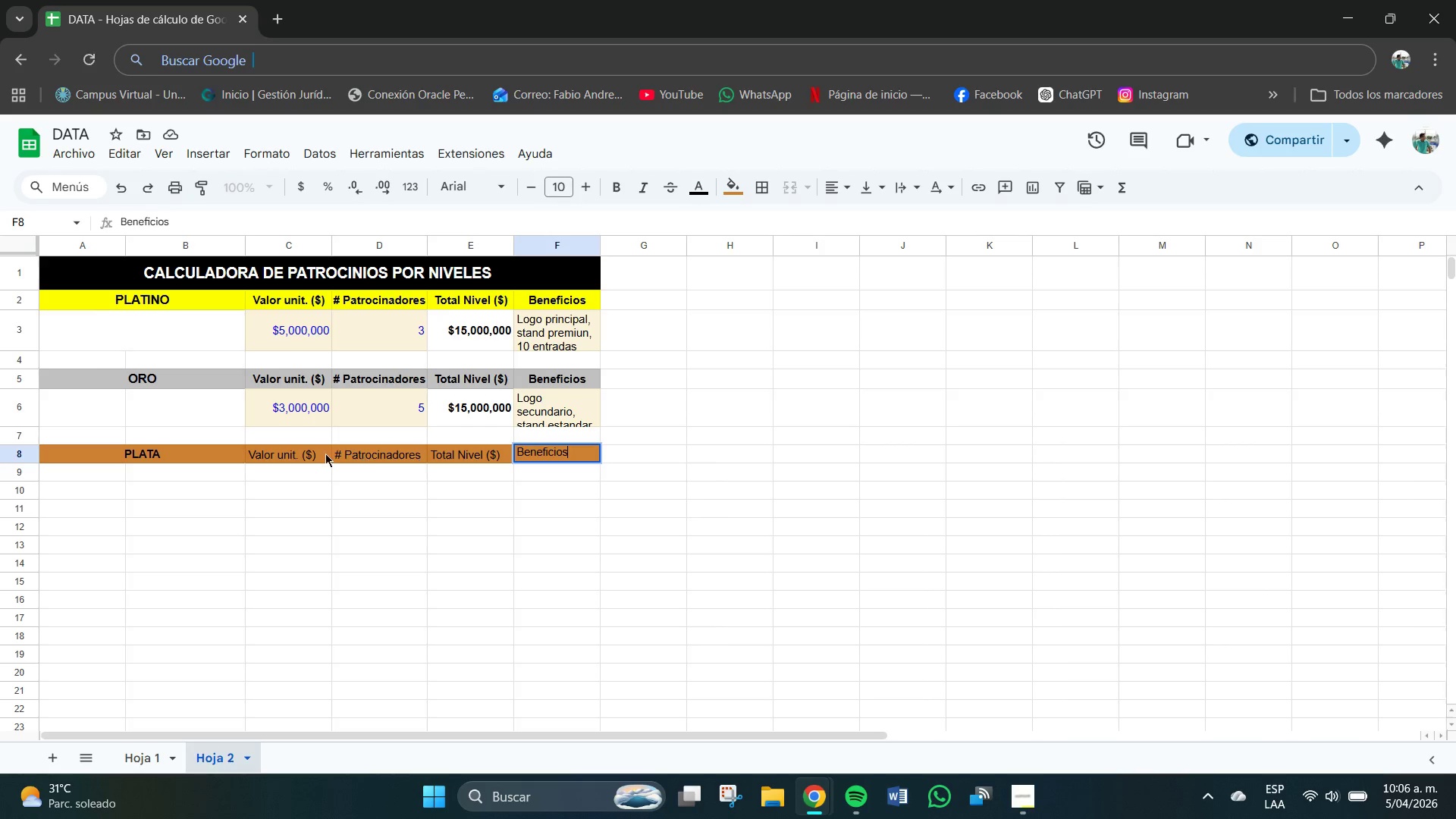 
left_click_drag(start_coordinate=[249, 455], to_coordinate=[540, 456])
 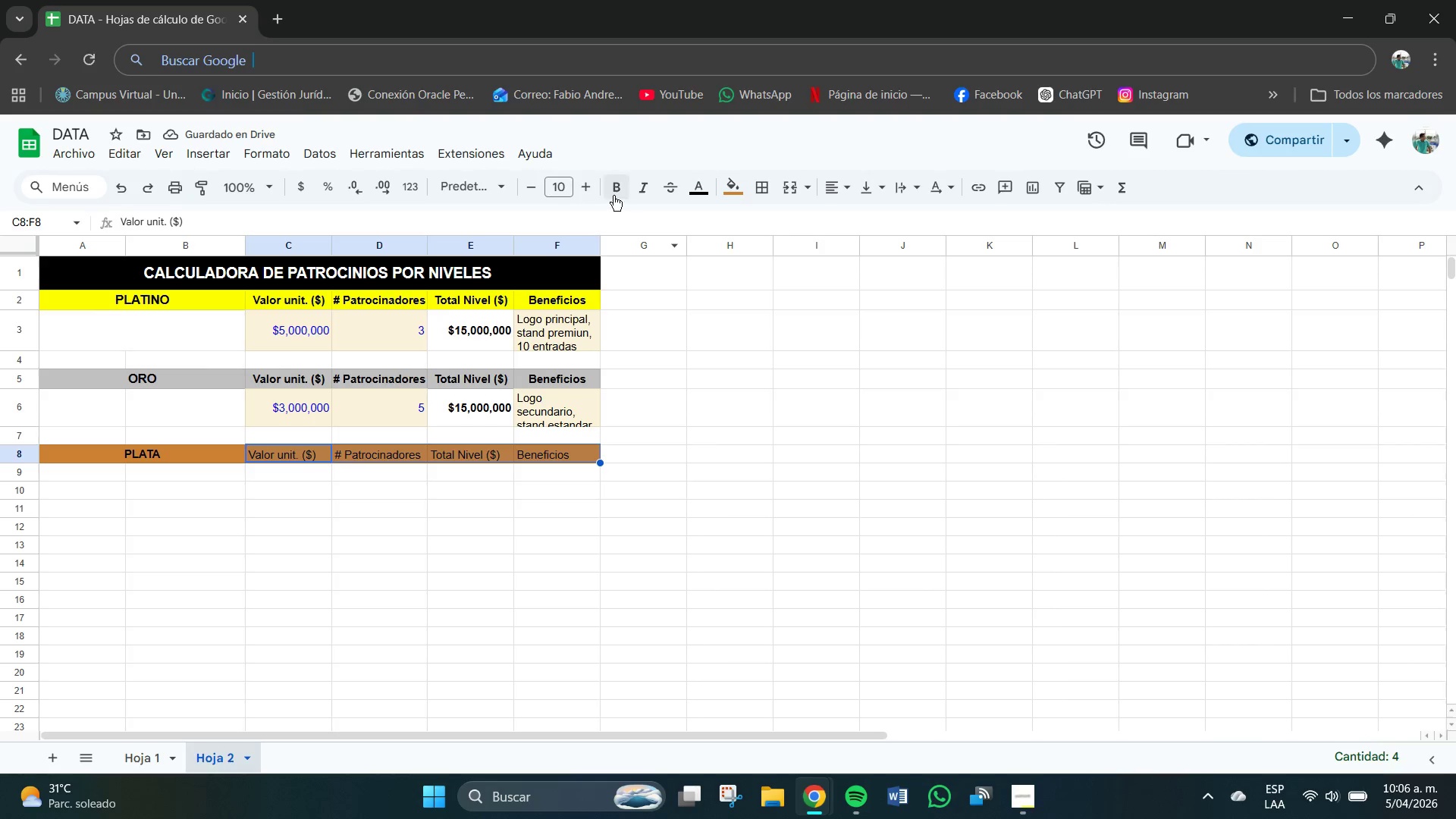 
left_click([613, 190])
 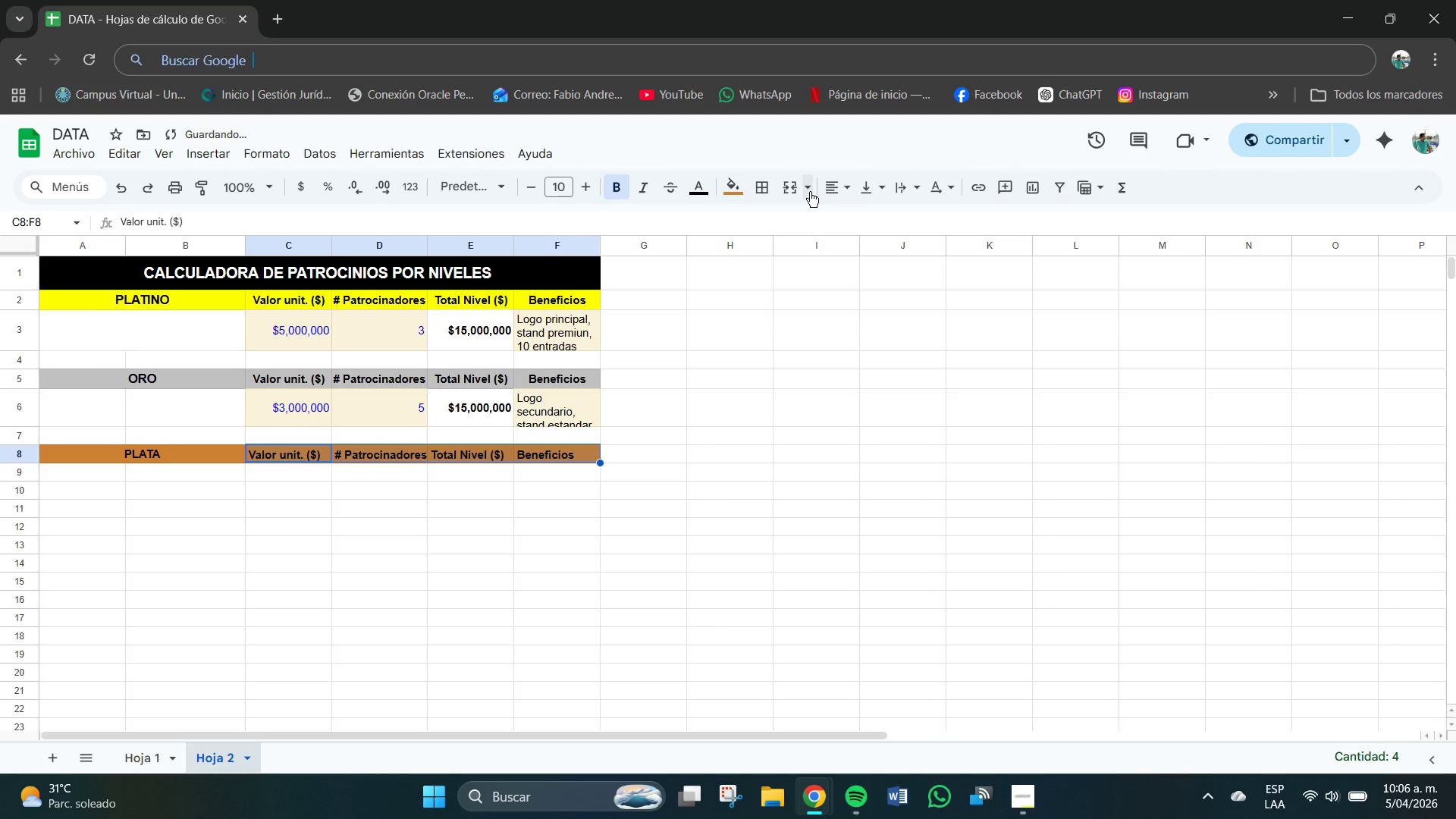 
left_click([833, 187])
 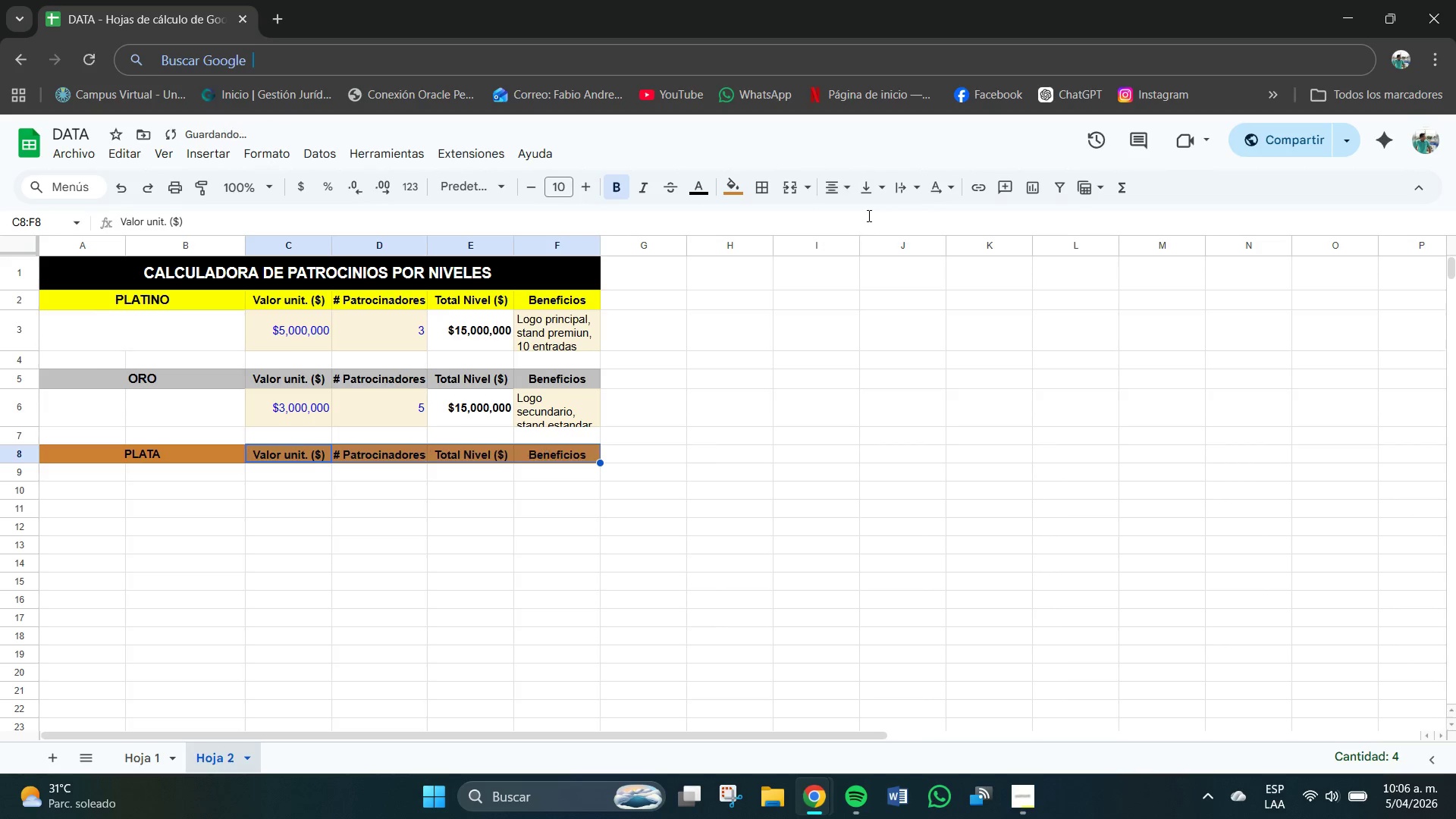 
double_click([875, 189])
 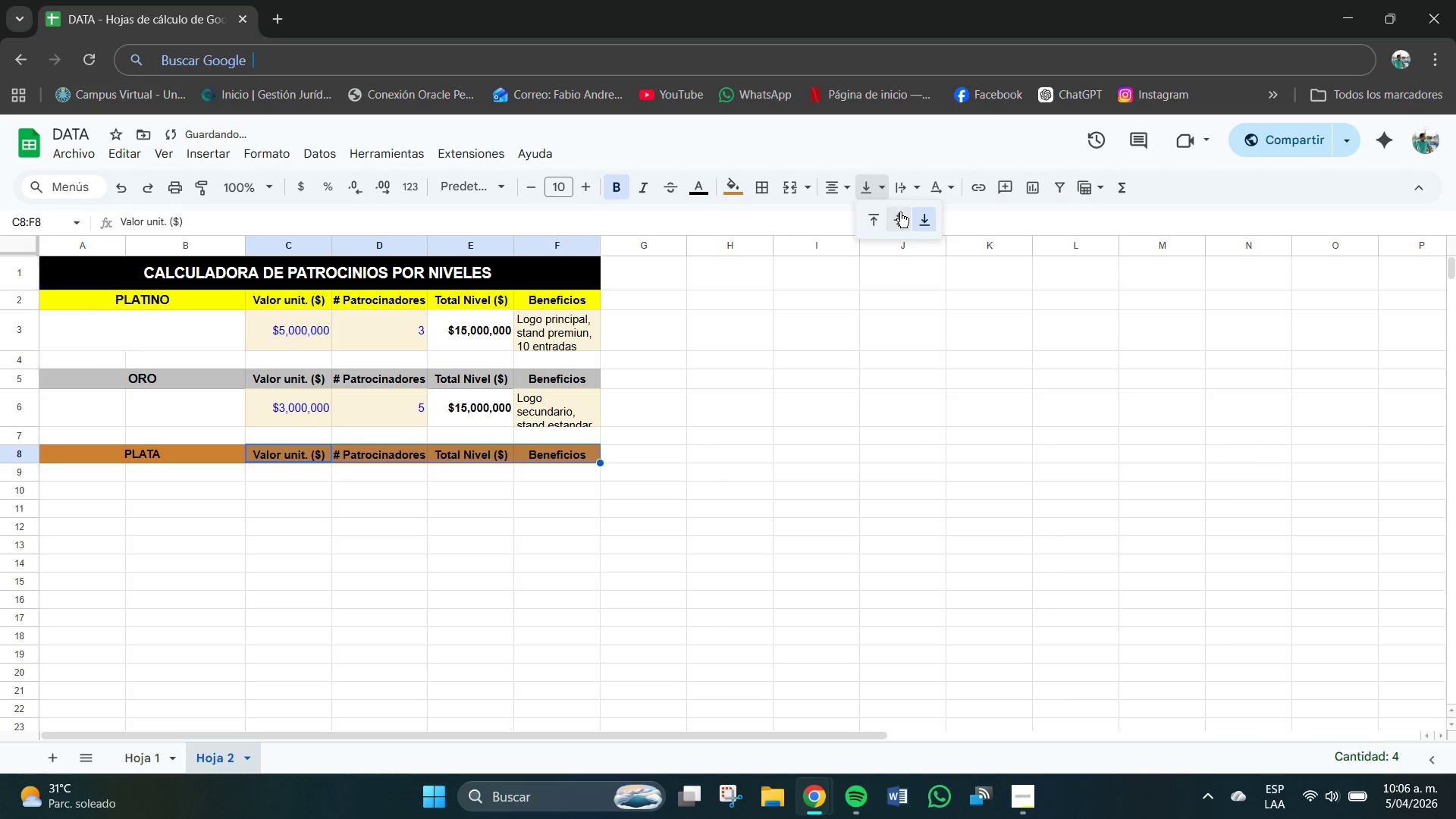 
left_click([900, 212])
 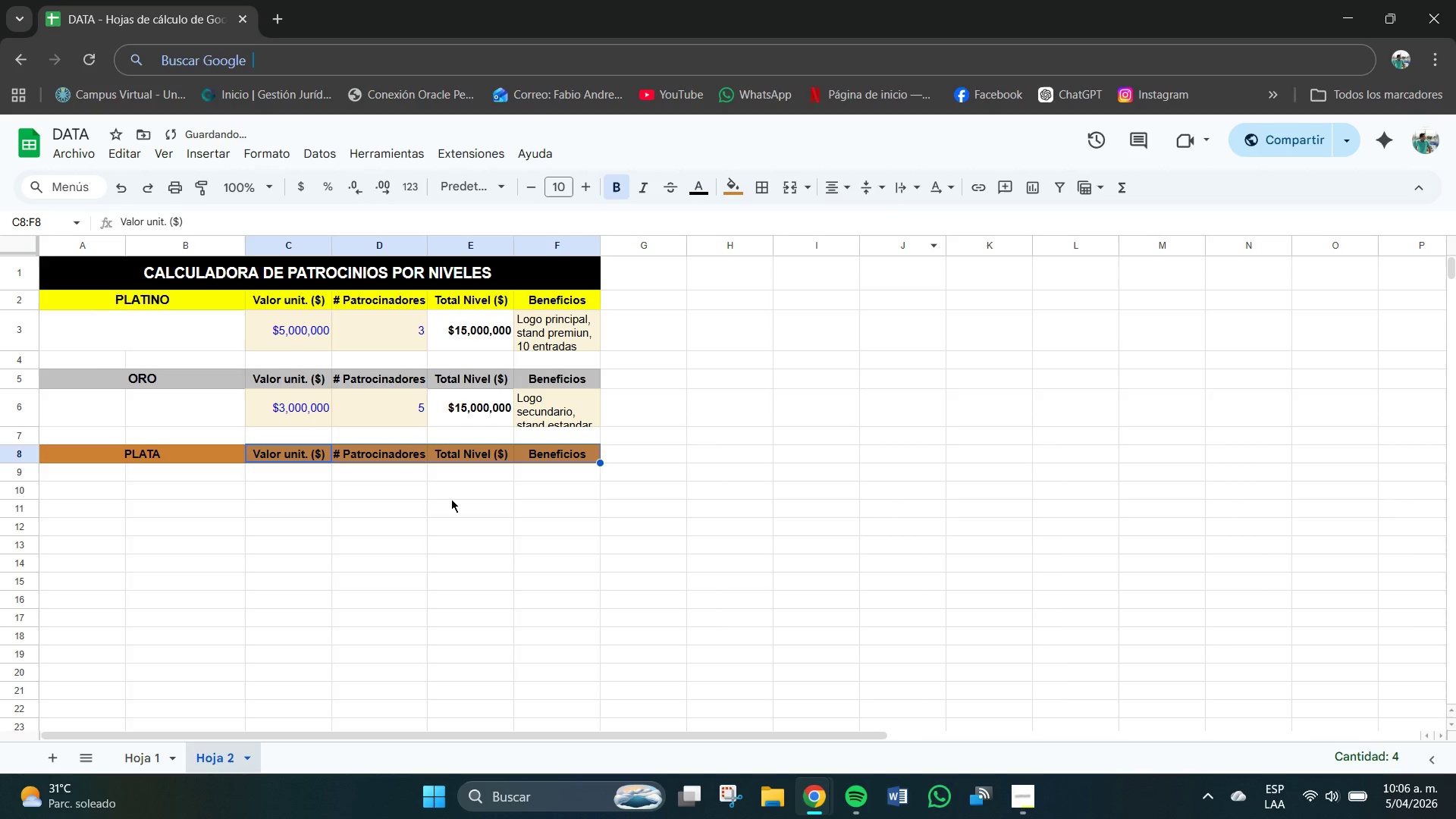 
left_click([319, 497])
 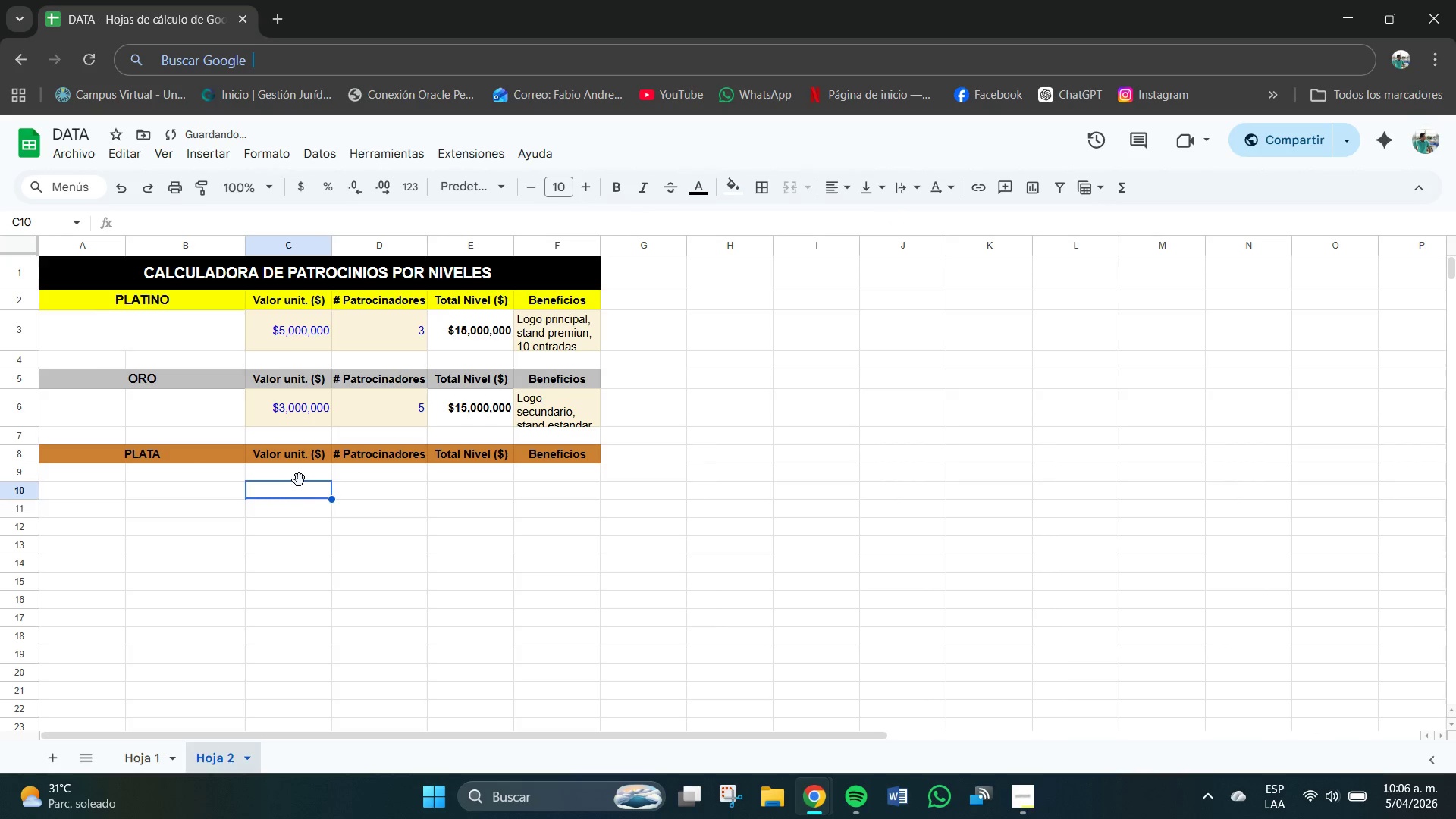 
left_click([297, 480])
 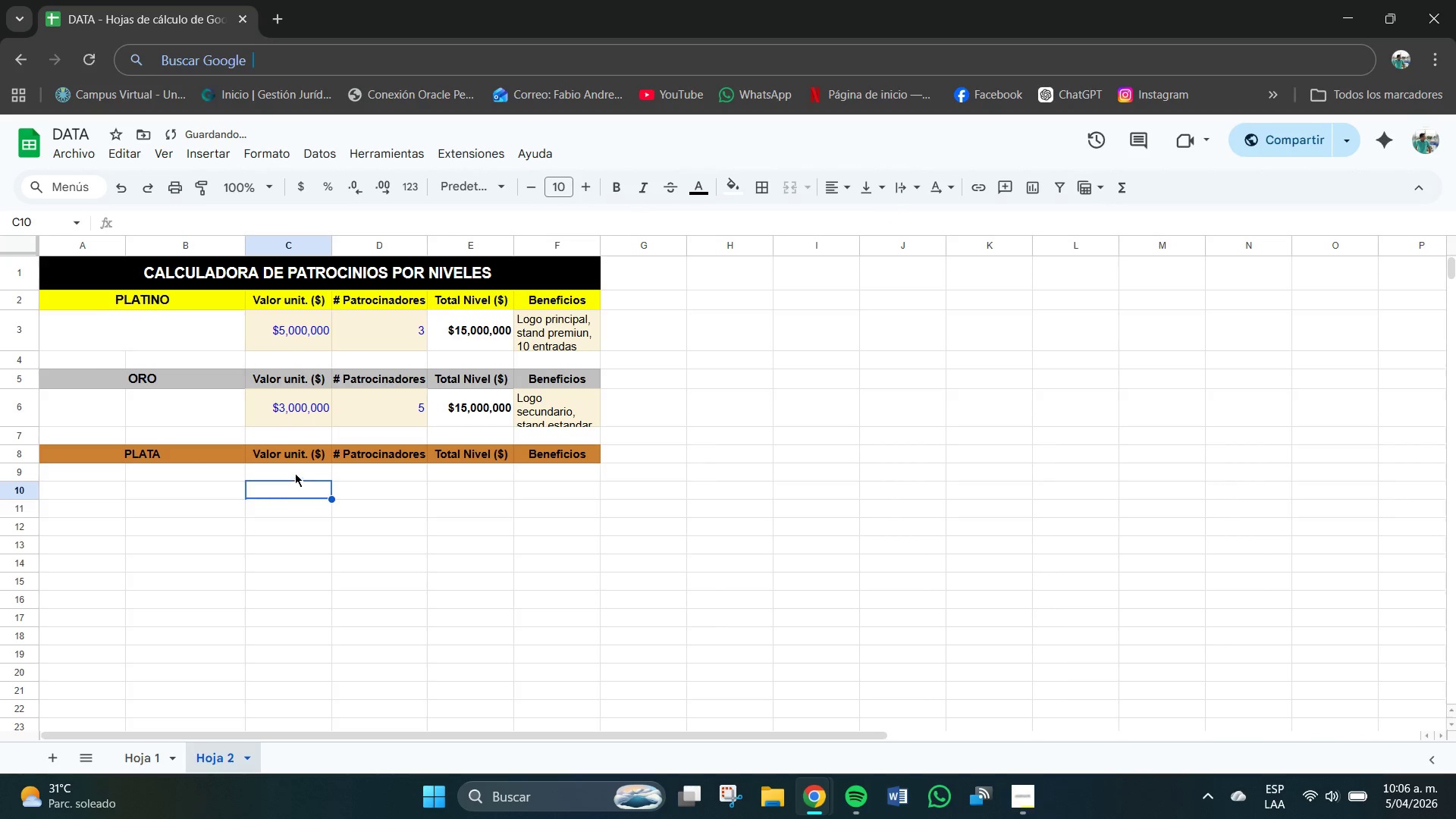 
left_click([293, 468])
 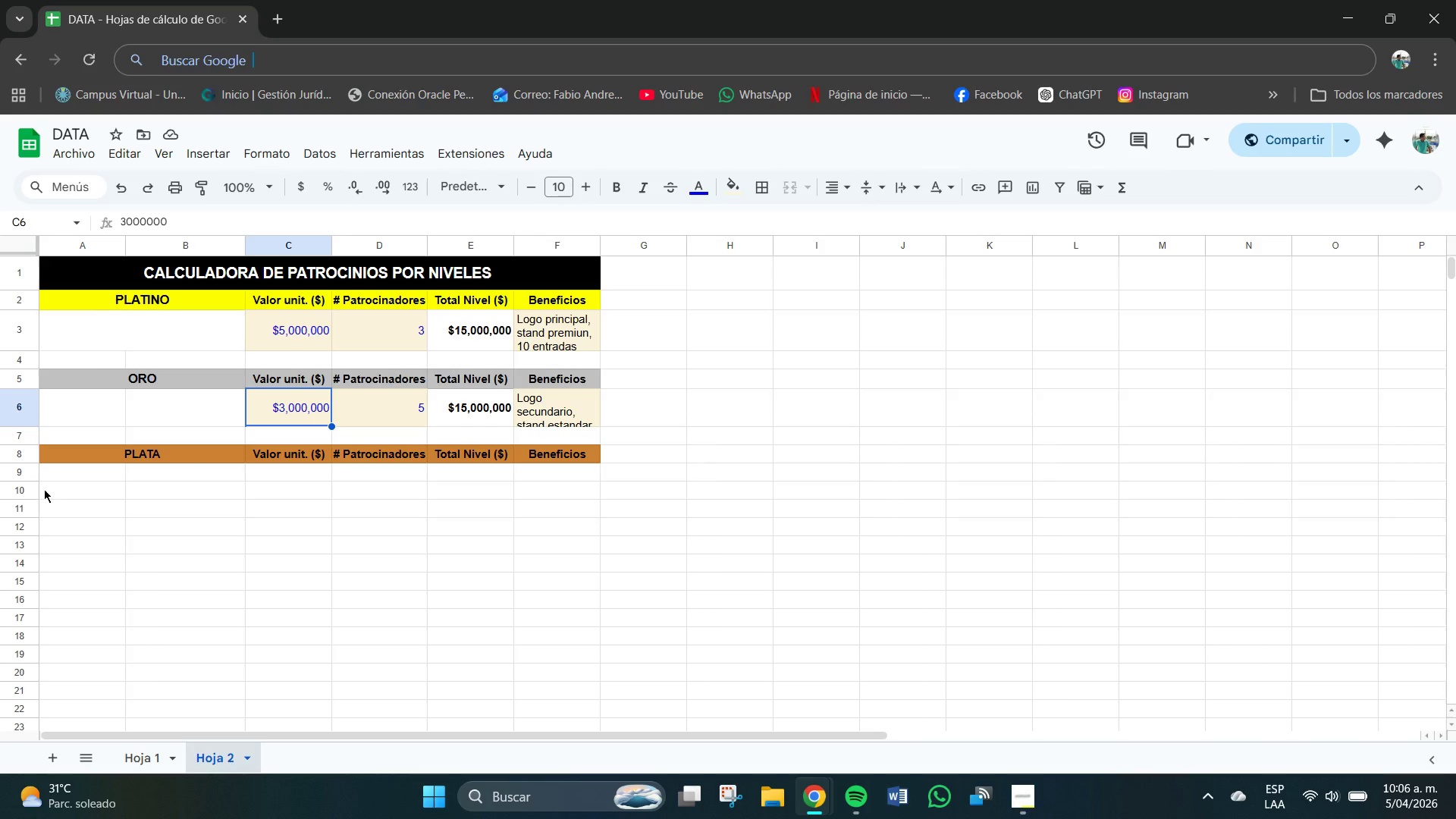 
wait(7.83)
 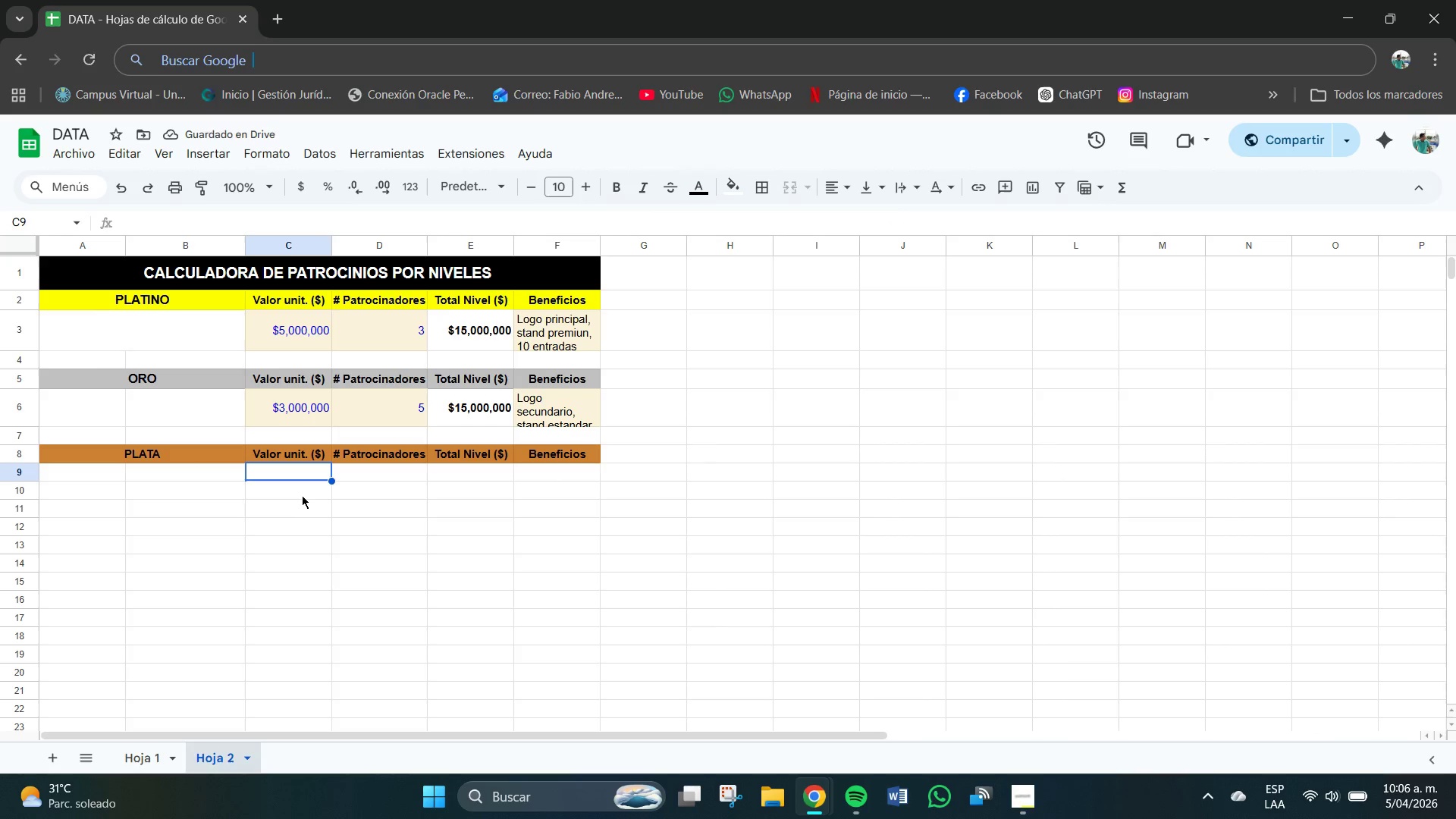 
left_click_drag(start_coordinate=[17, 479], to_coordinate=[14, 504])
 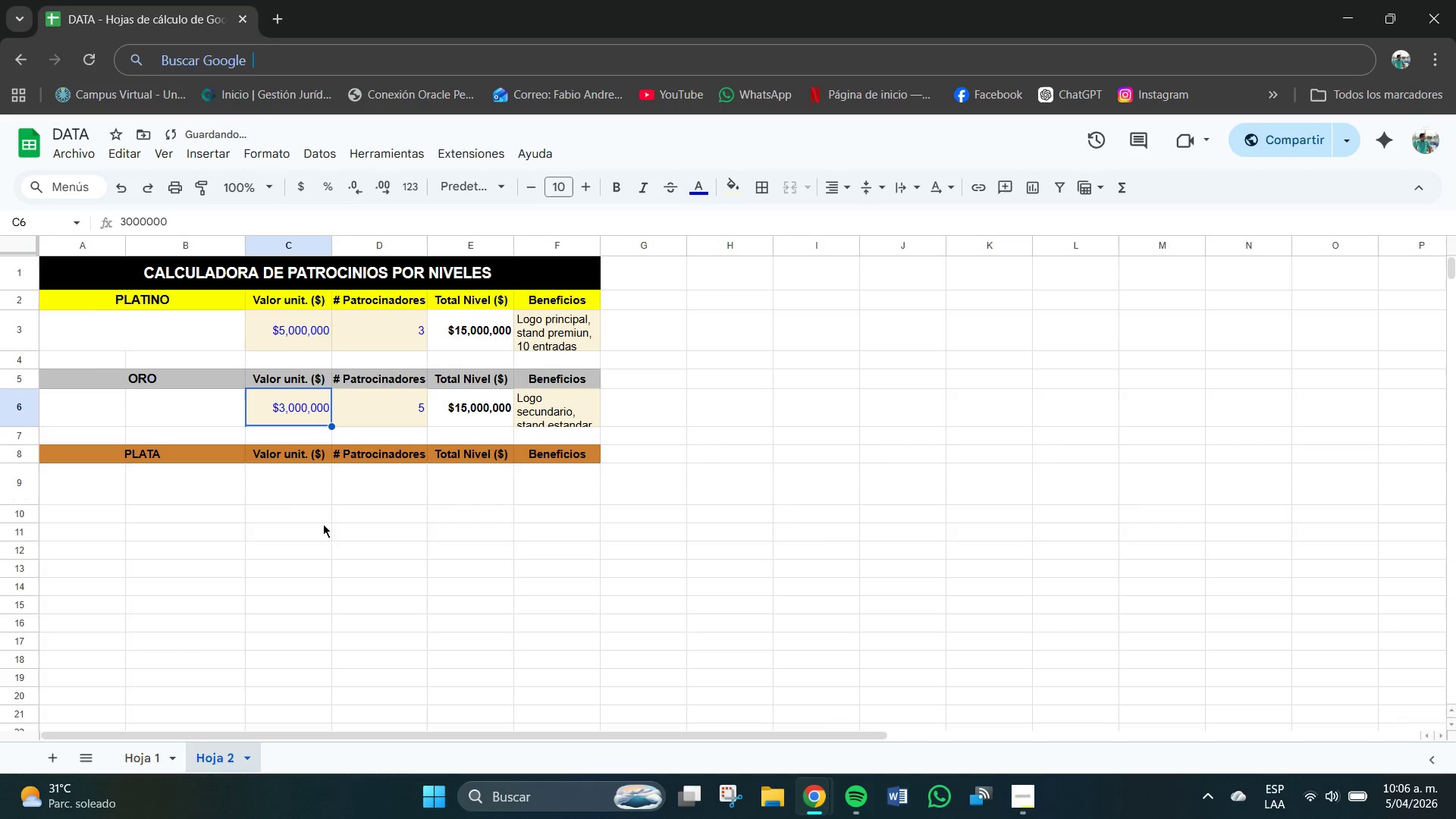 
left_click([285, 497])
 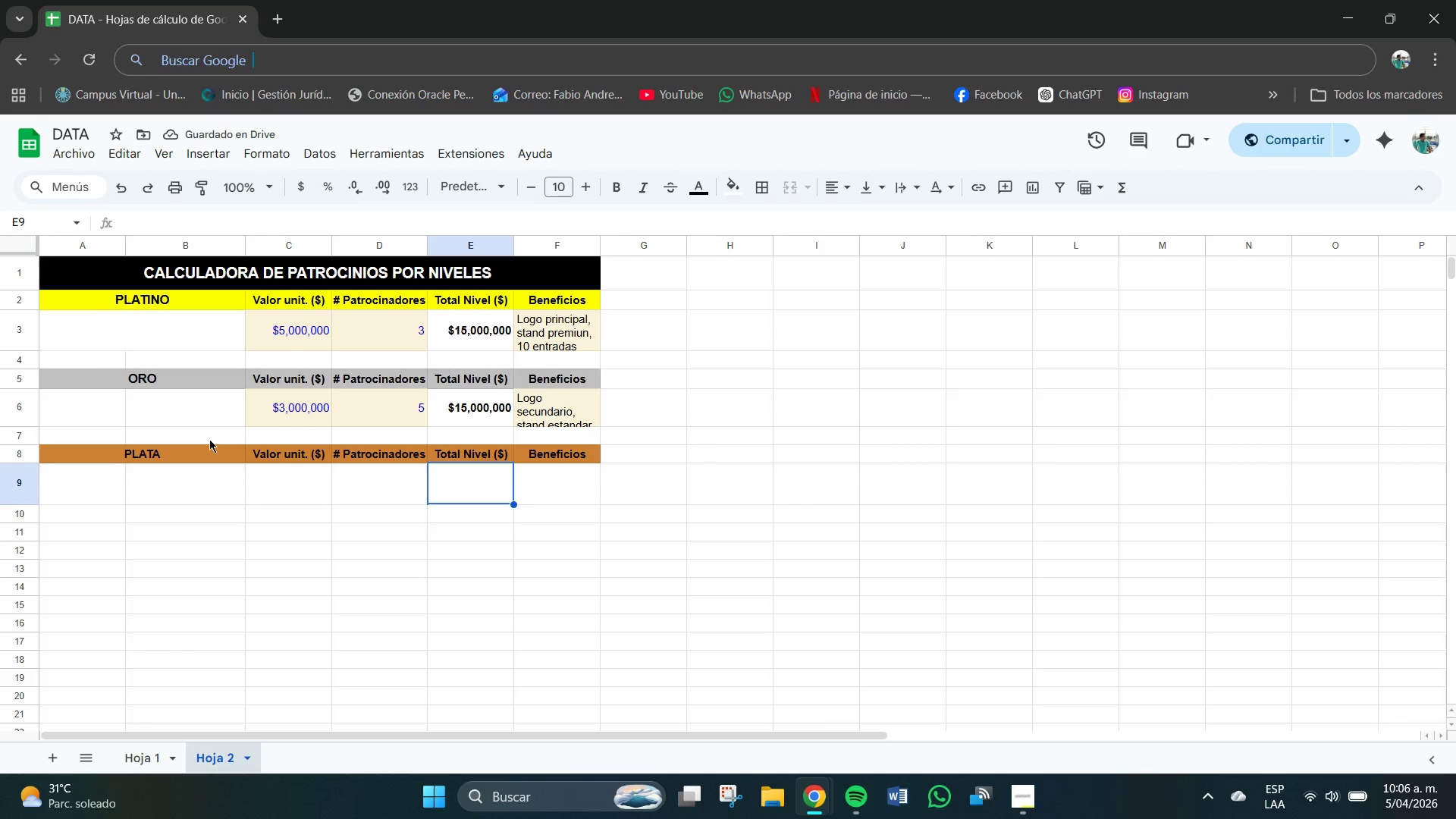 
left_click_drag(start_coordinate=[25, 427], to_coordinate=[28, 437])
 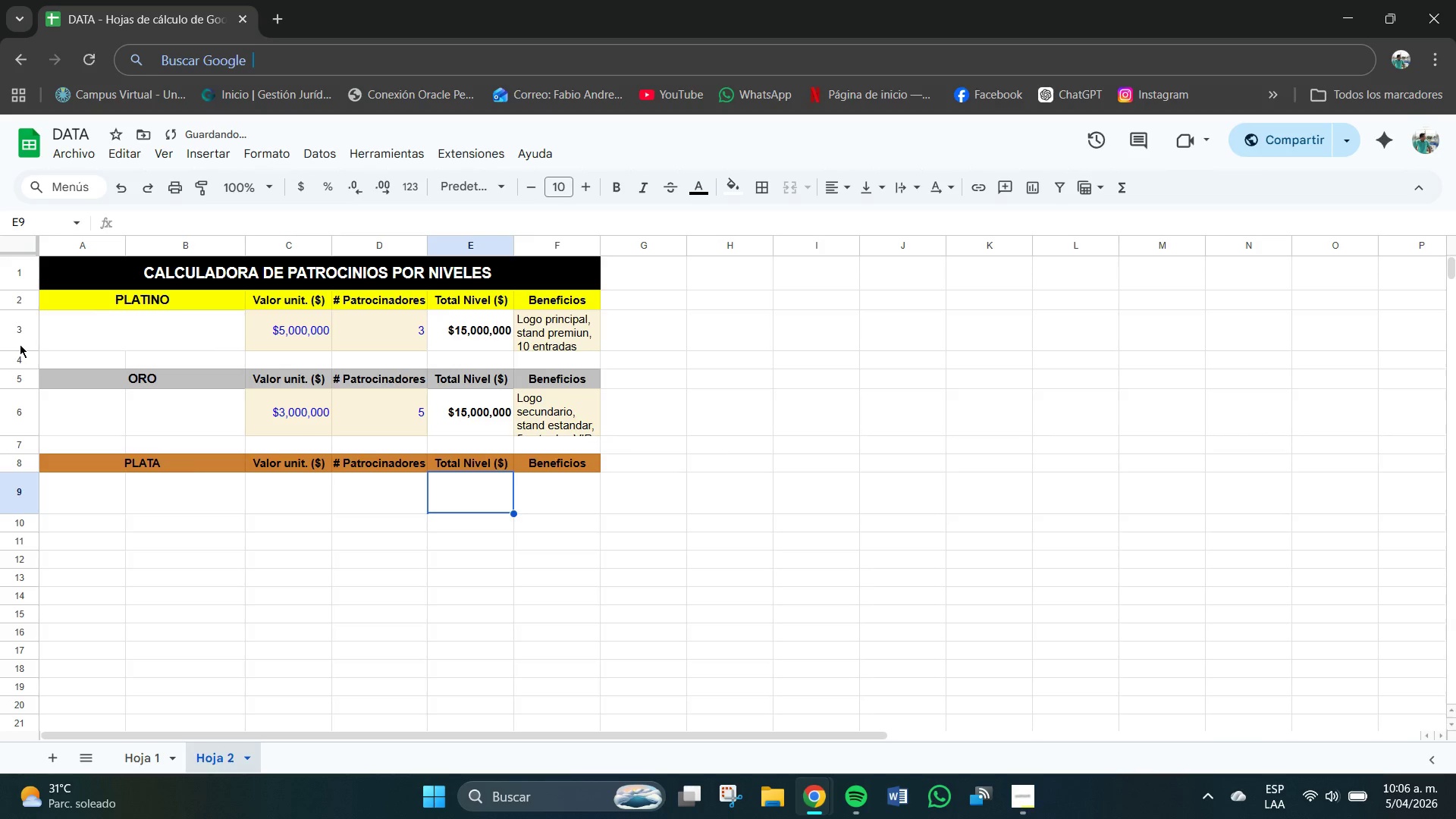 
left_click_drag(start_coordinate=[16, 350], to_coordinate=[24, 365])
 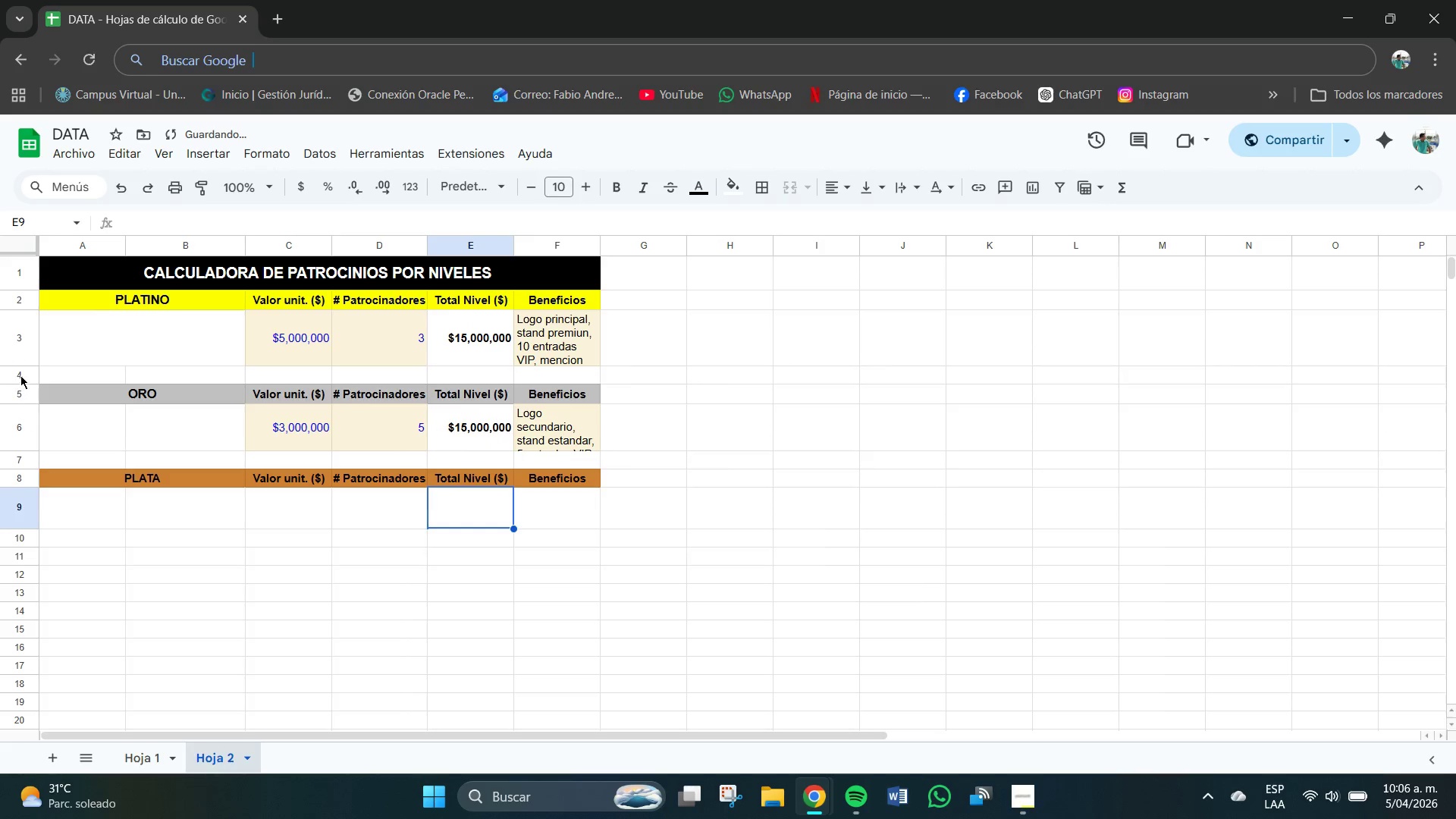 
left_click_drag(start_coordinate=[20, 366], to_coordinate=[26, 357])
 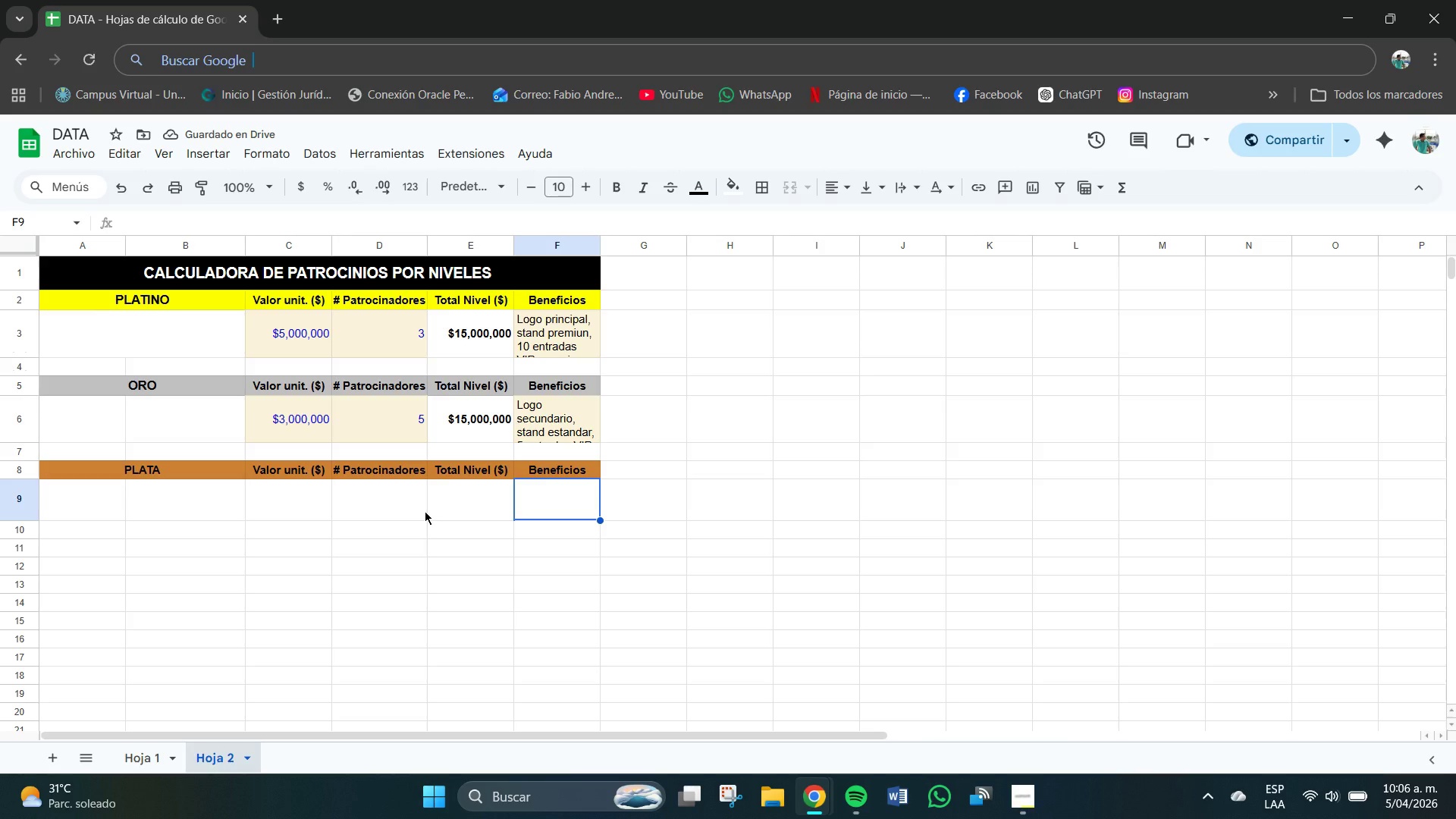 
wait(5.66)
 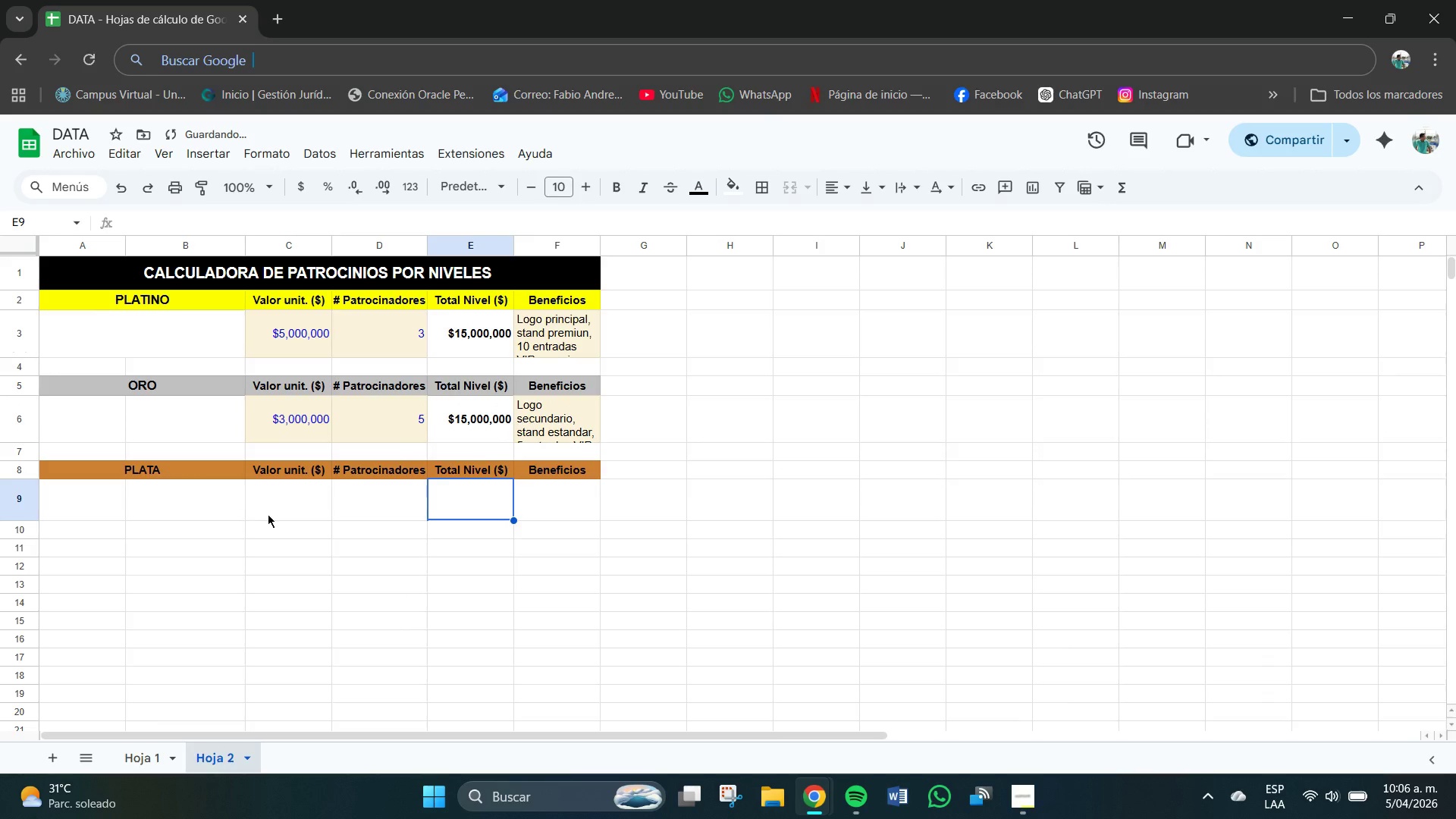 
left_click([160, 510])
 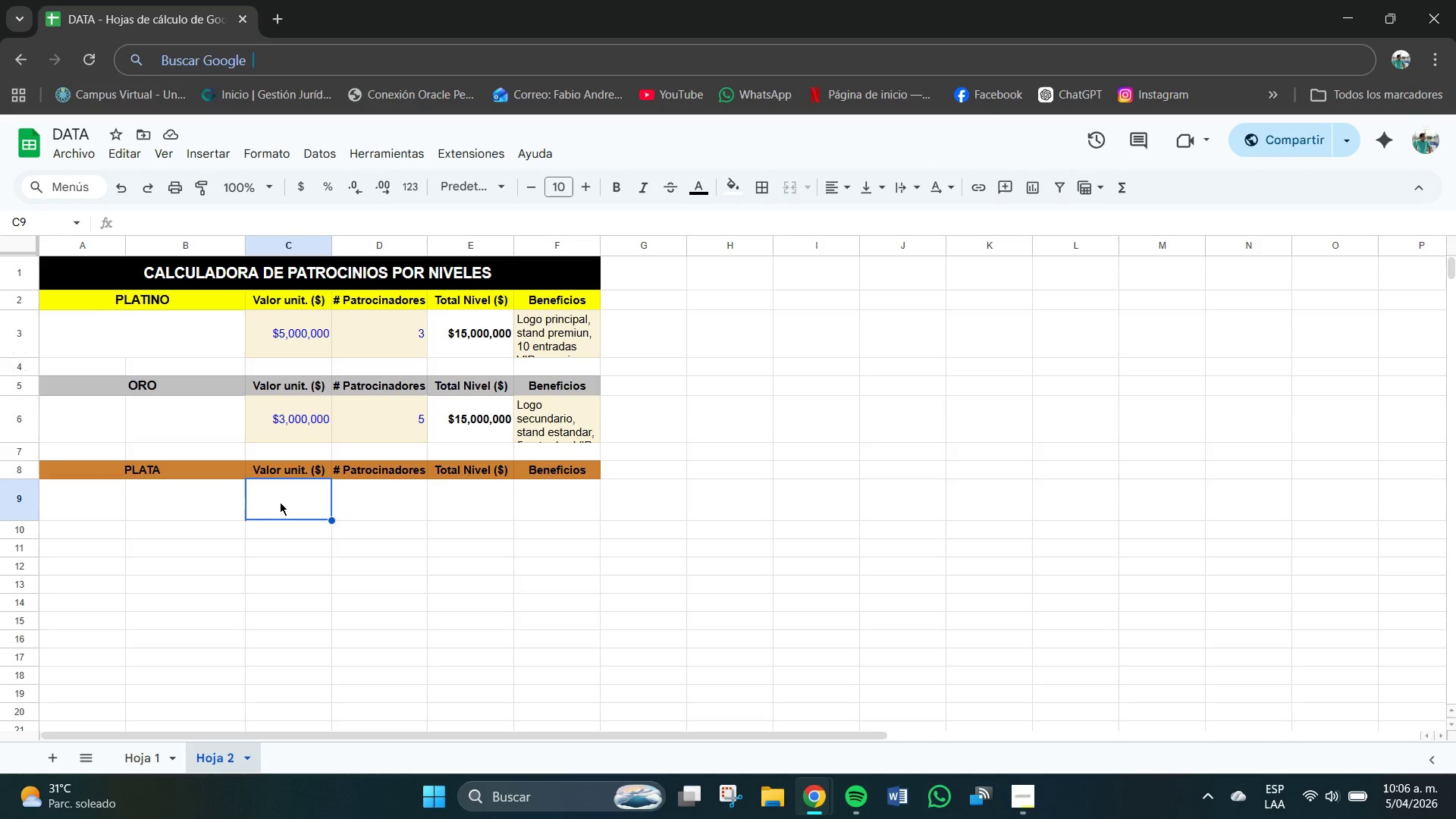 
double_click([283, 502])
 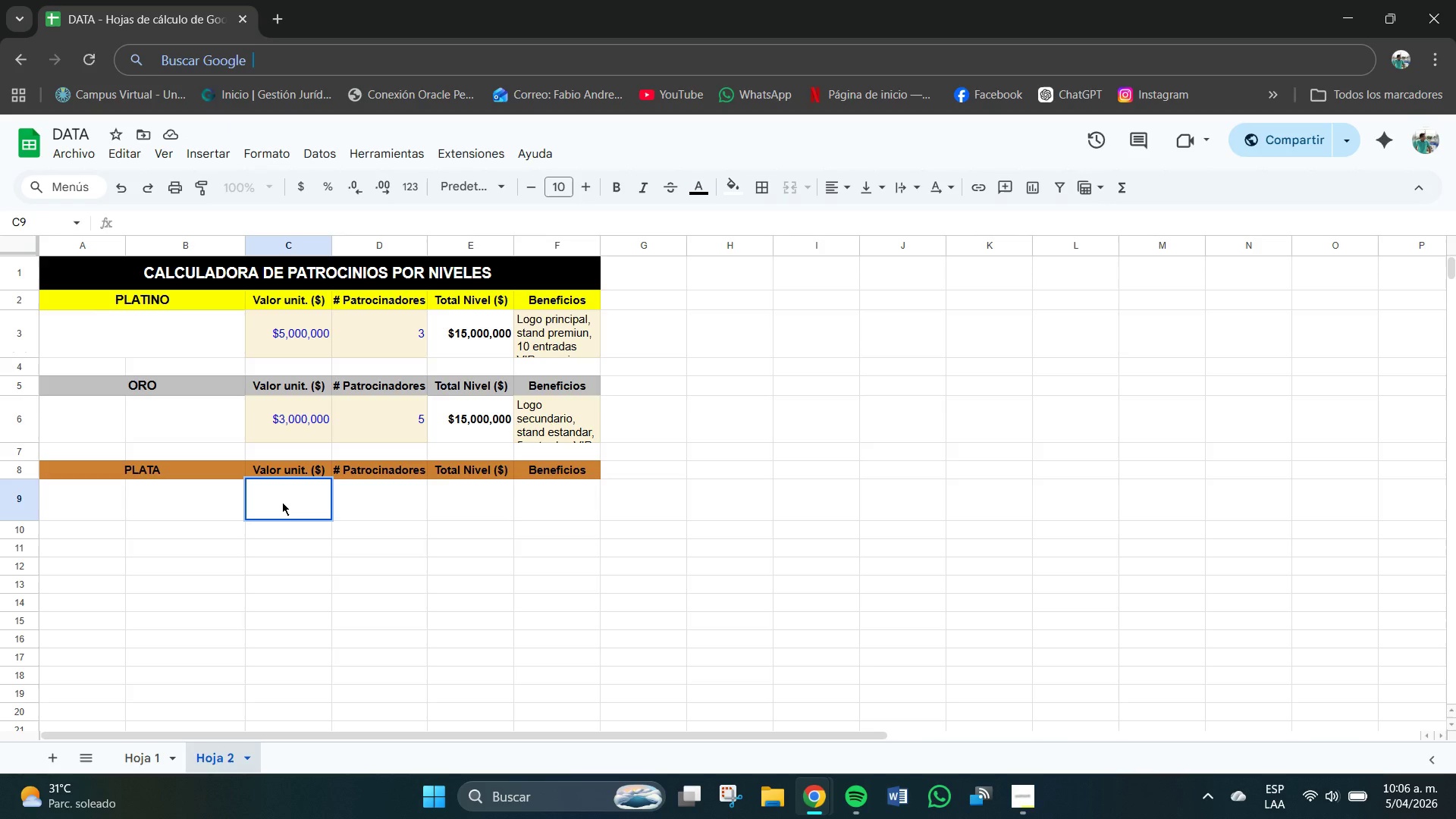 
key(End)
 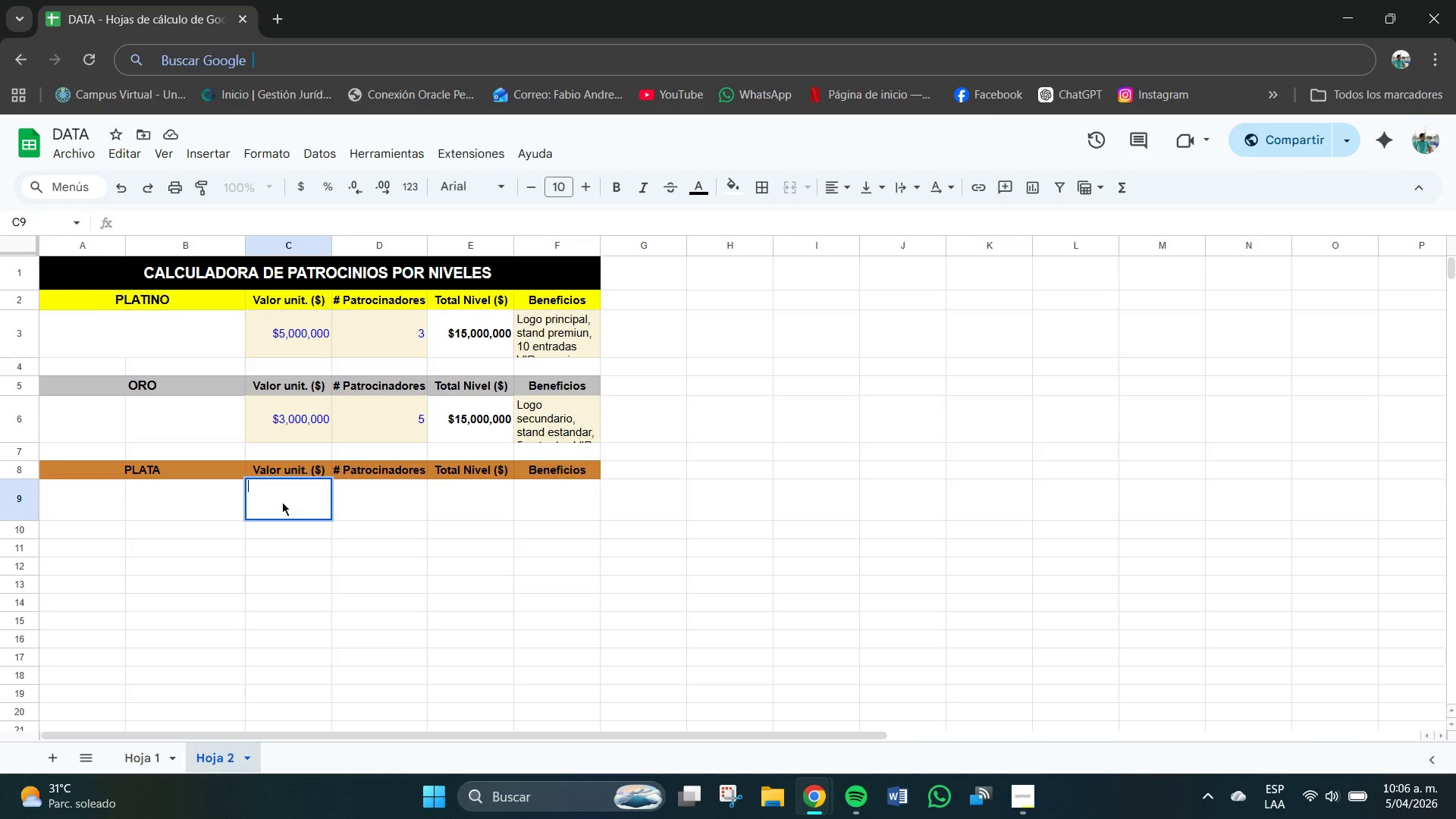 
key(BrightnessDown)
 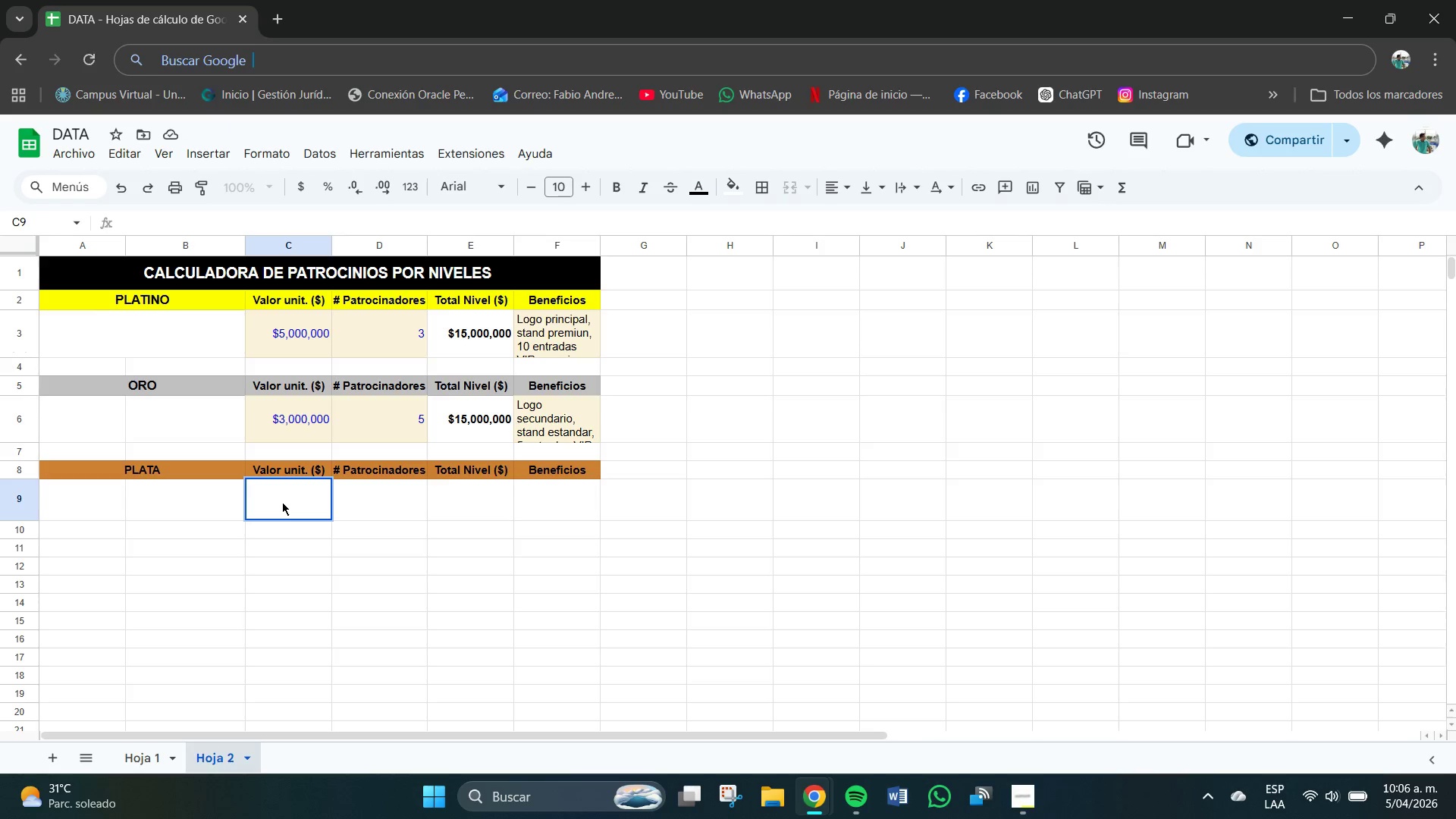 
key(End)
 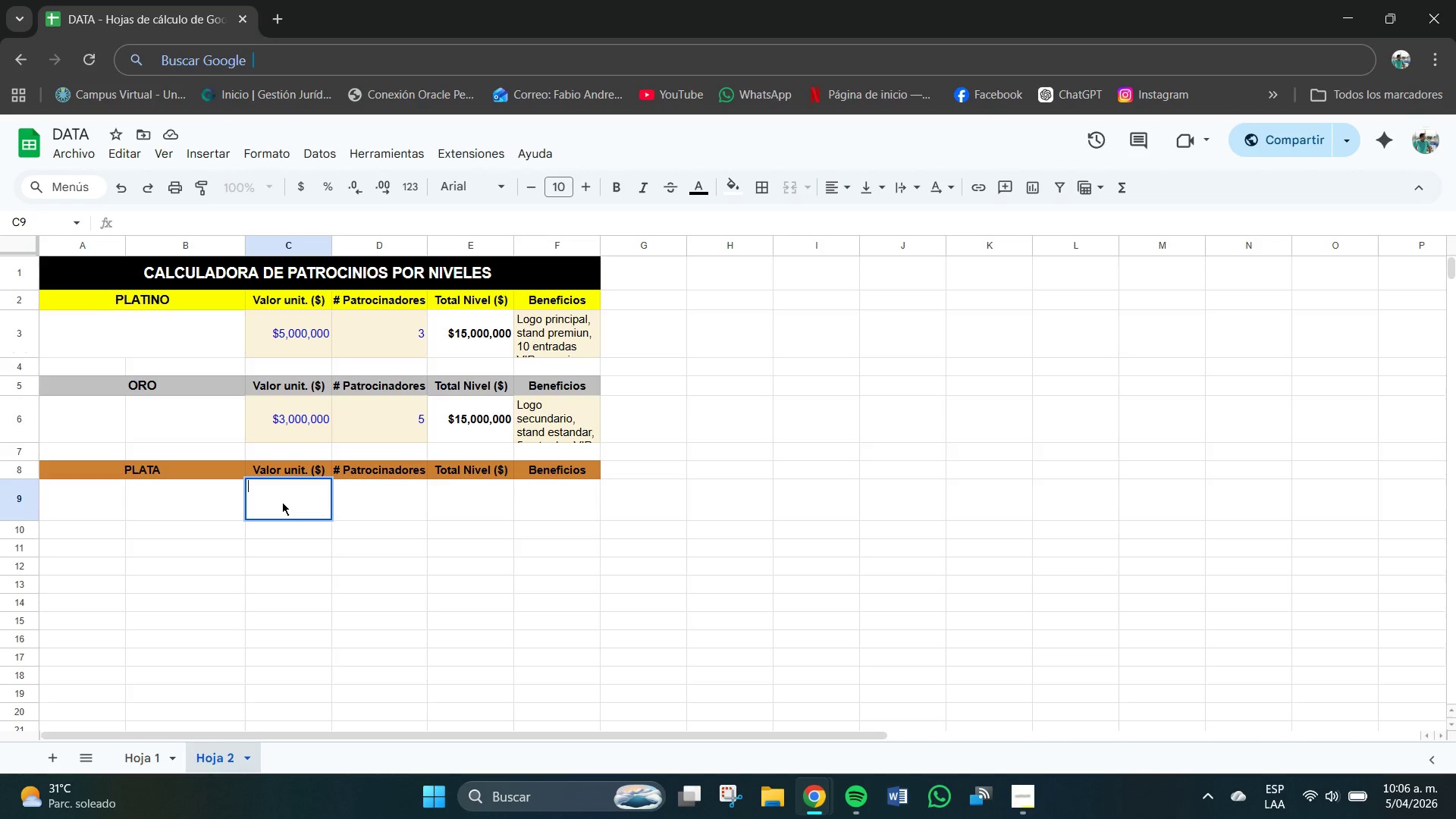 
key(BrightnessDown)
 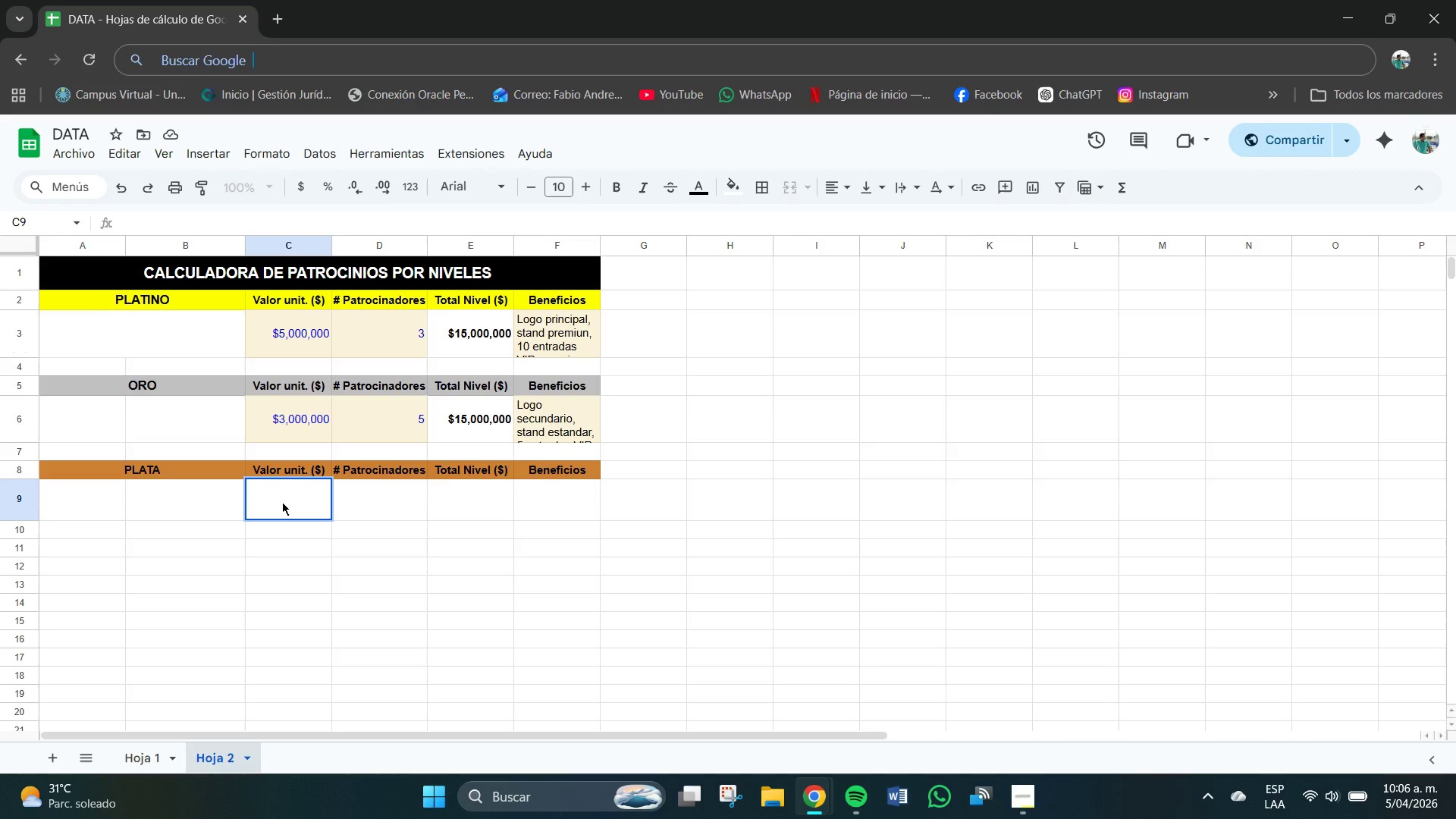 
key(NumLock)
 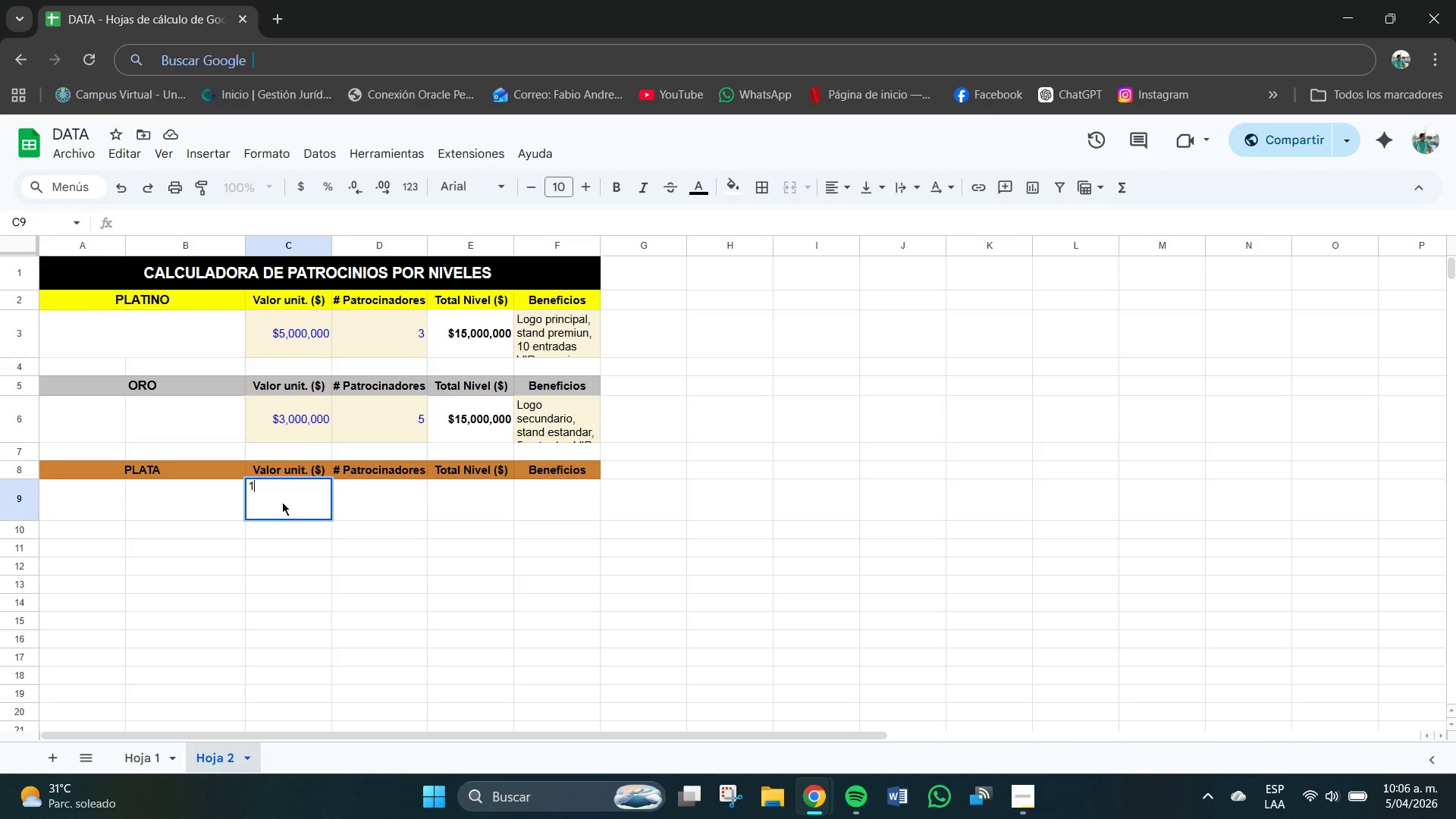 
key(Numpad1)
 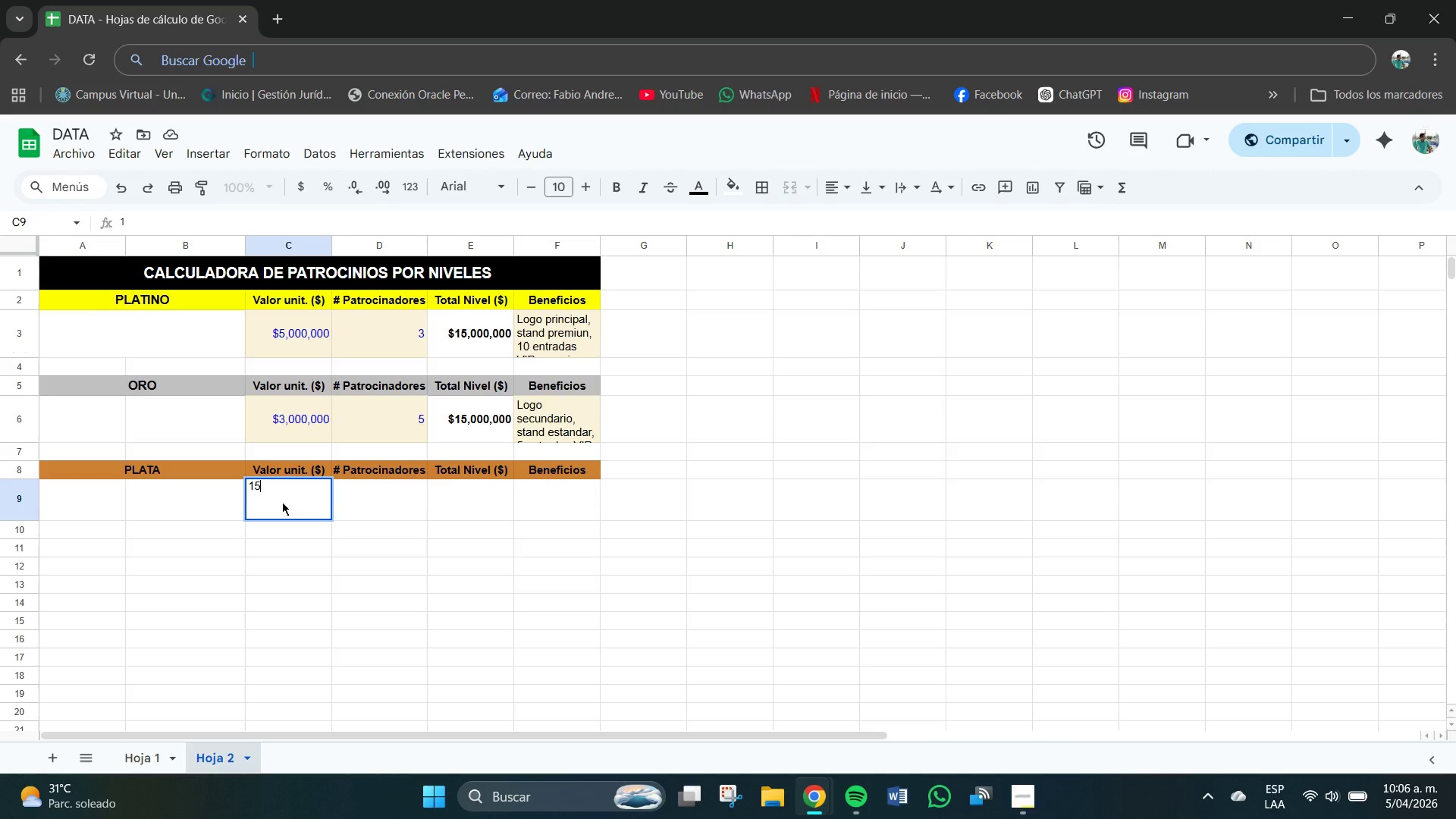 
key(Numpad5)
 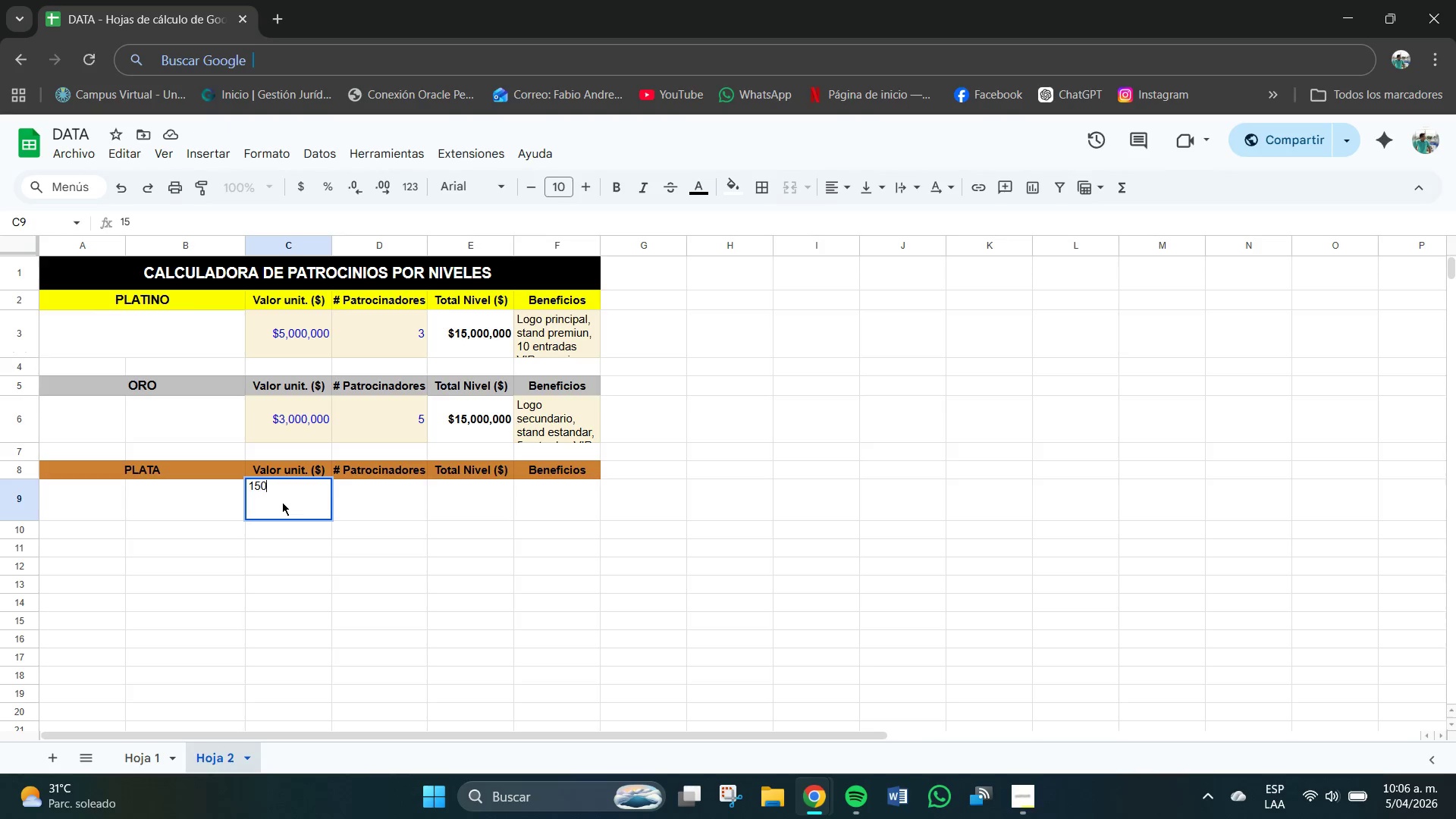 
key(Numpad0)
 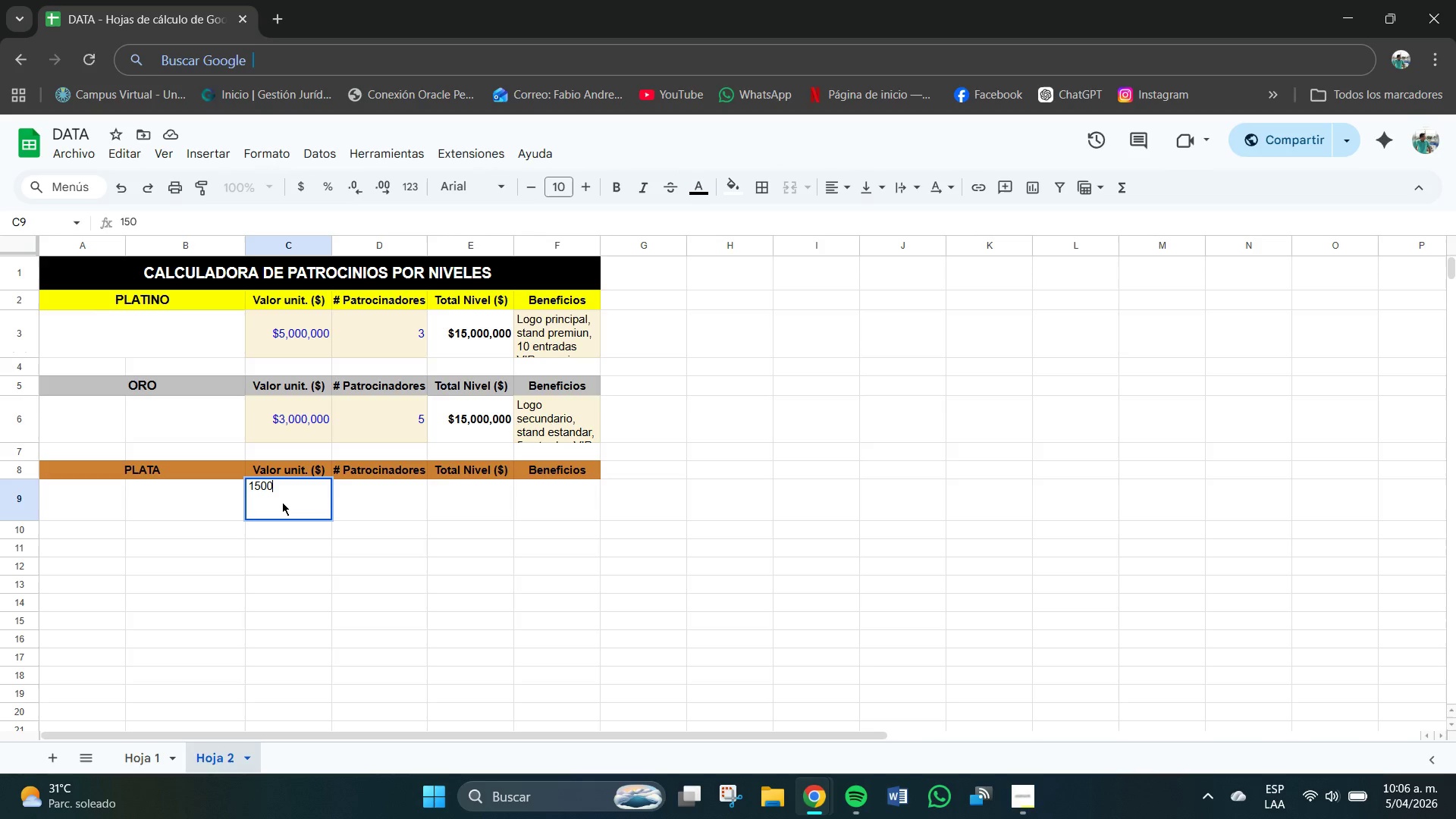 
key(Numpad0)
 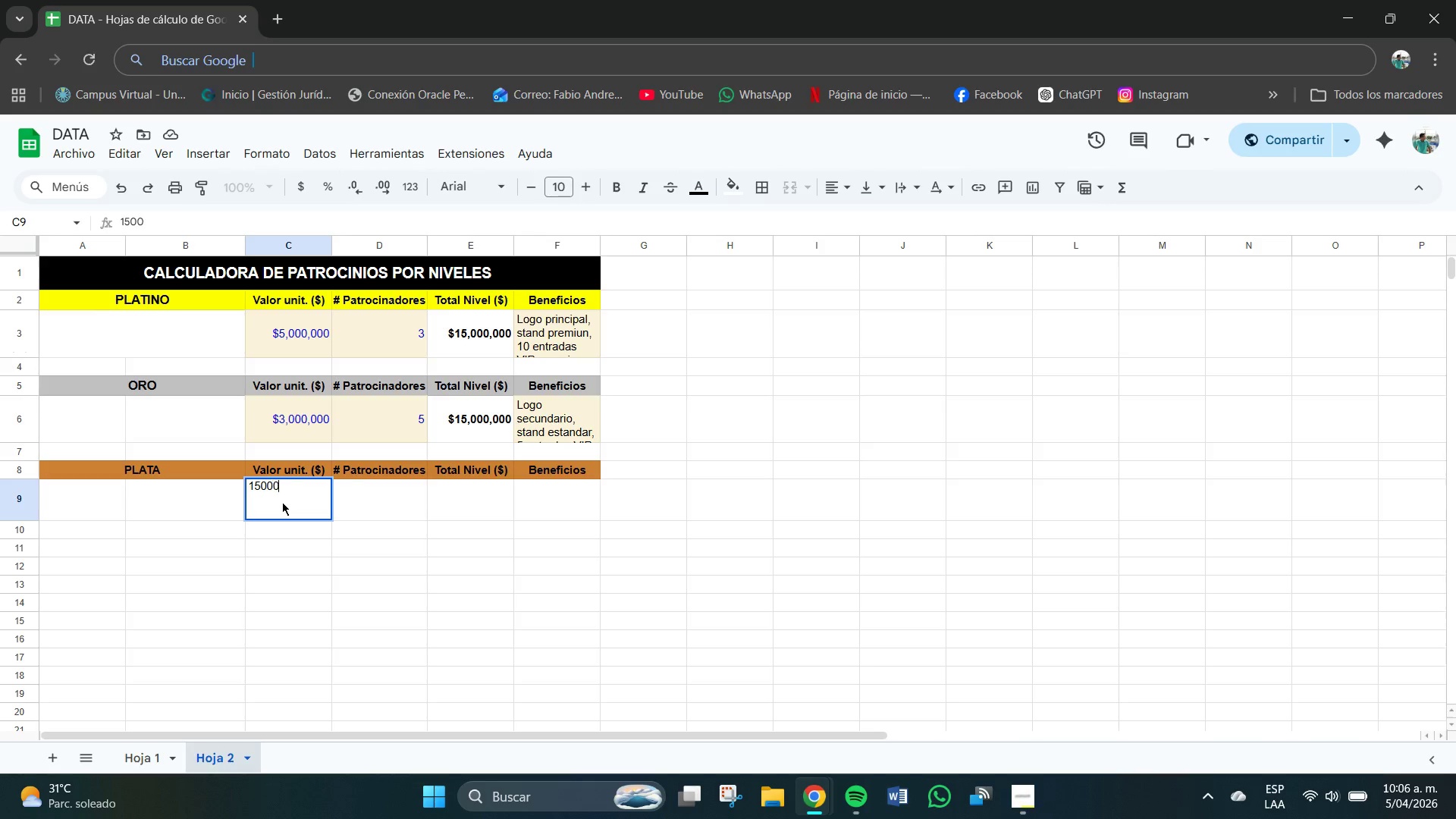 
key(Numpad0)
 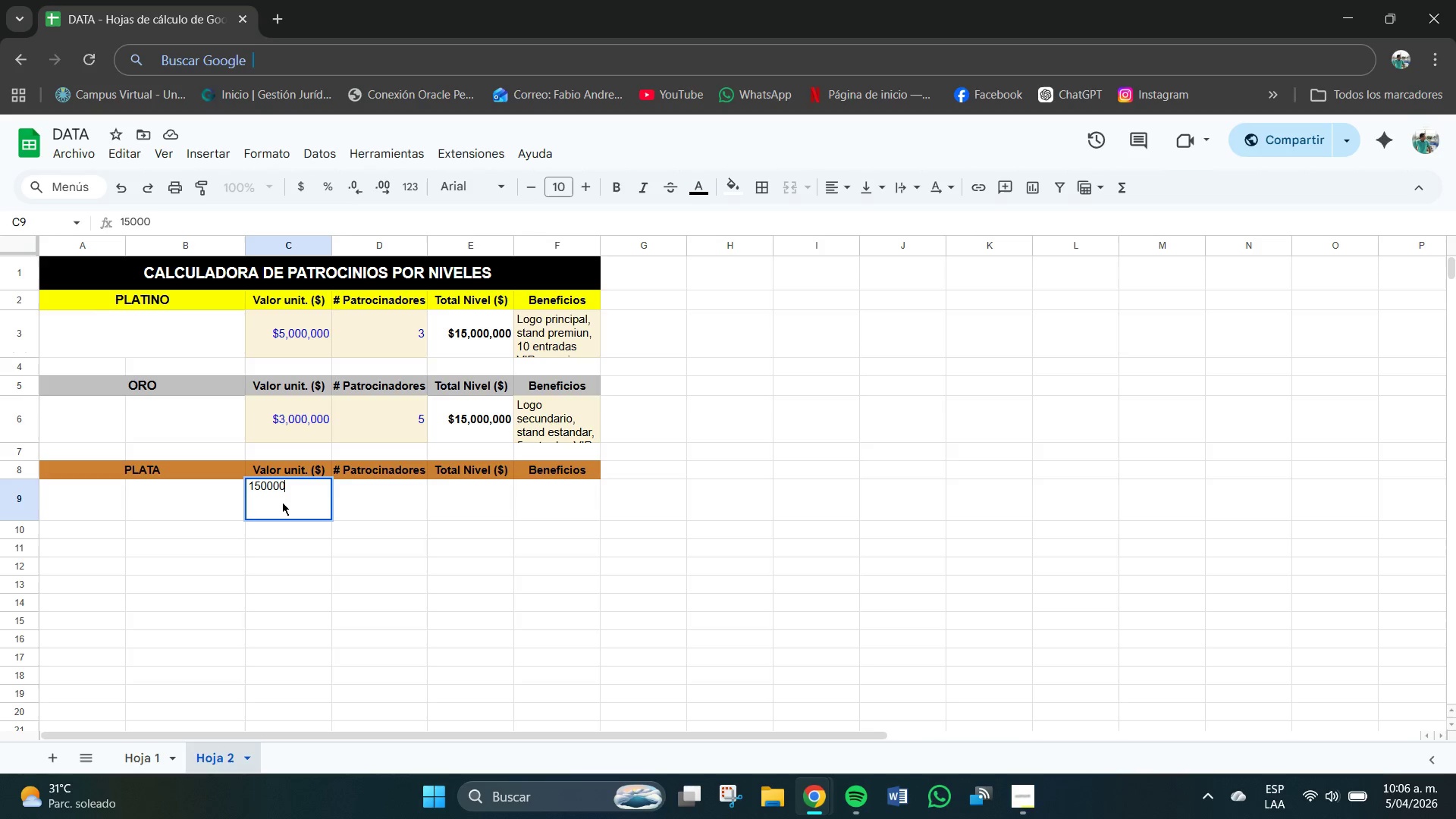 
key(Numpad0)
 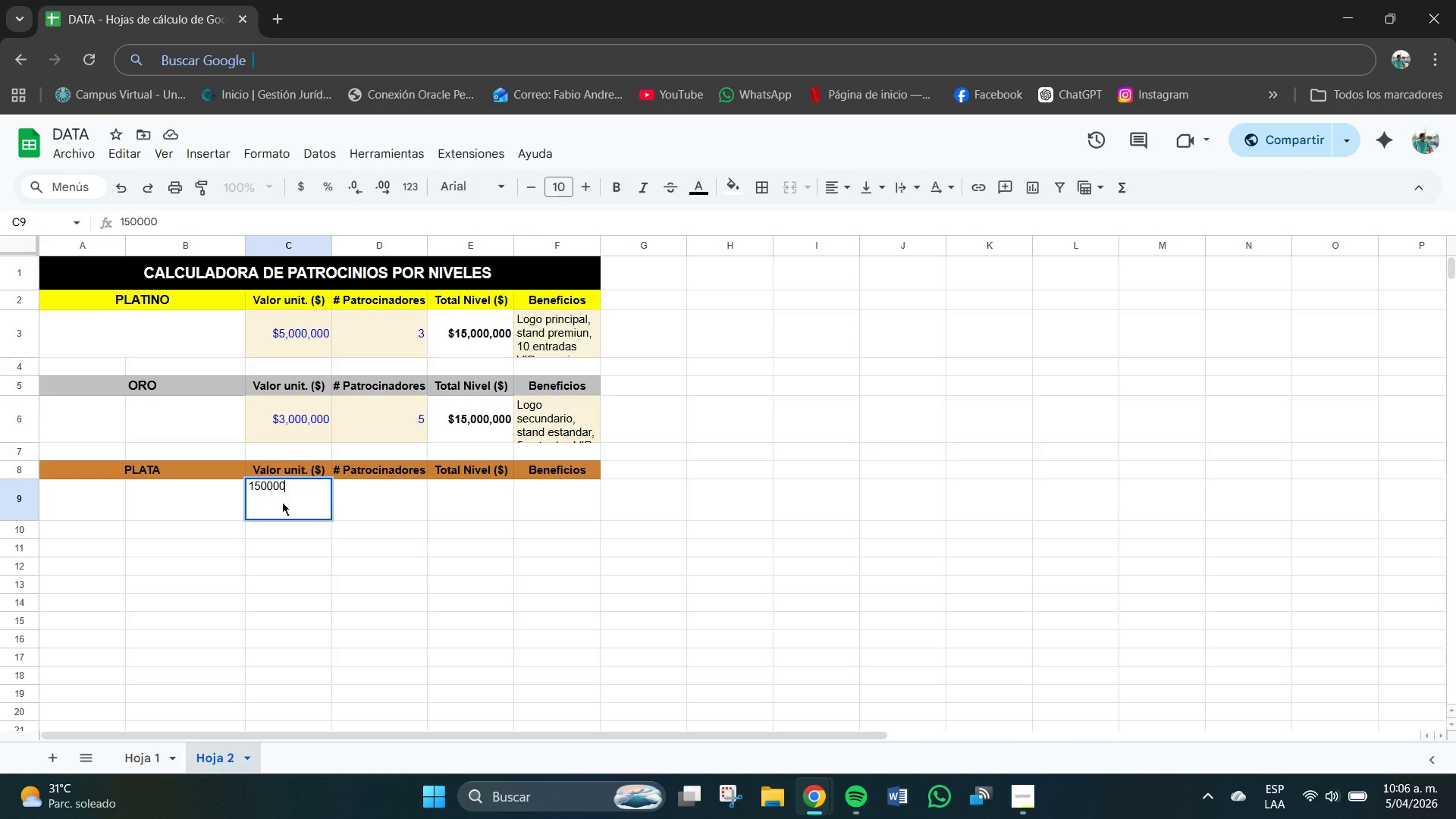 
key(Numpad0)
 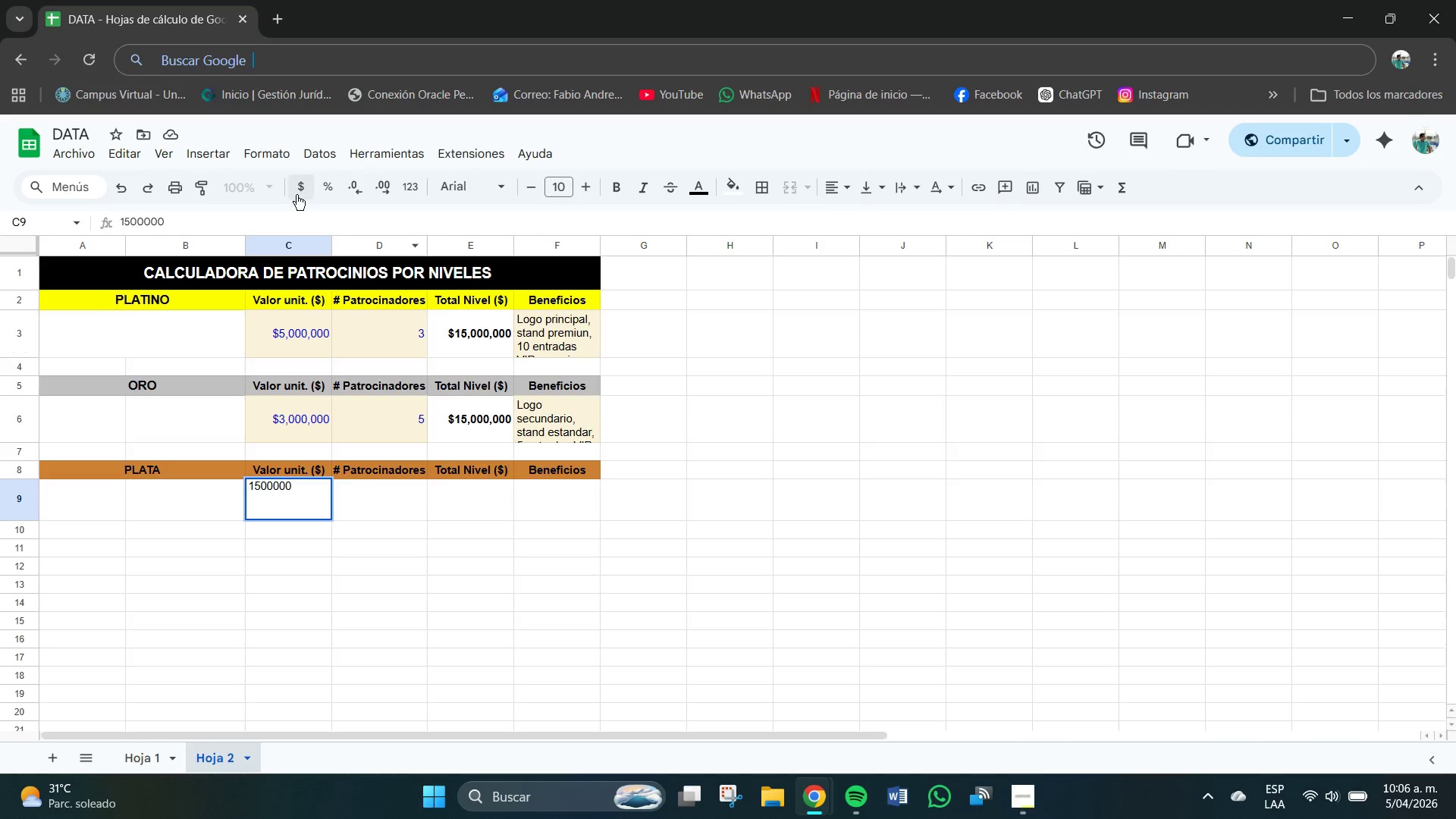 
left_click([301, 190])
 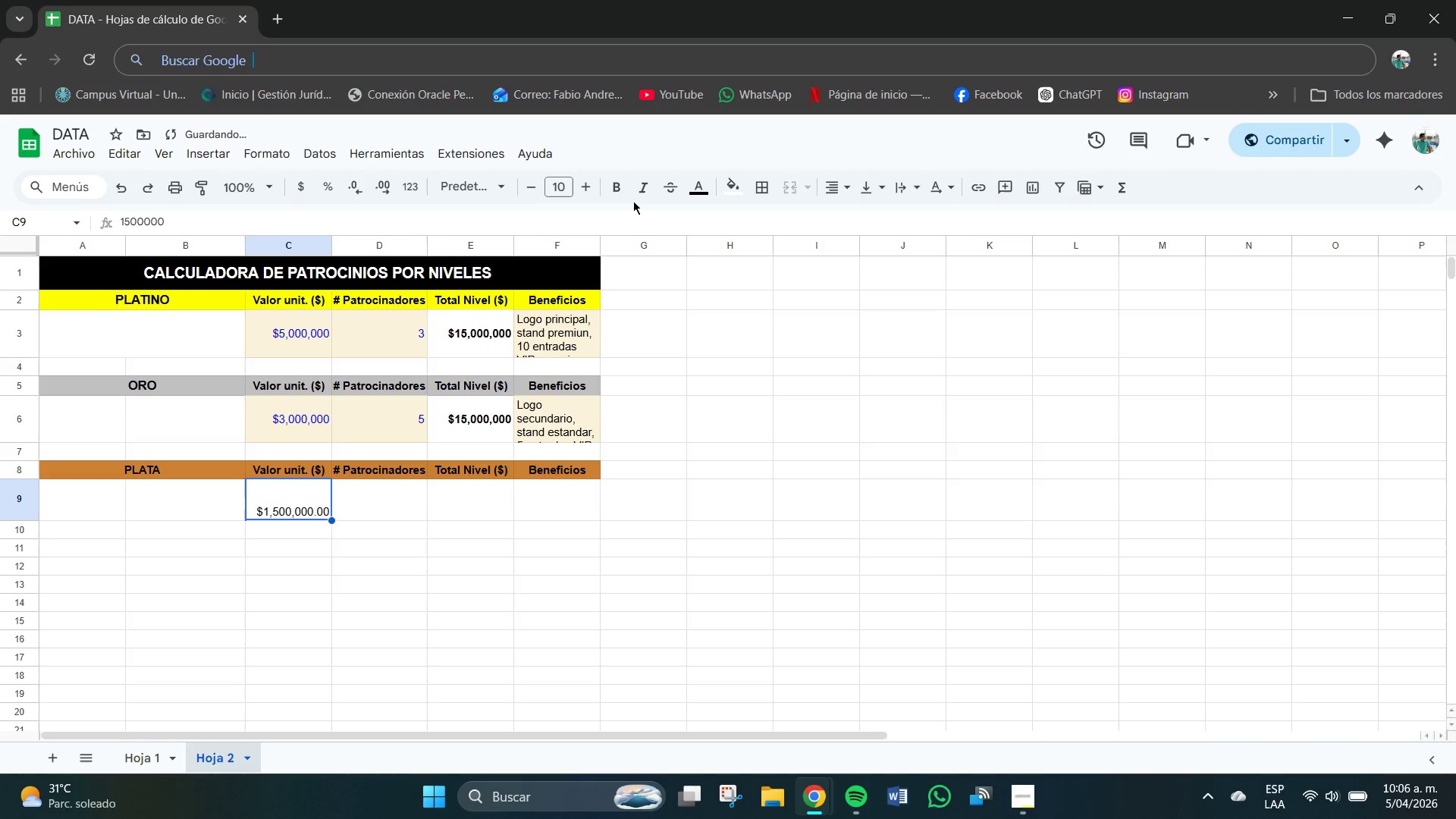 
left_click([614, 190])
 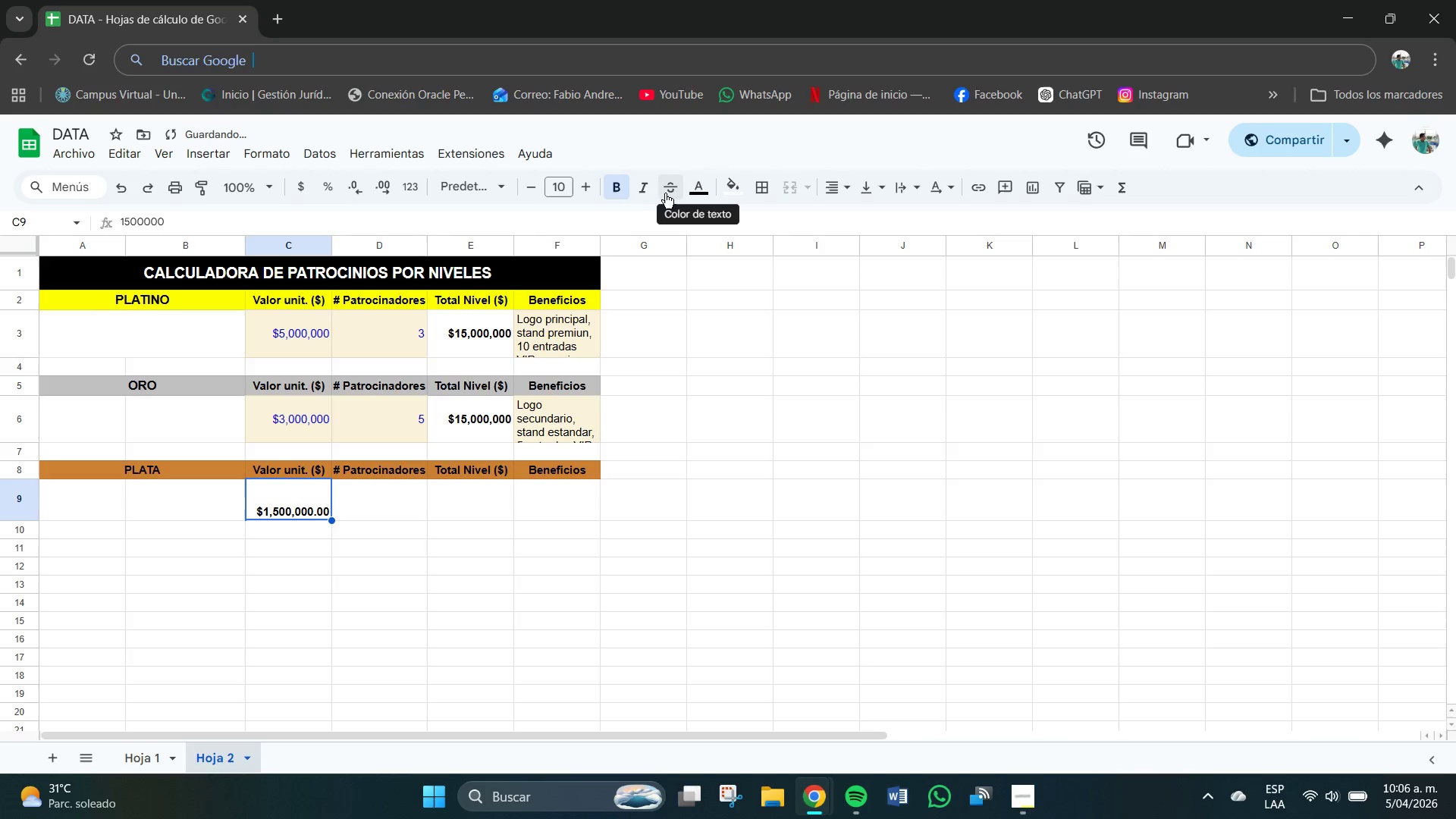 
left_click([617, 187])
 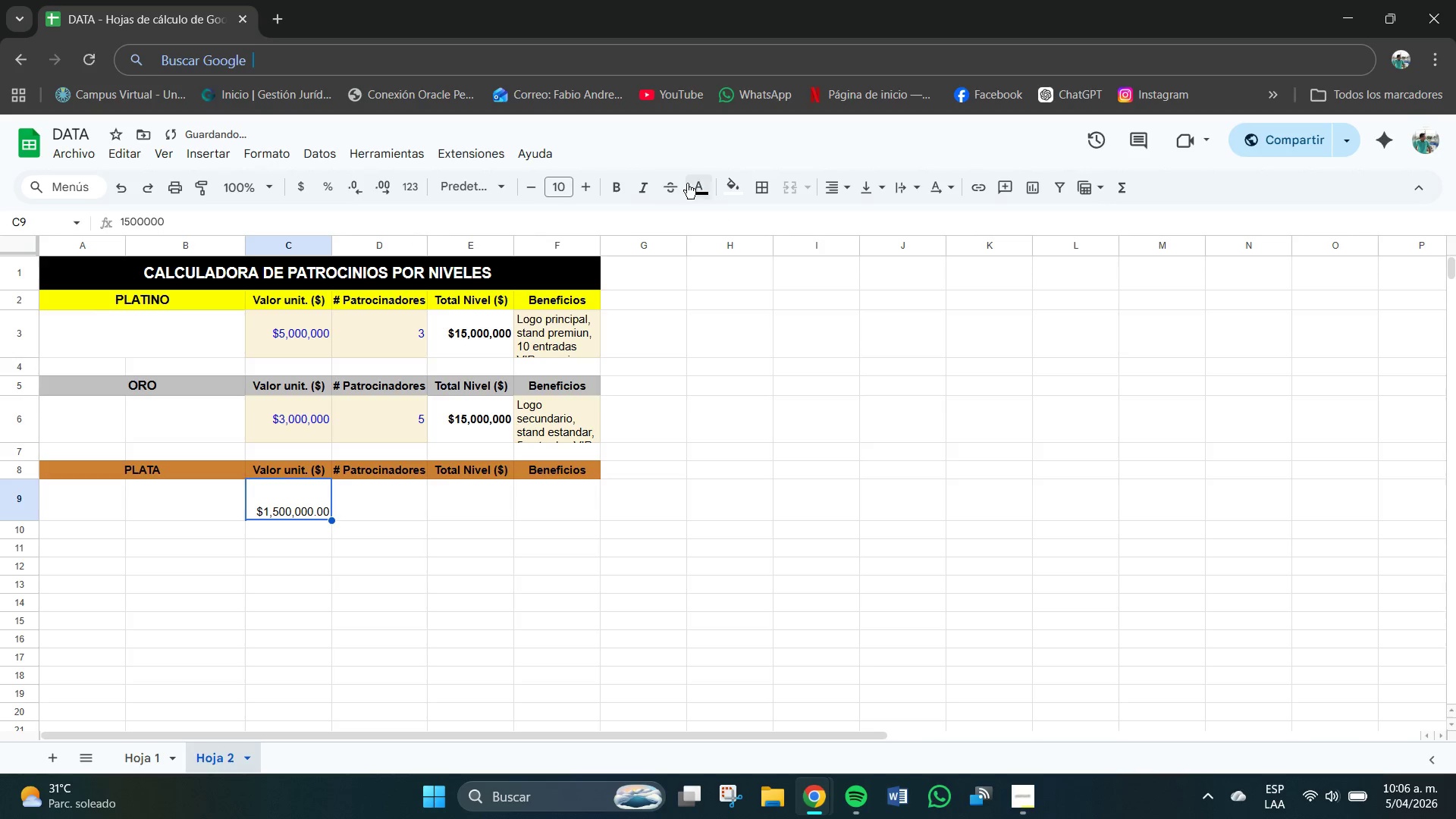 
left_click([698, 184])
 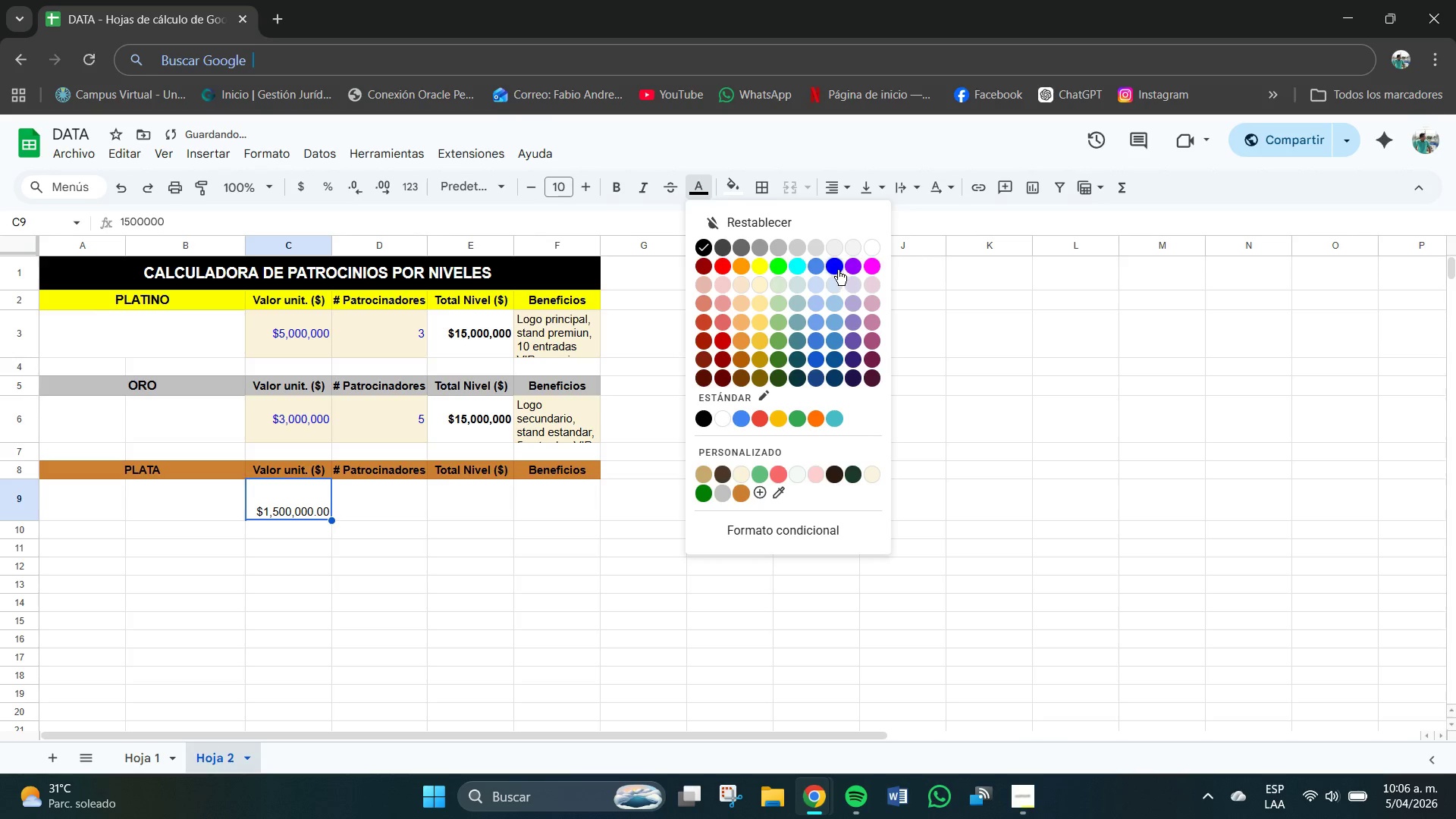 
left_click([835, 266])
 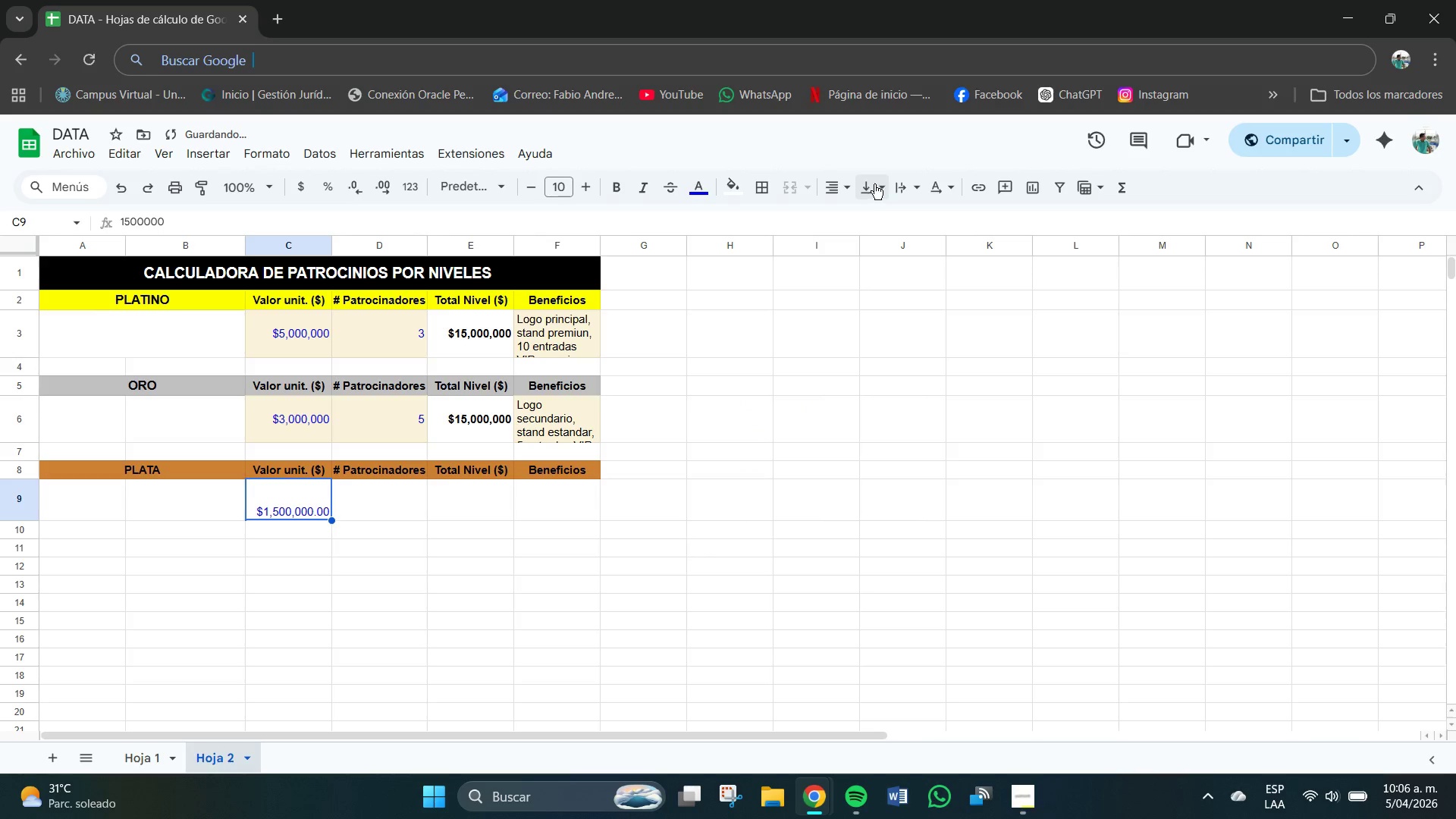 
left_click([846, 188])
 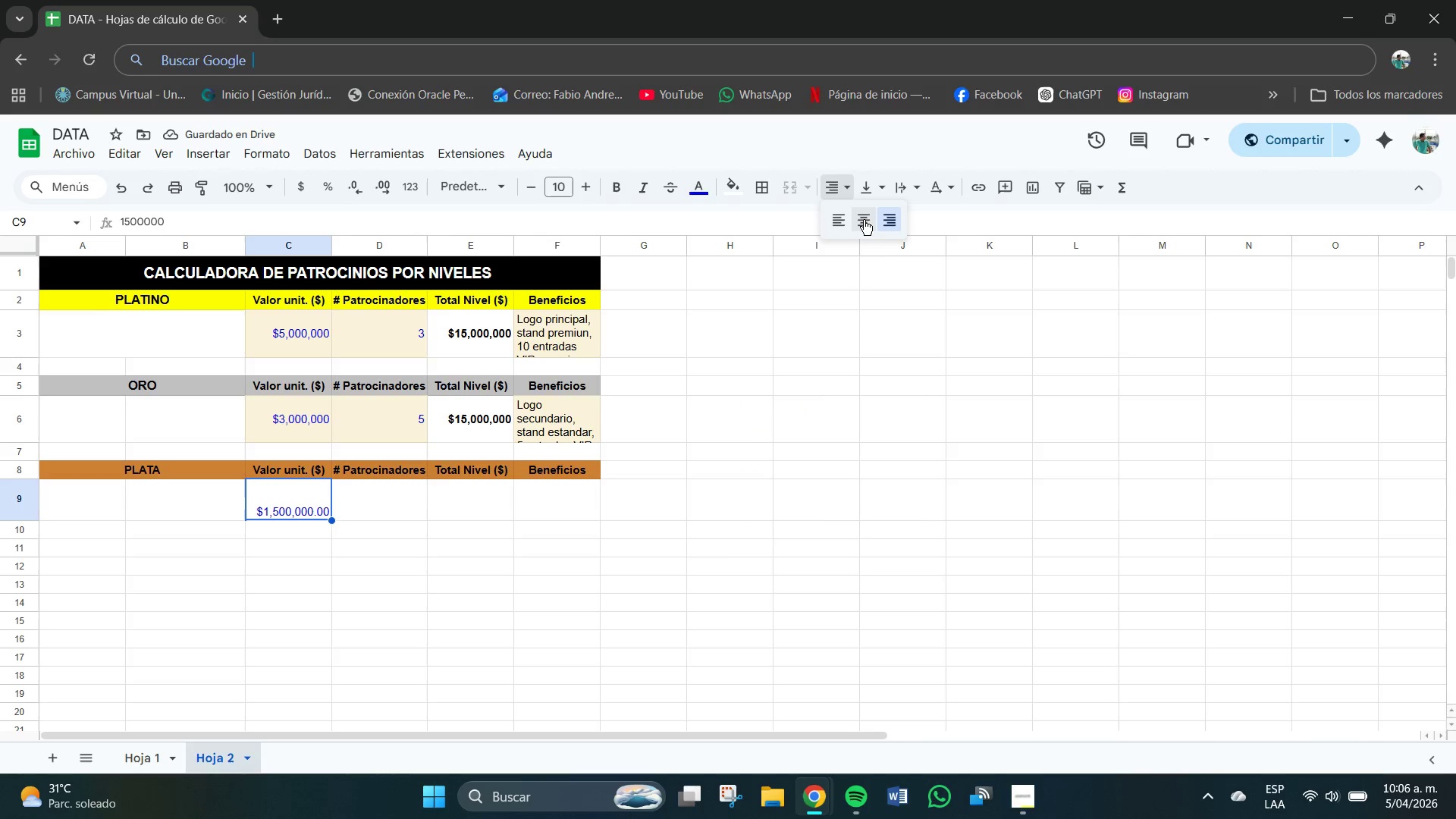 
left_click([863, 218])
 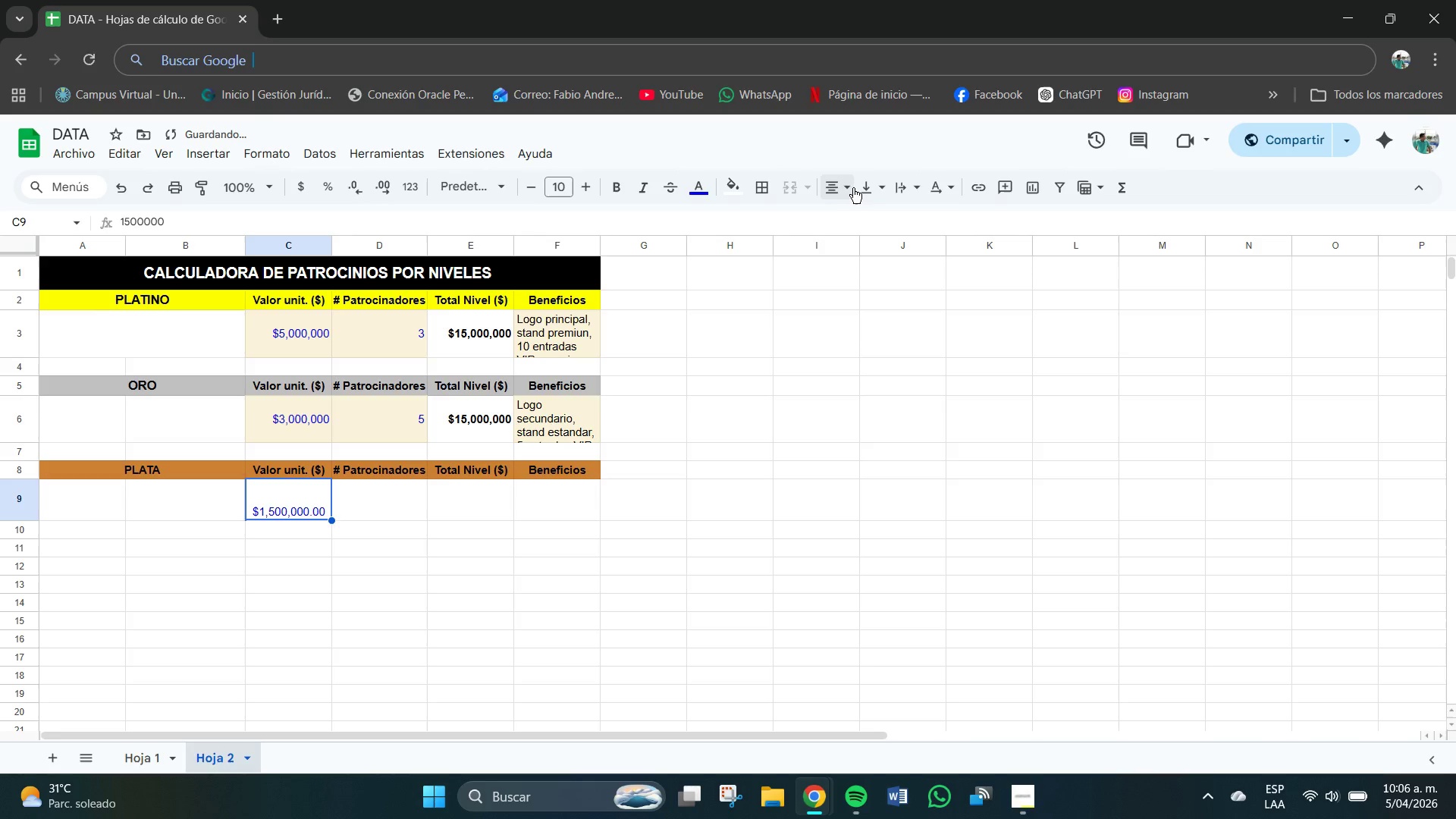 
left_click([838, 184])
 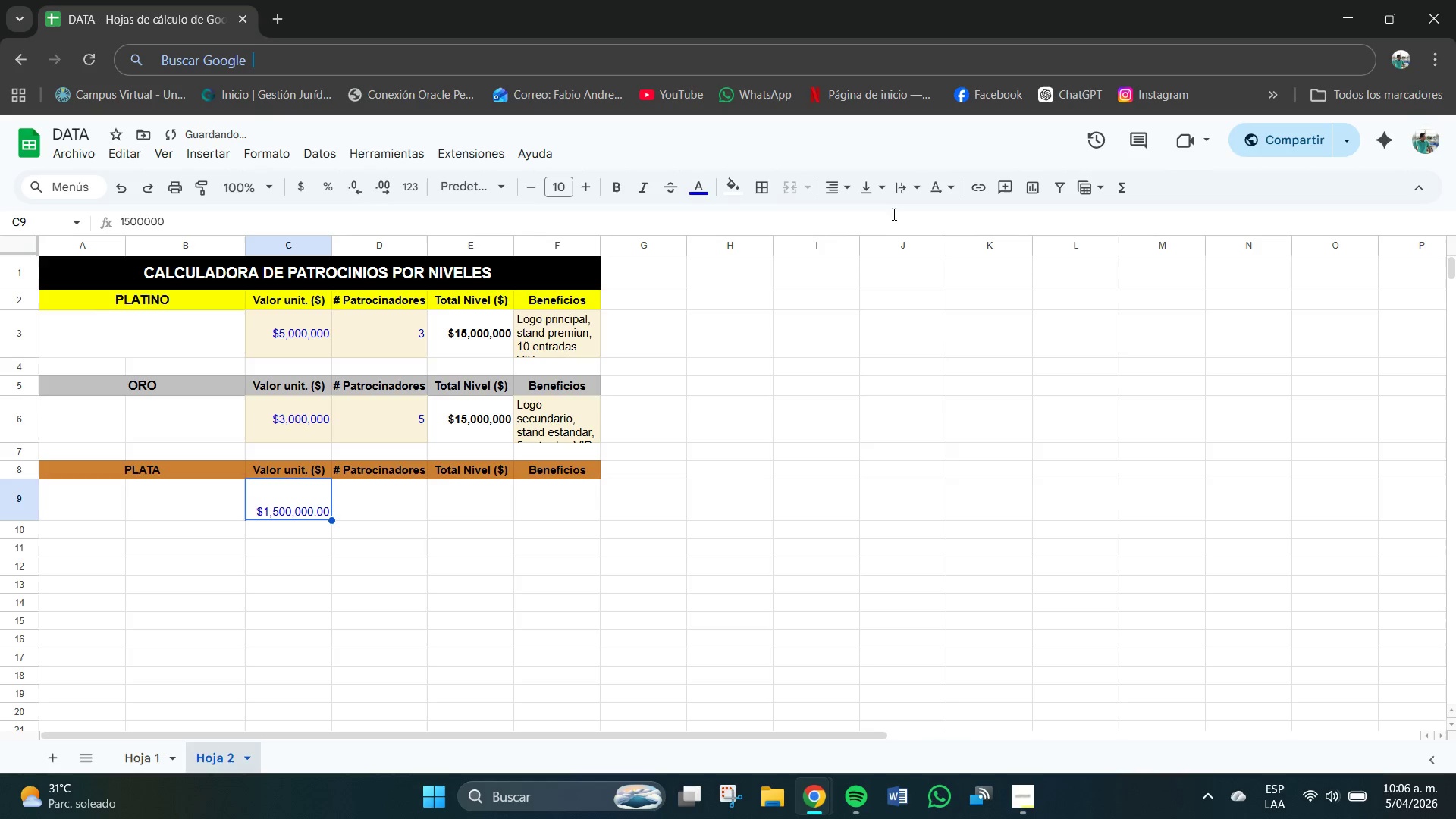 
double_click([879, 190])
 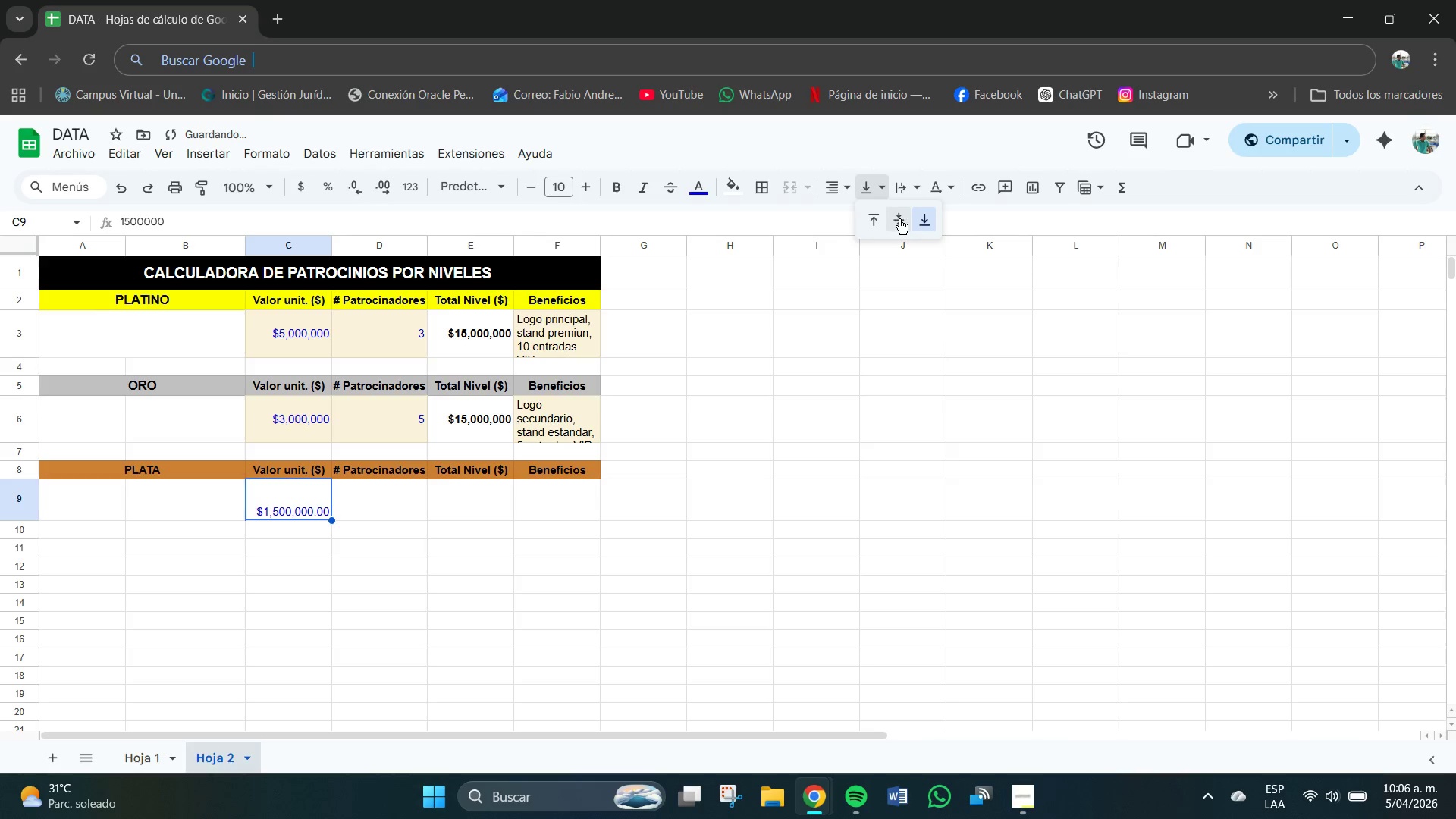 
left_click([899, 219])
 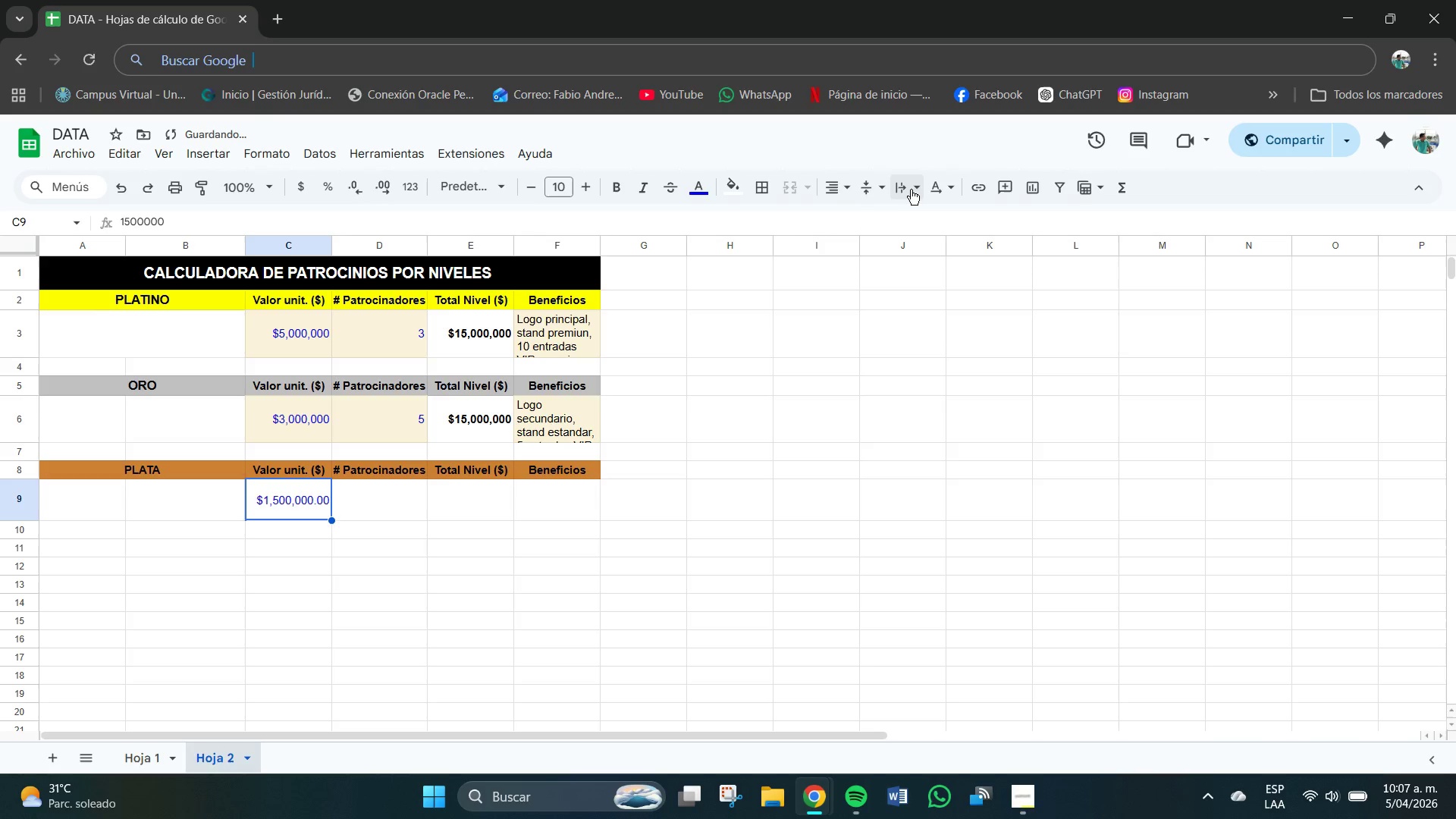 
left_click([912, 186])
 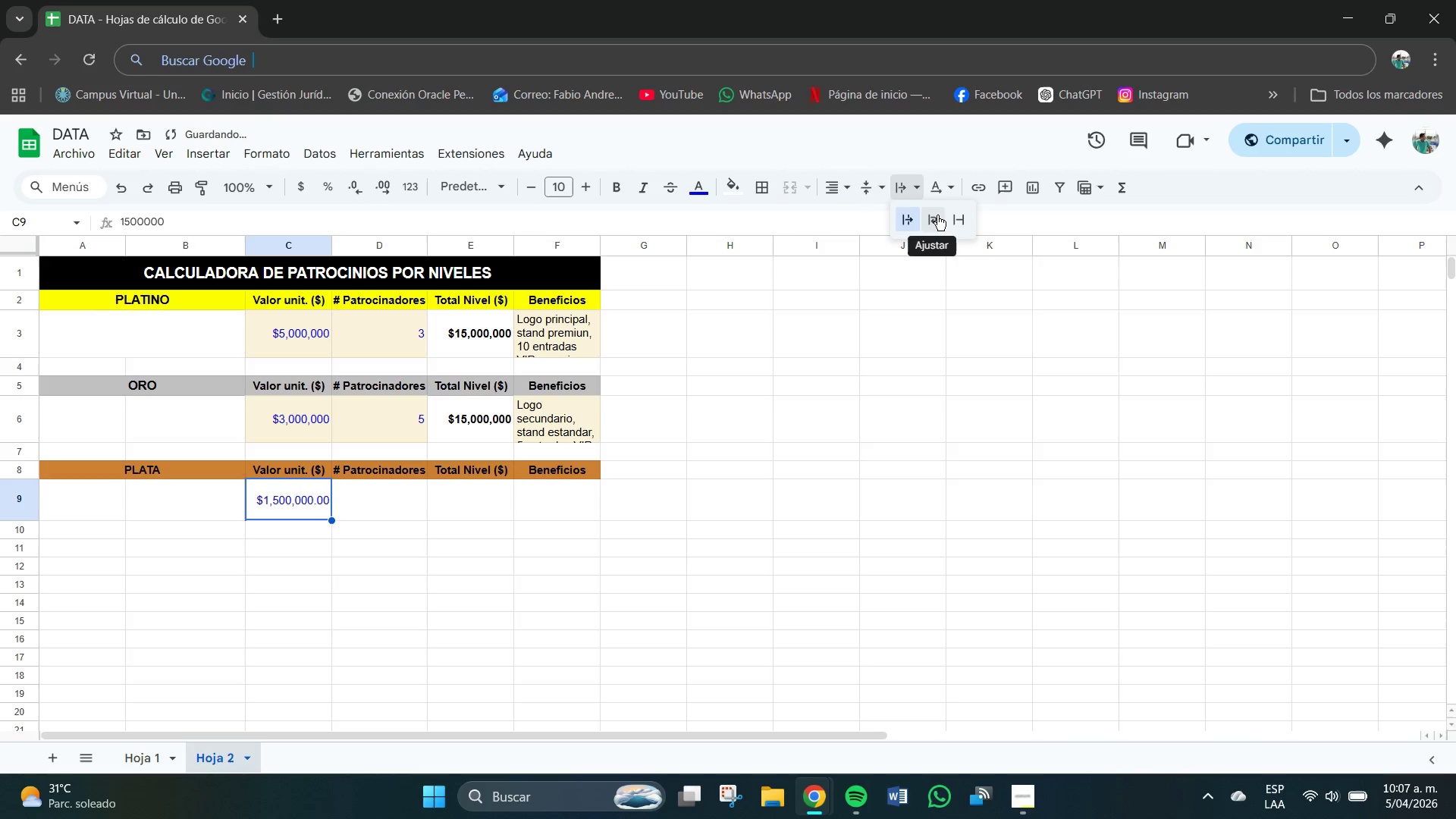 
left_click([937, 215])
 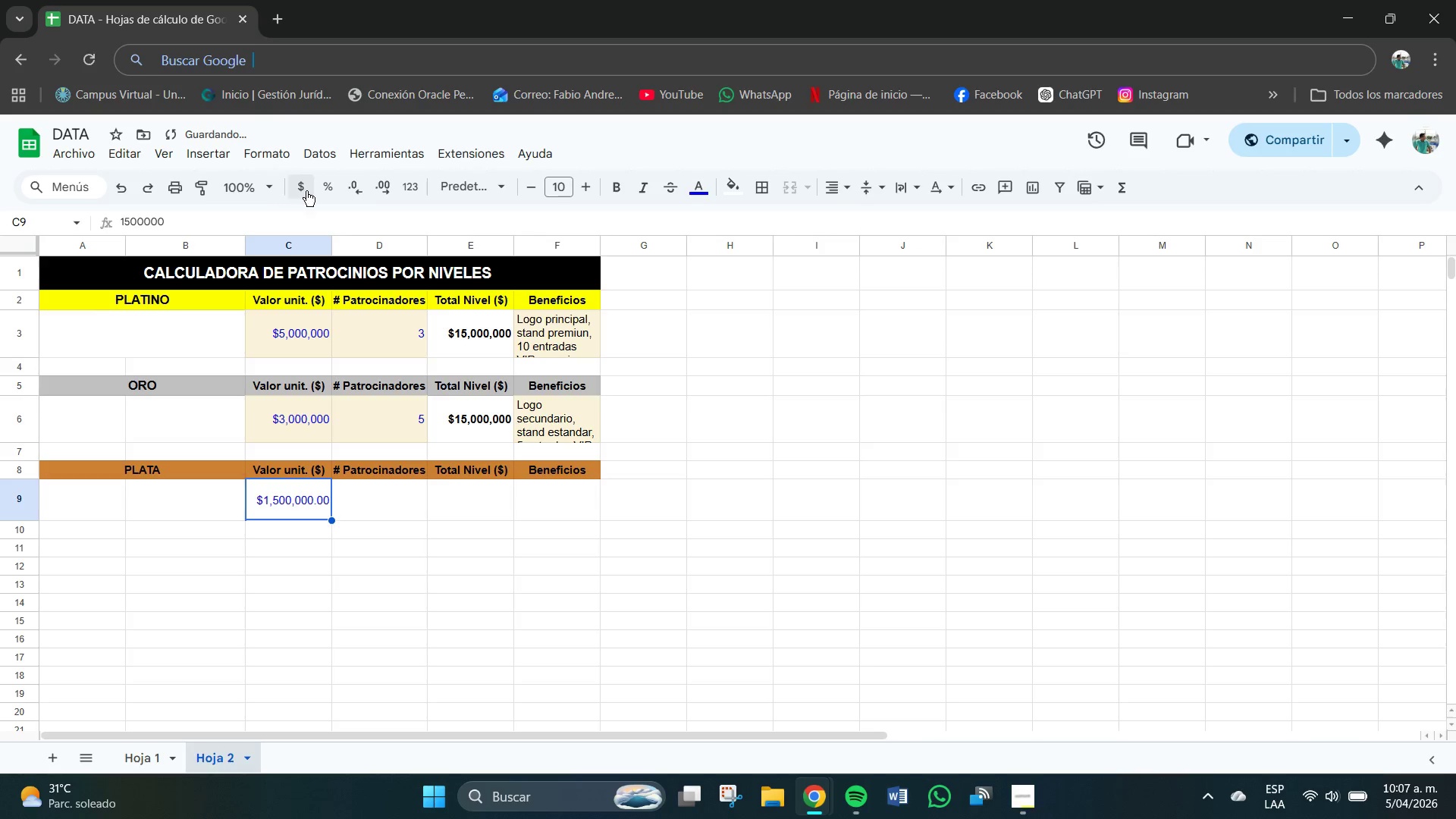 
left_click([355, 185])
 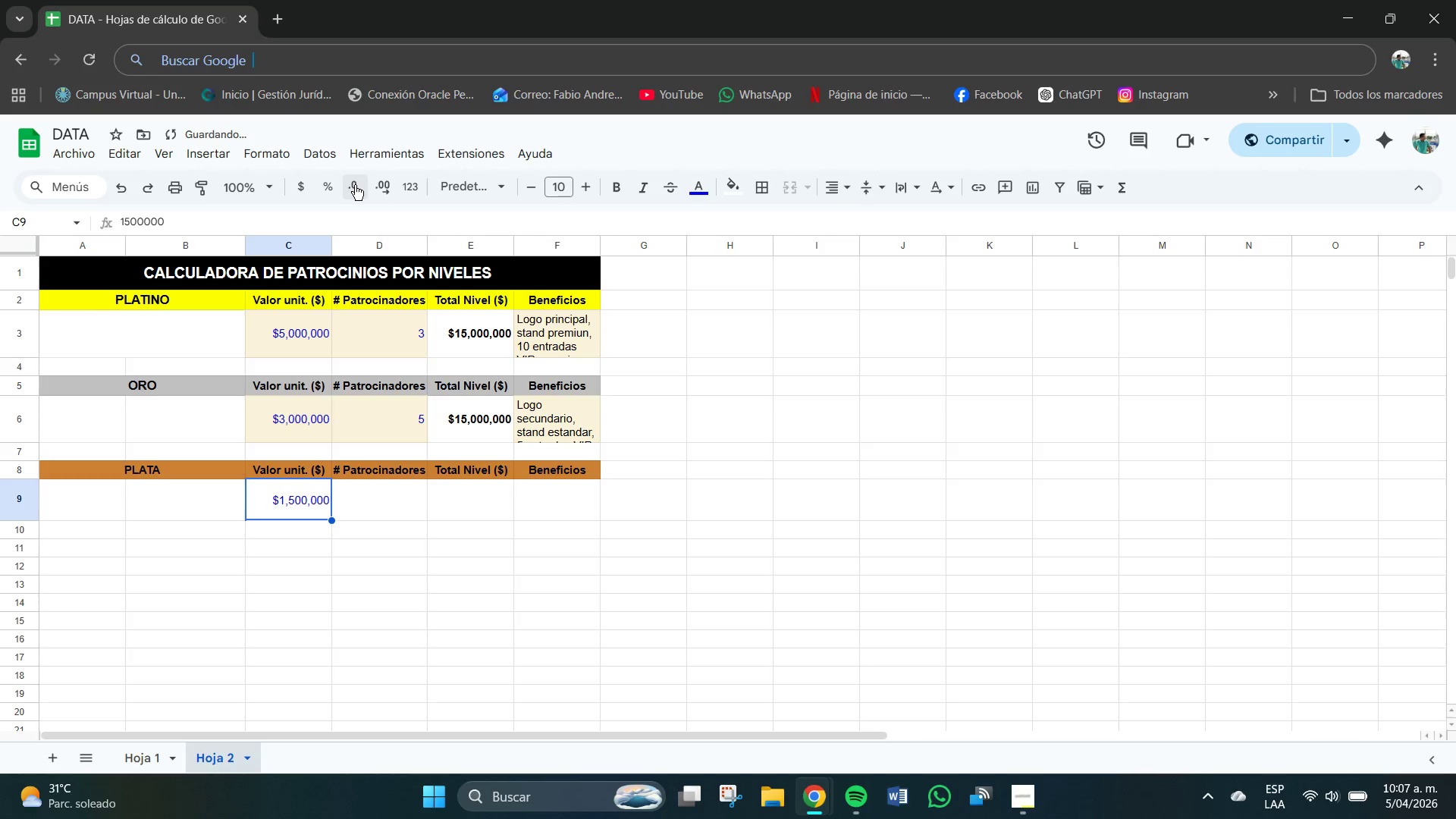 
double_click([355, 185])
 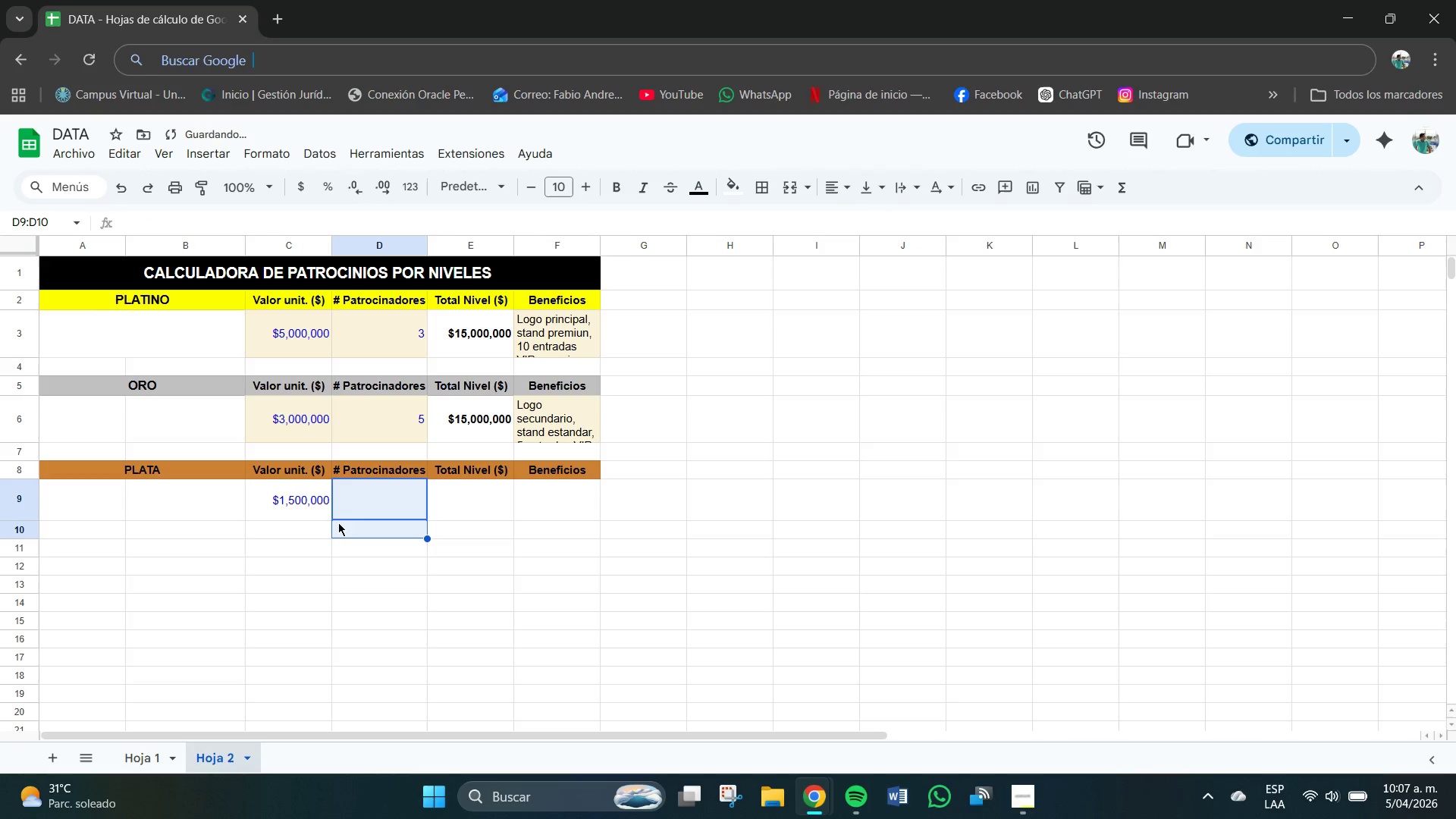 
left_click([382, 500])
 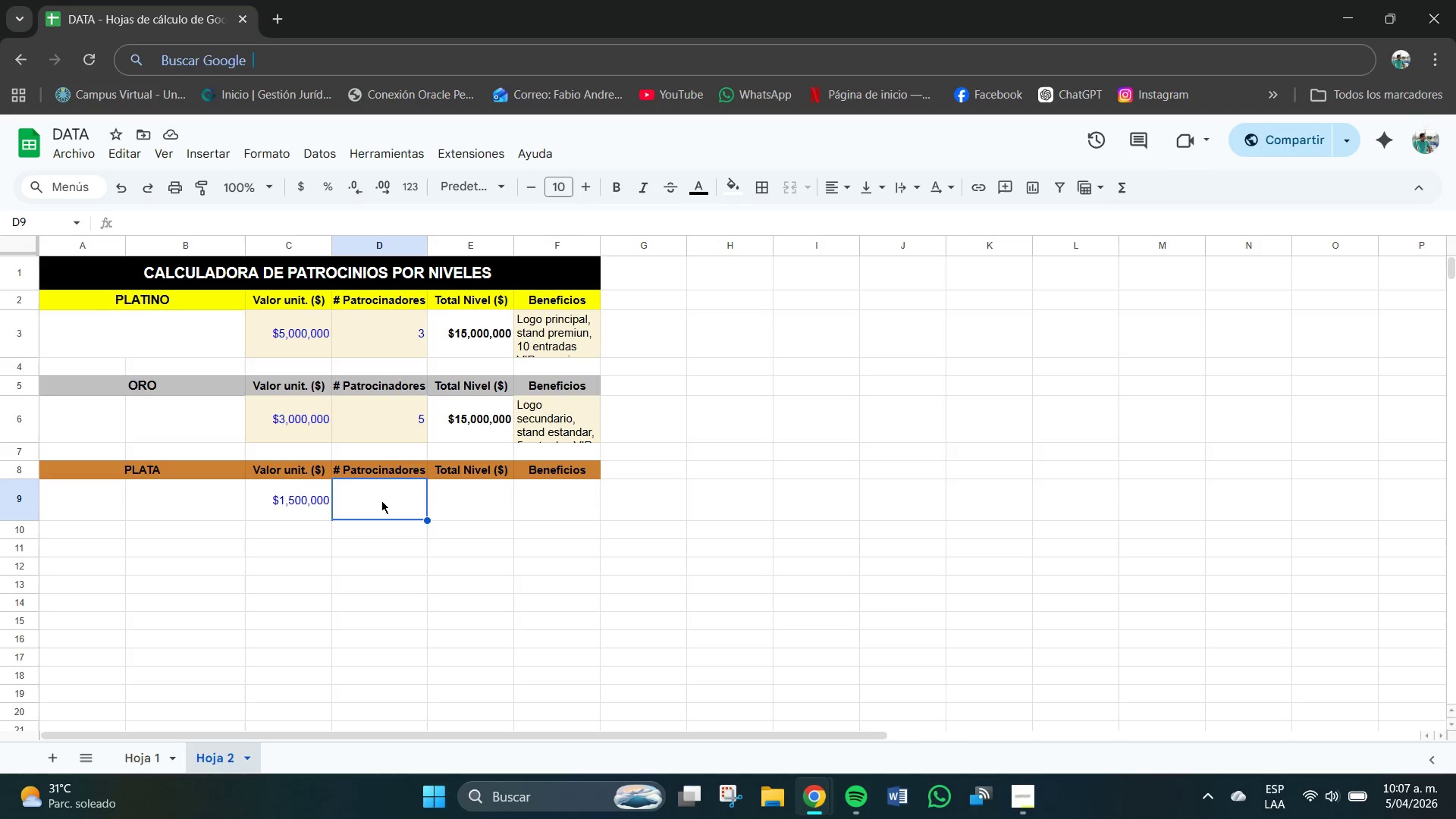 
double_click([384, 500])
 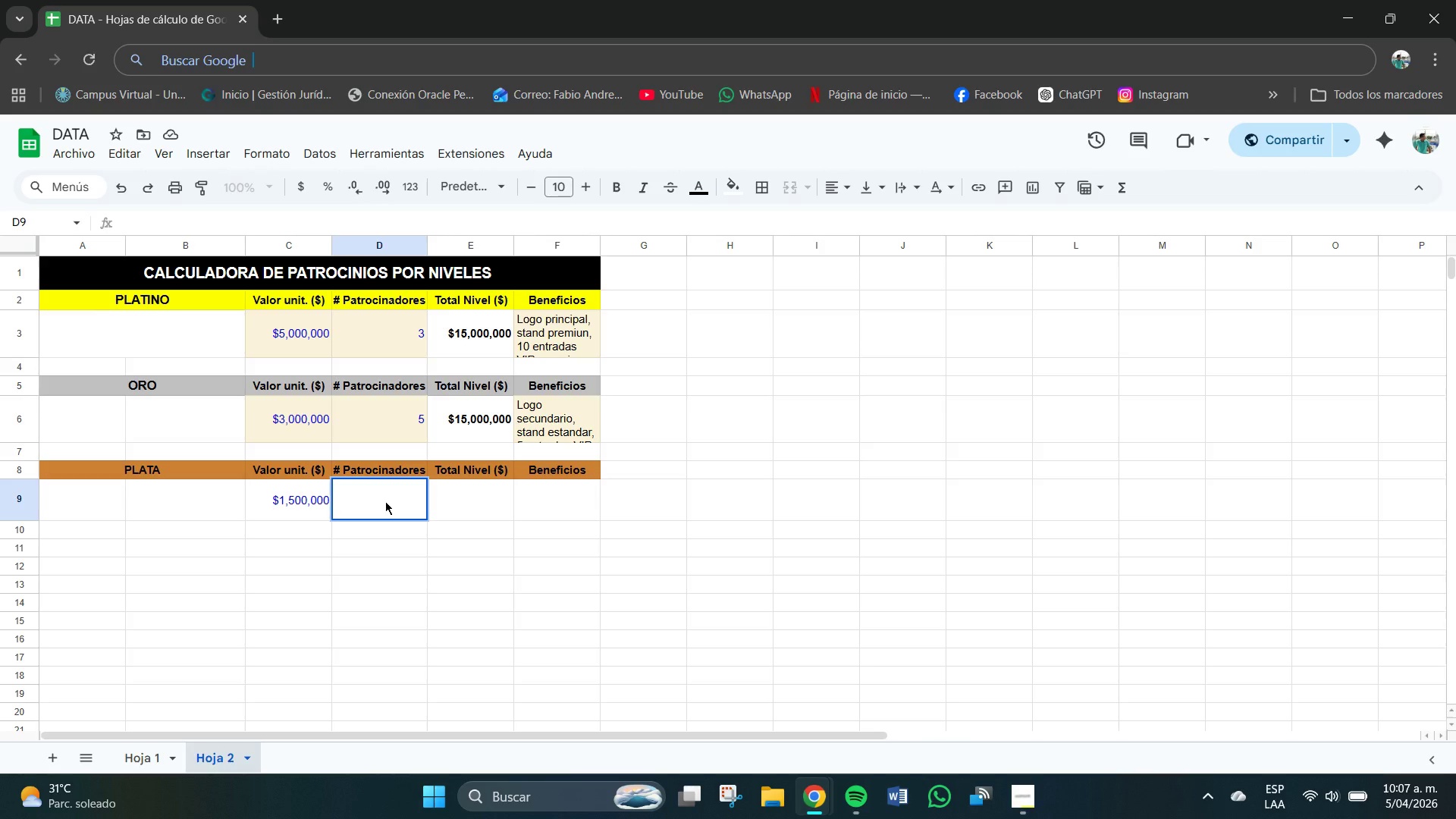 
key(Numpad8)
 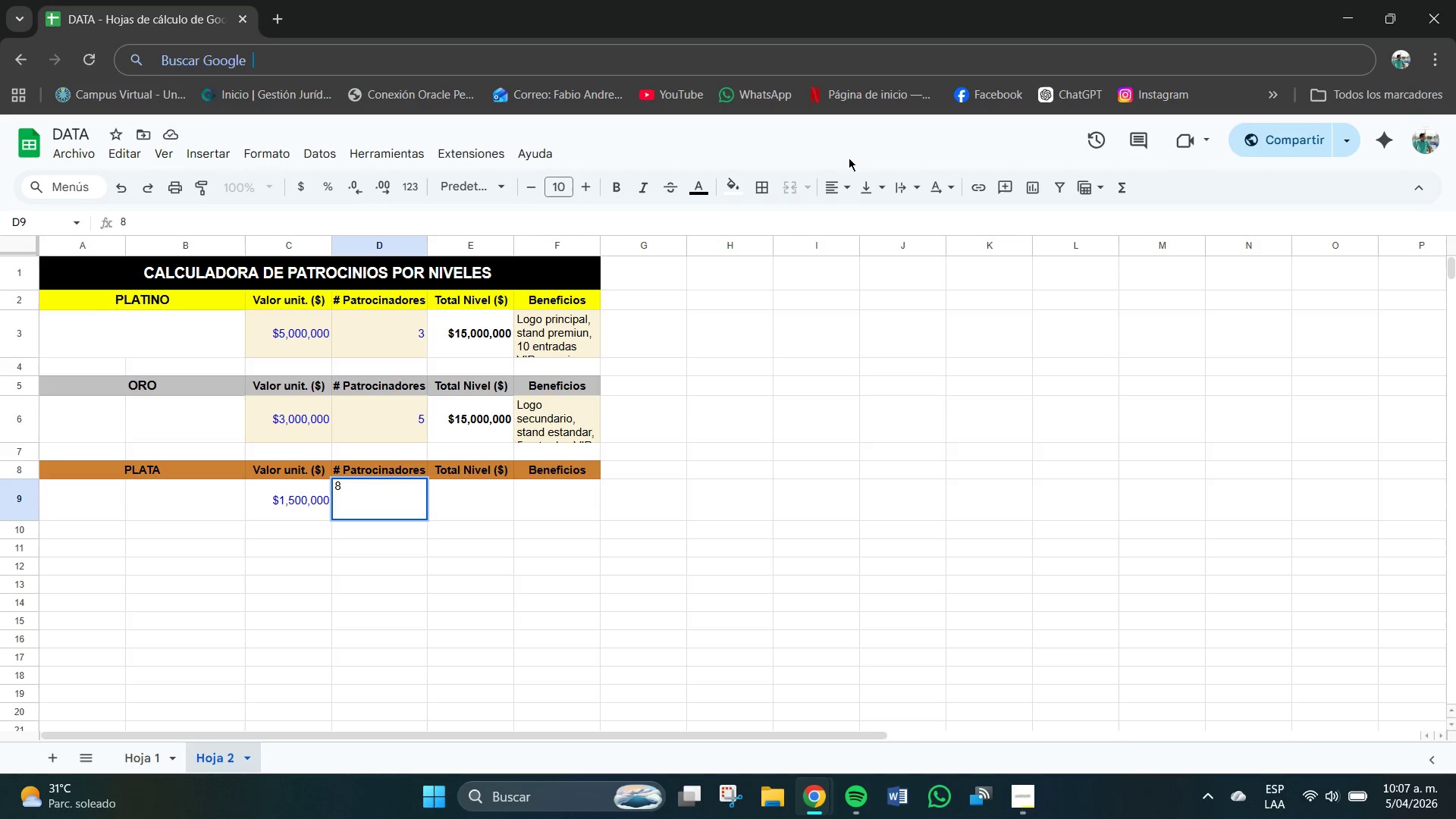 
left_click([832, 190])
 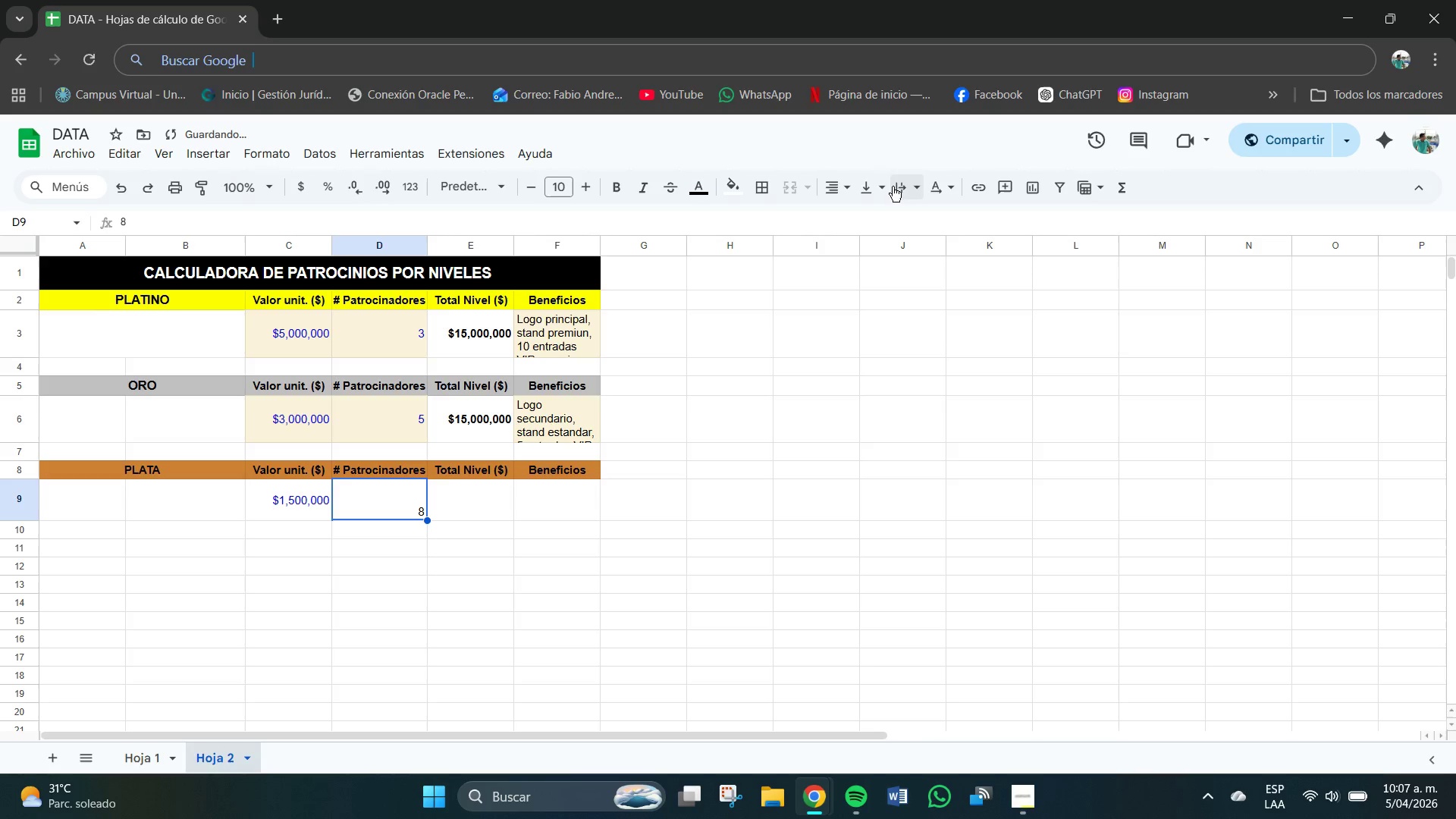 
left_click([869, 185])
 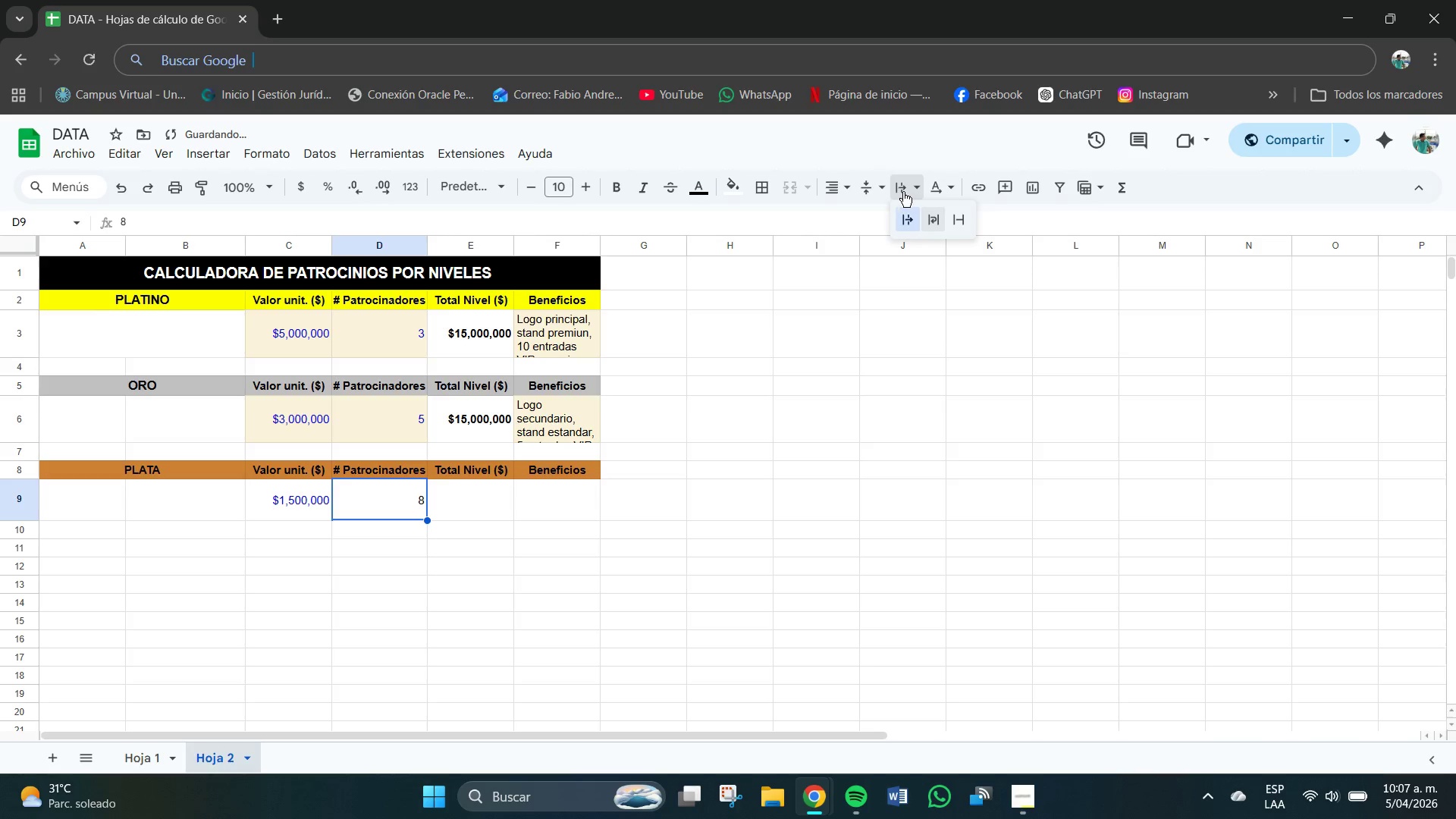 
left_click([932, 220])
 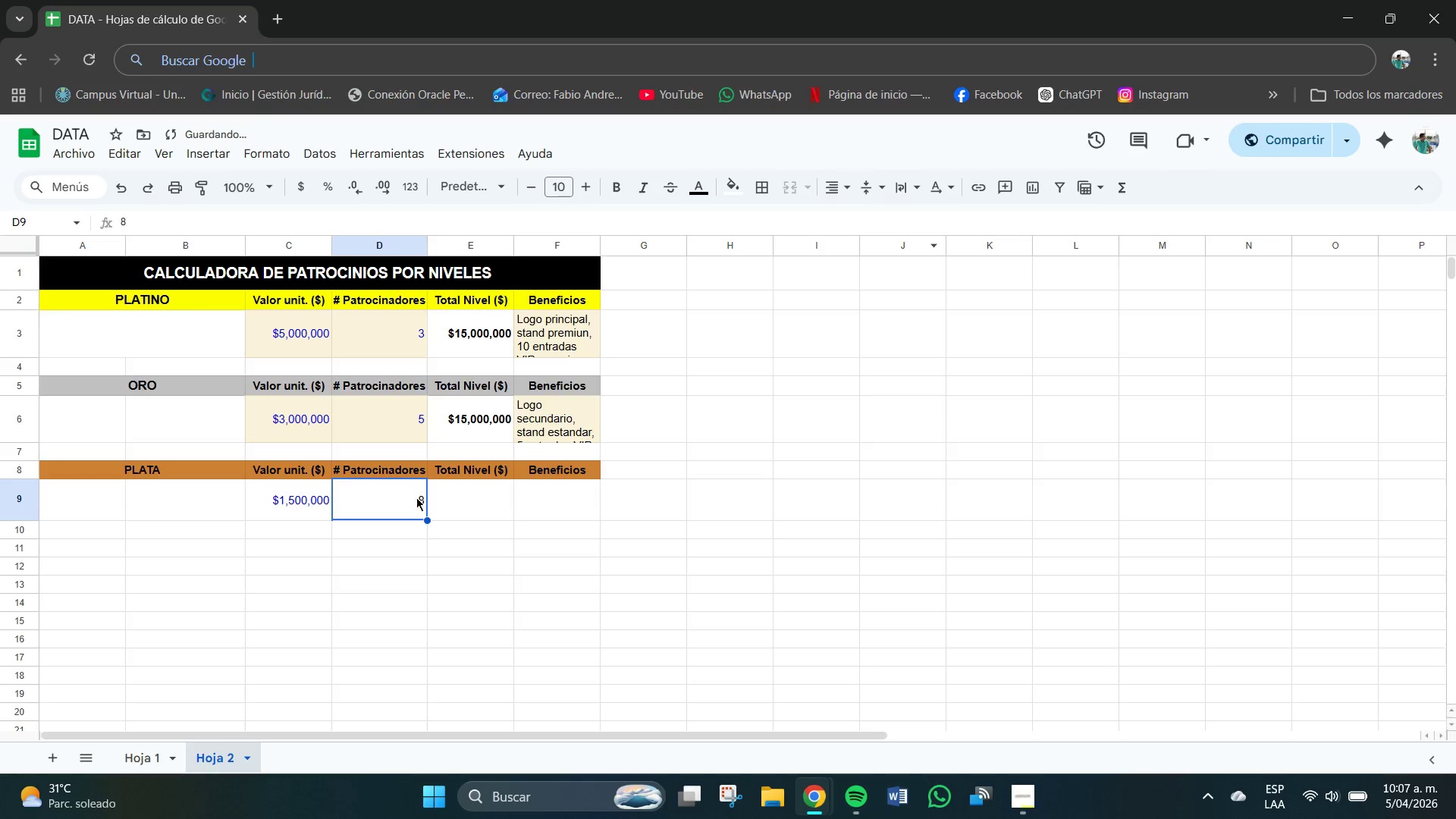 
double_click([419, 497])
 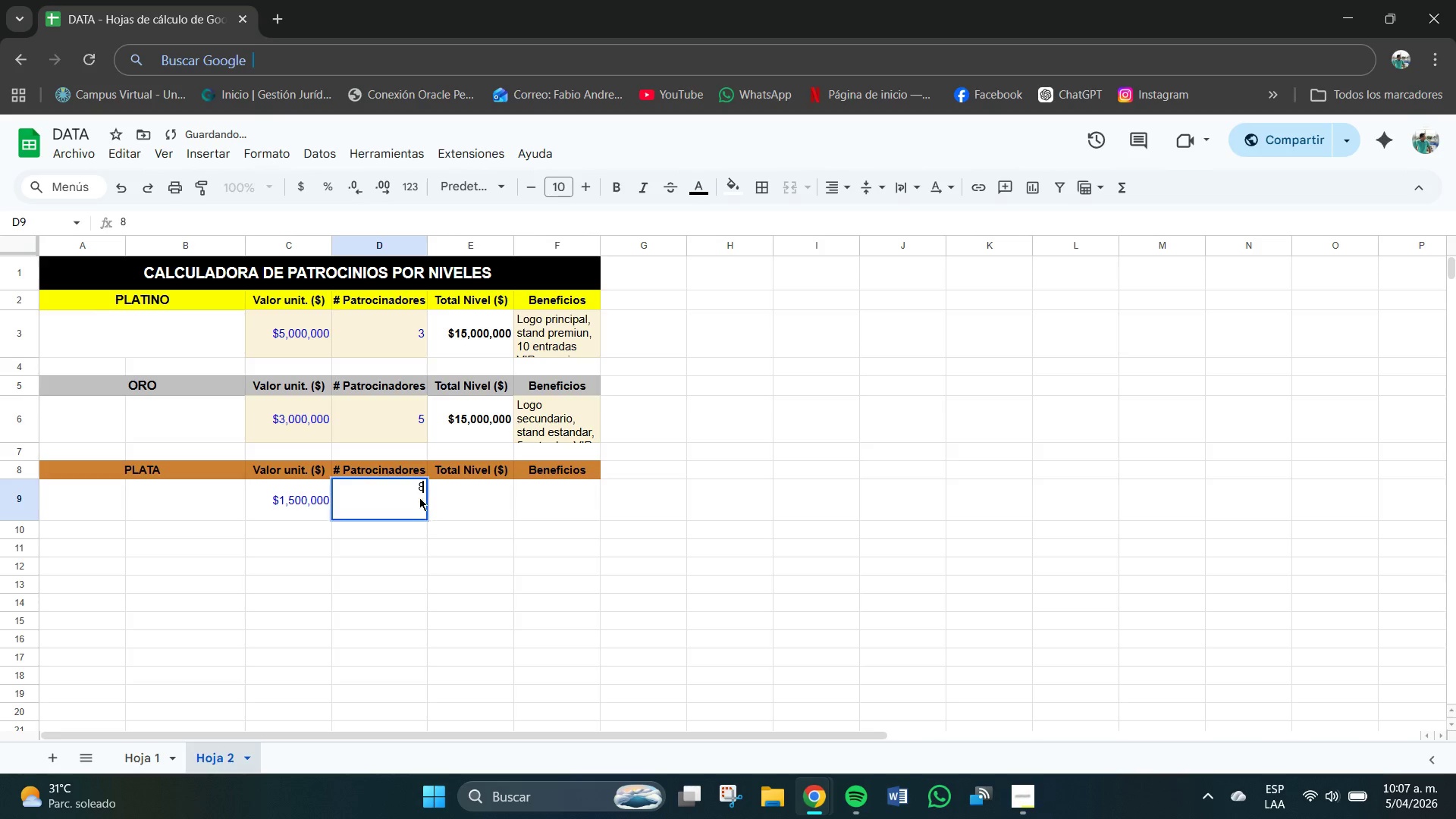 
triple_click([419, 497])
 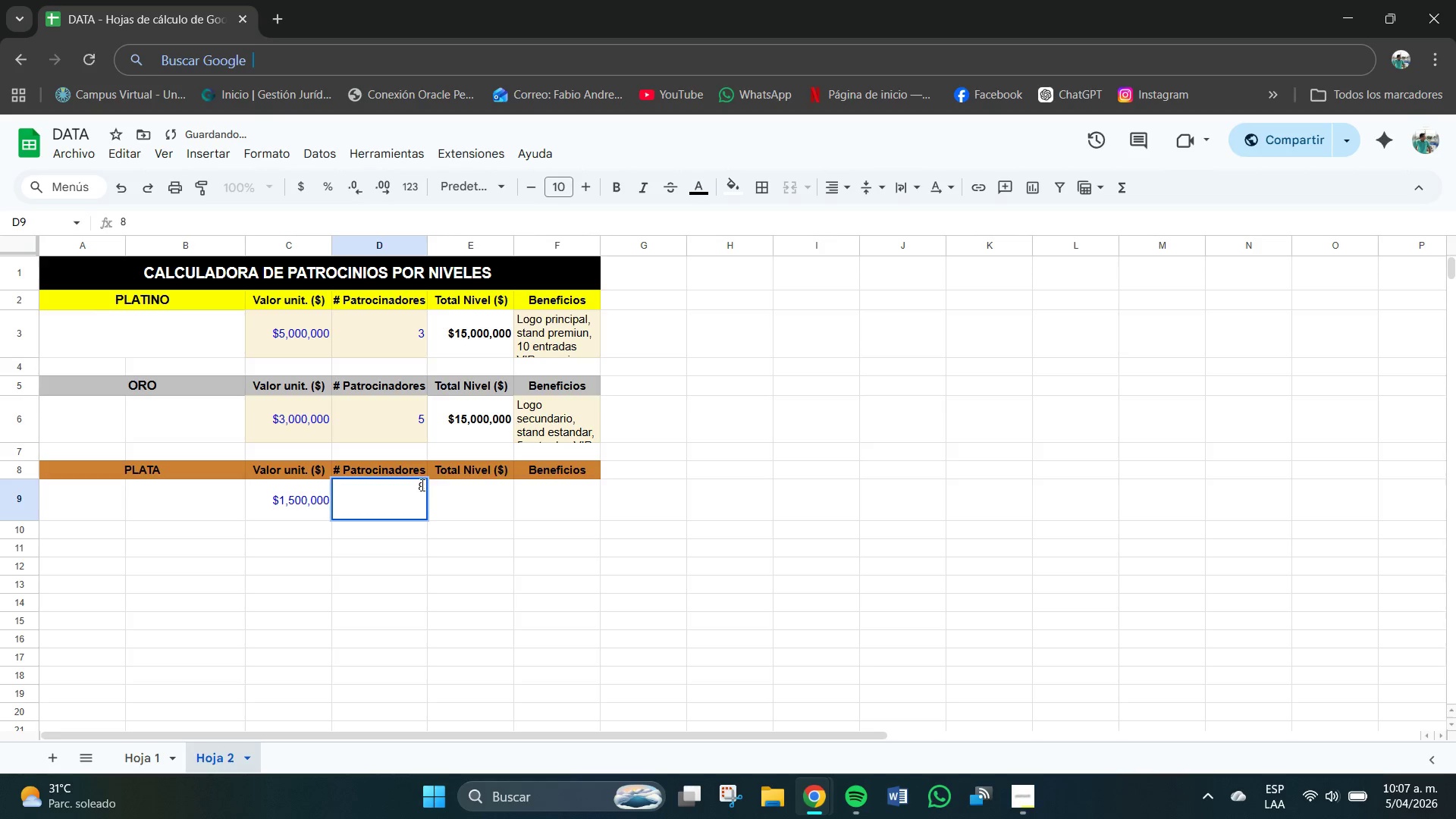 
left_click_drag(start_coordinate=[422, 485], to_coordinate=[414, 484])
 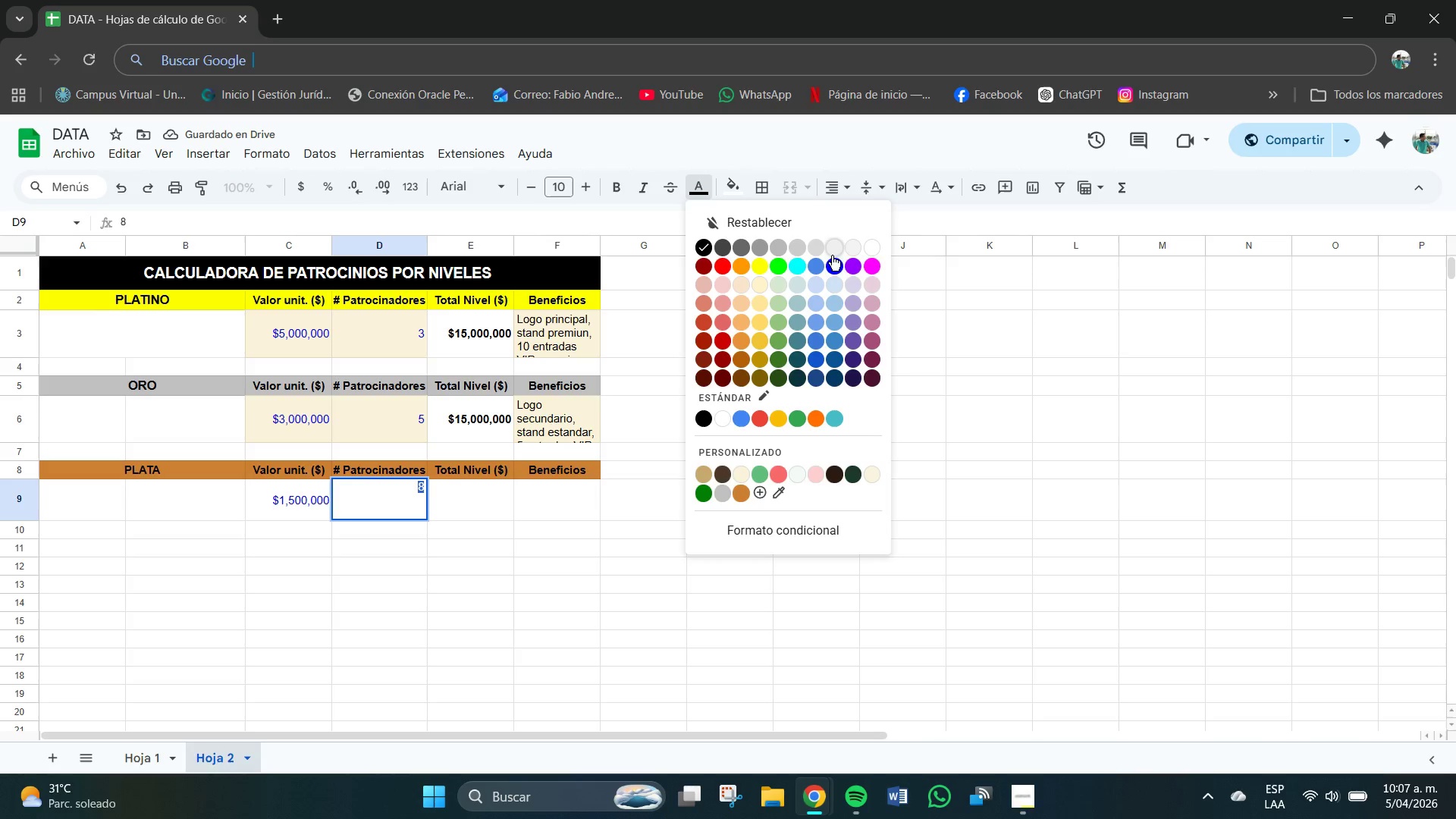 
left_click([835, 268])
 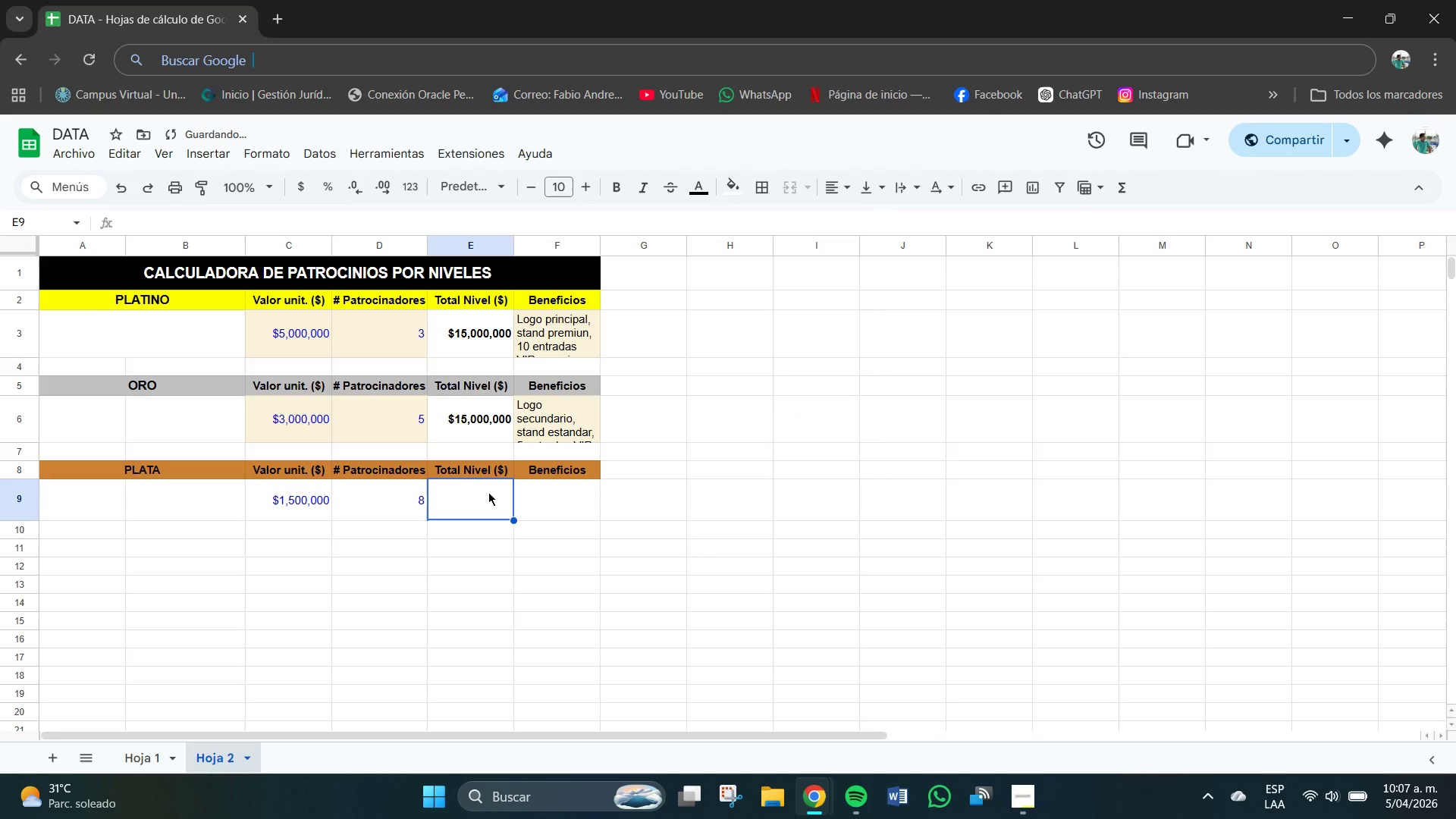 
left_click([488, 492])
 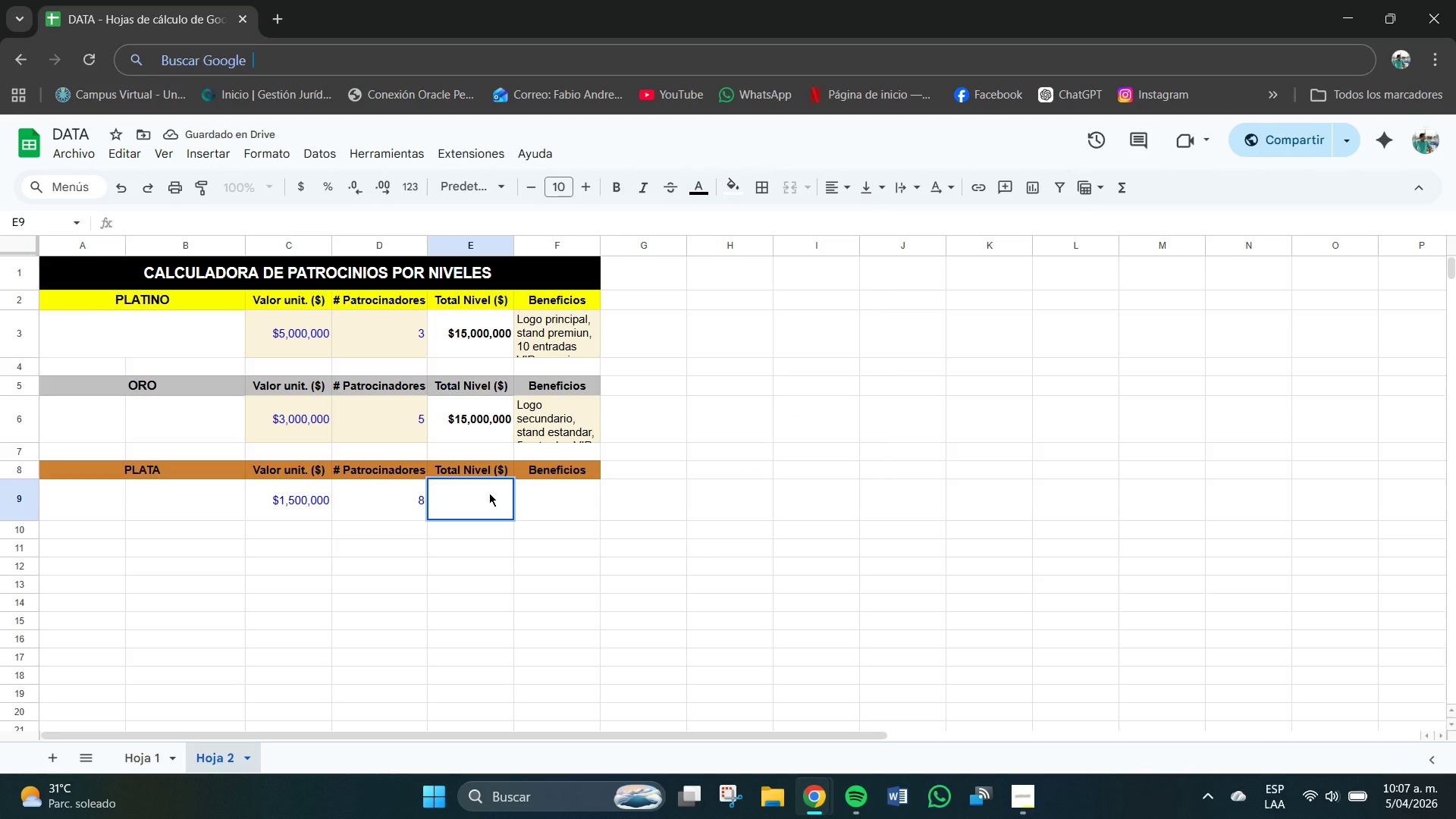 
type()C9+D9)
 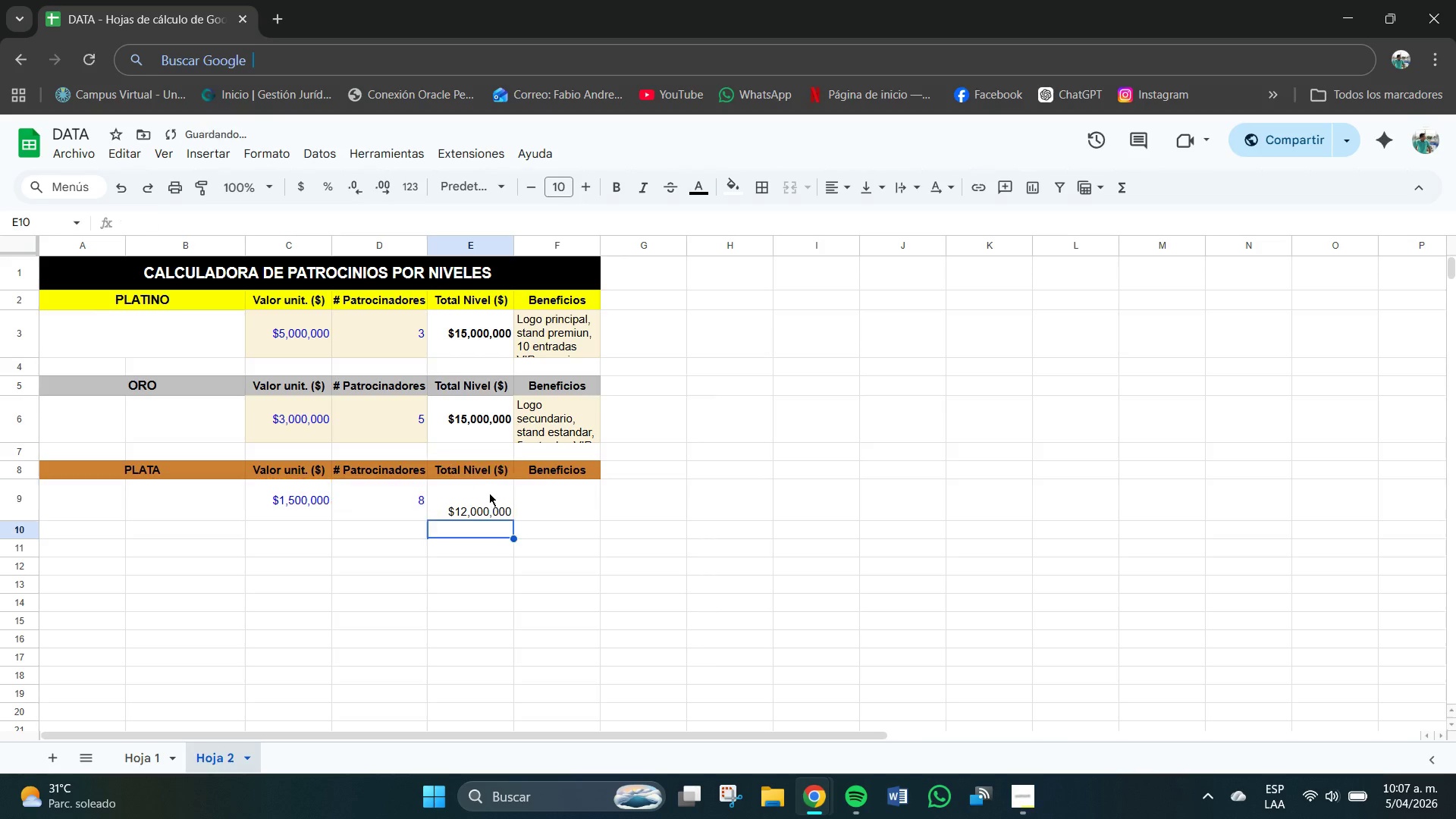 
 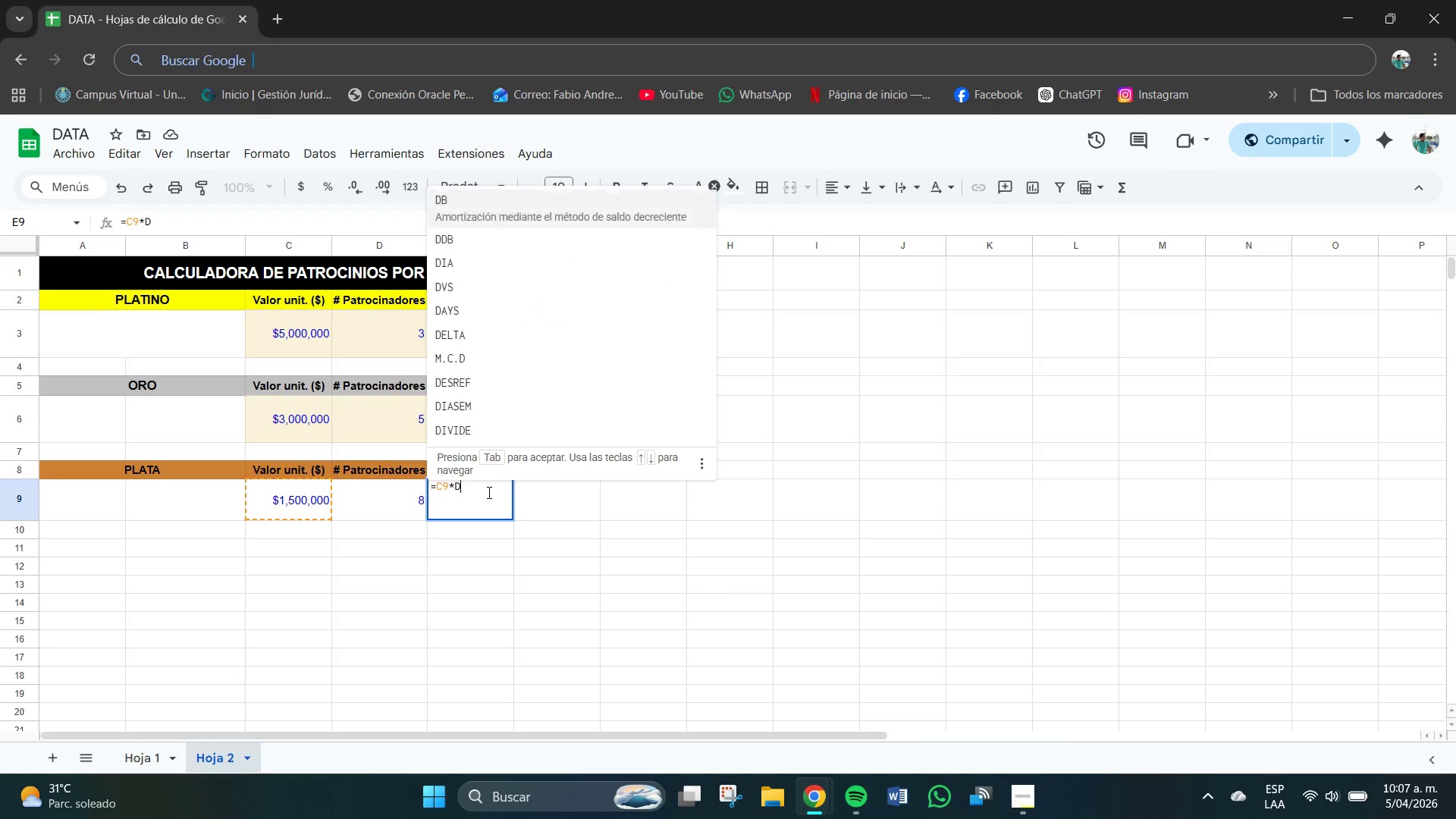 
key(Enter)
 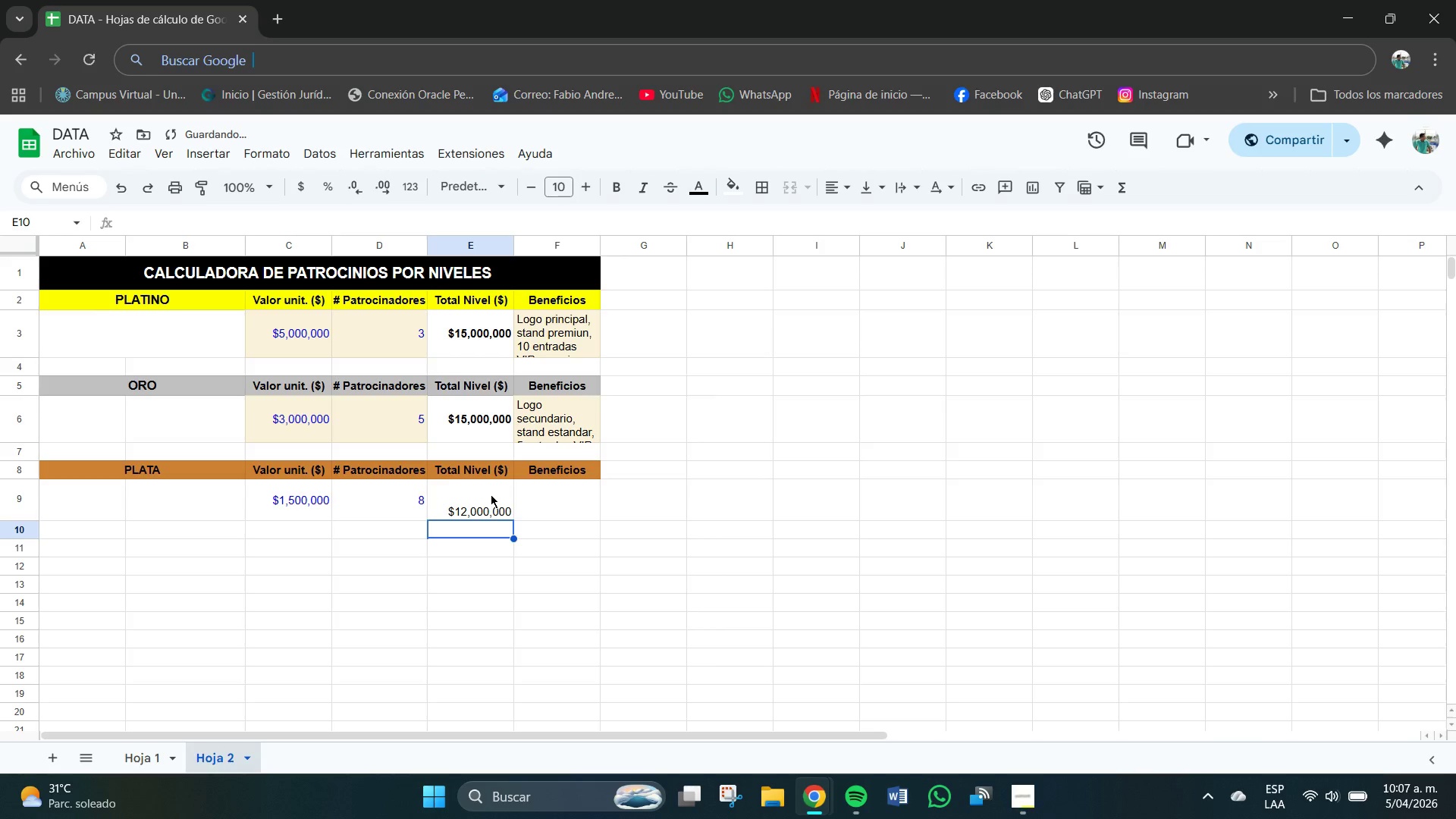 
left_click([491, 503])
 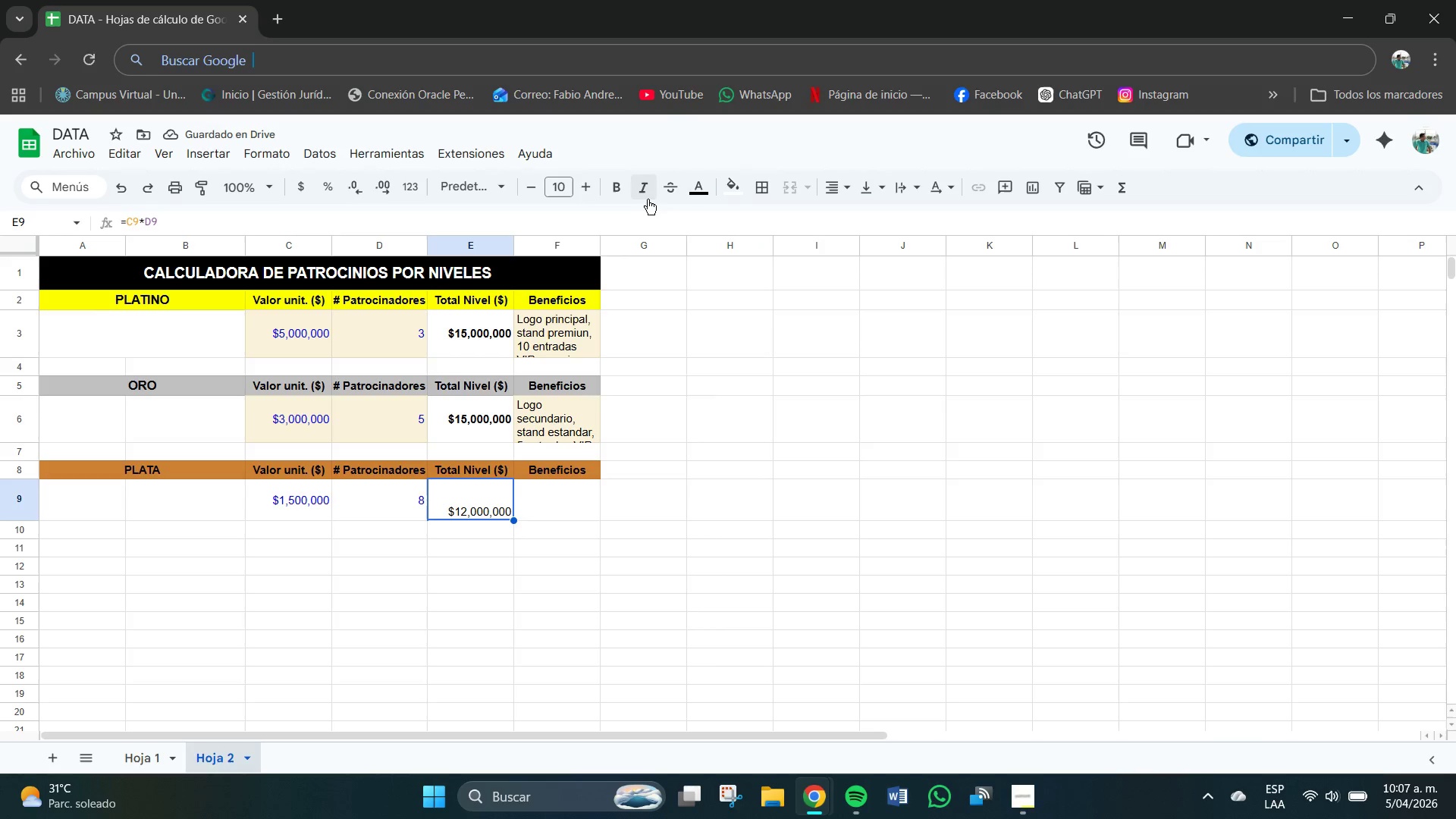 
left_click([625, 192])
 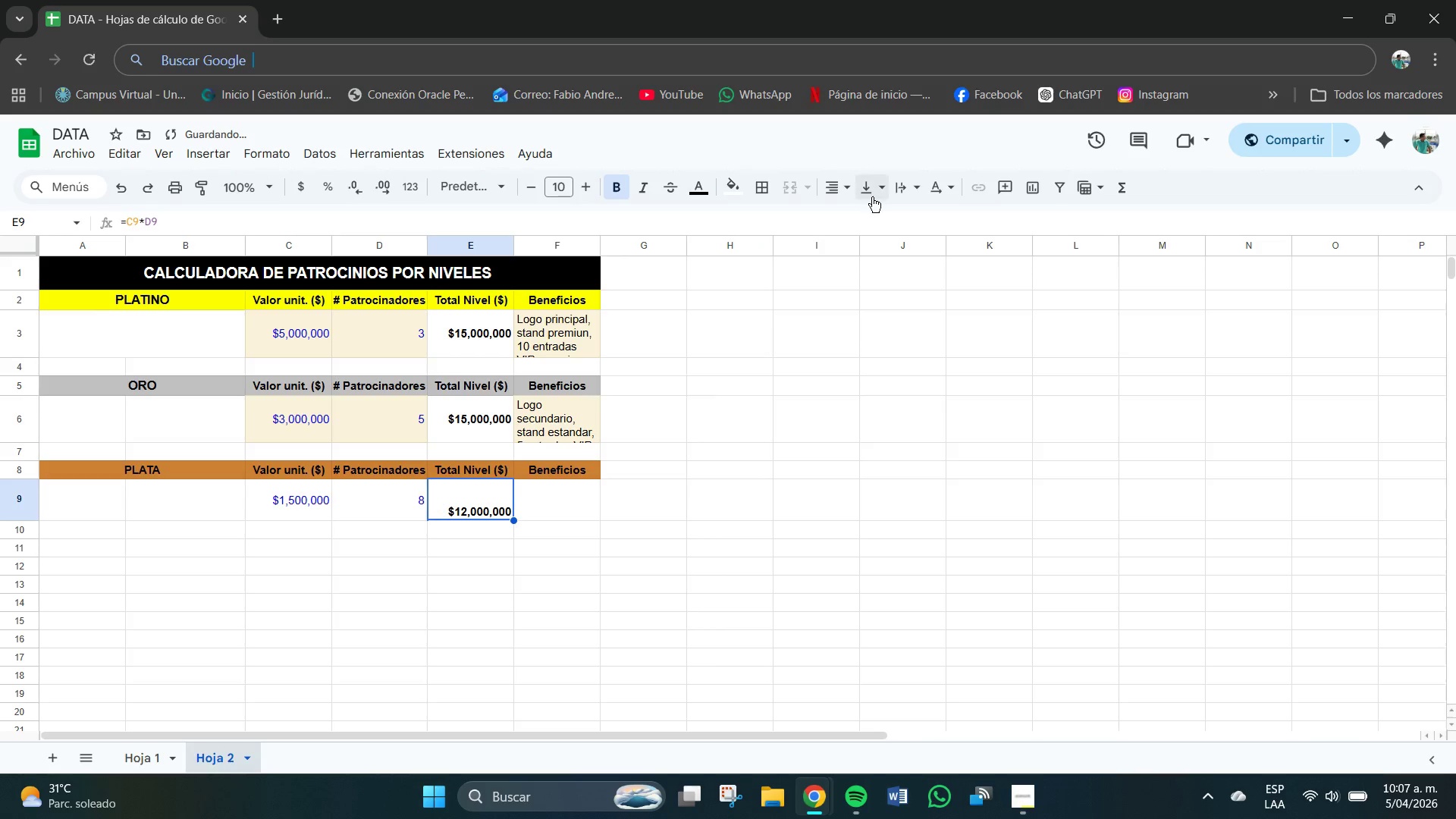 
left_click([868, 184])
 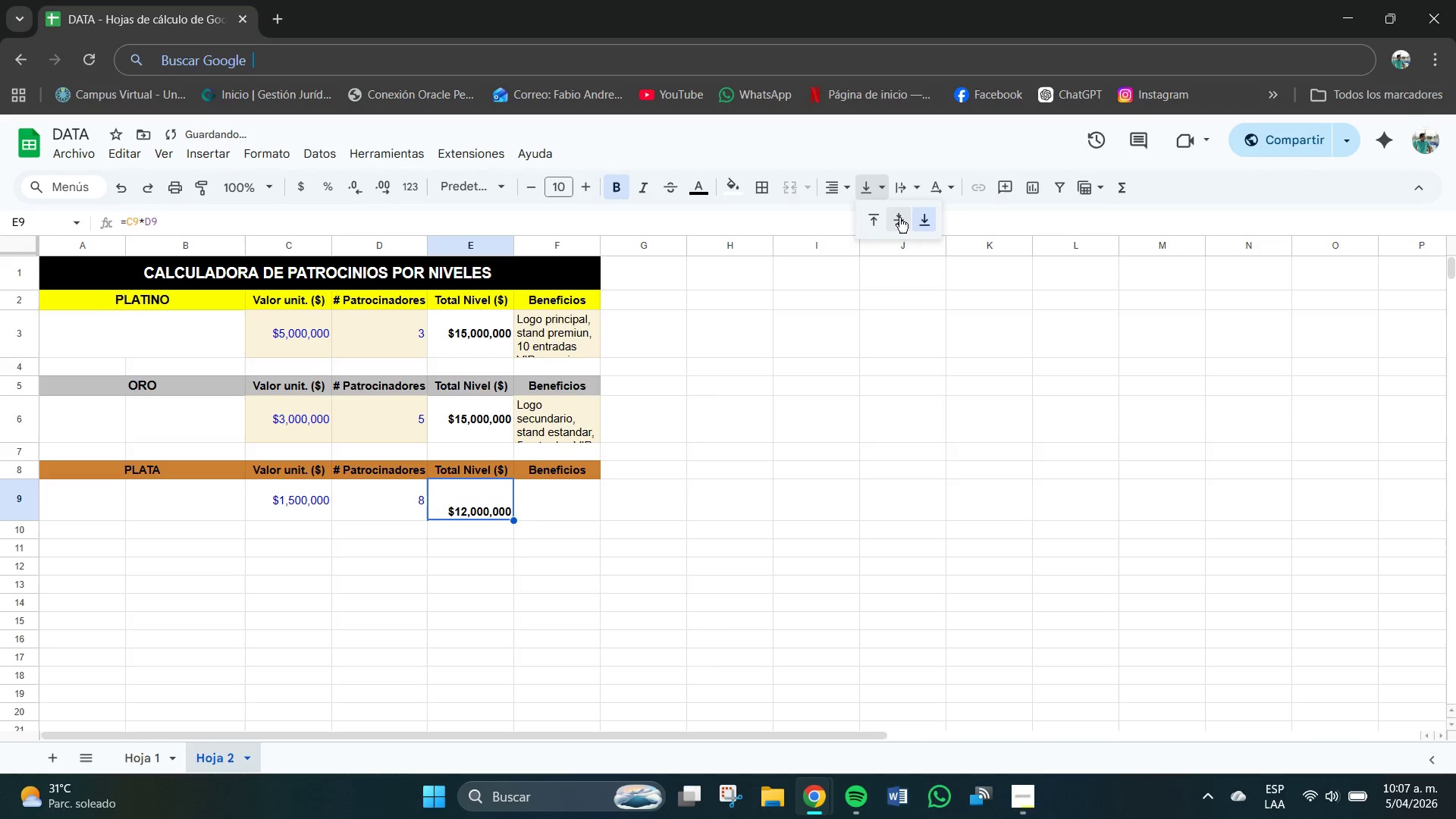 
left_click([899, 218])
 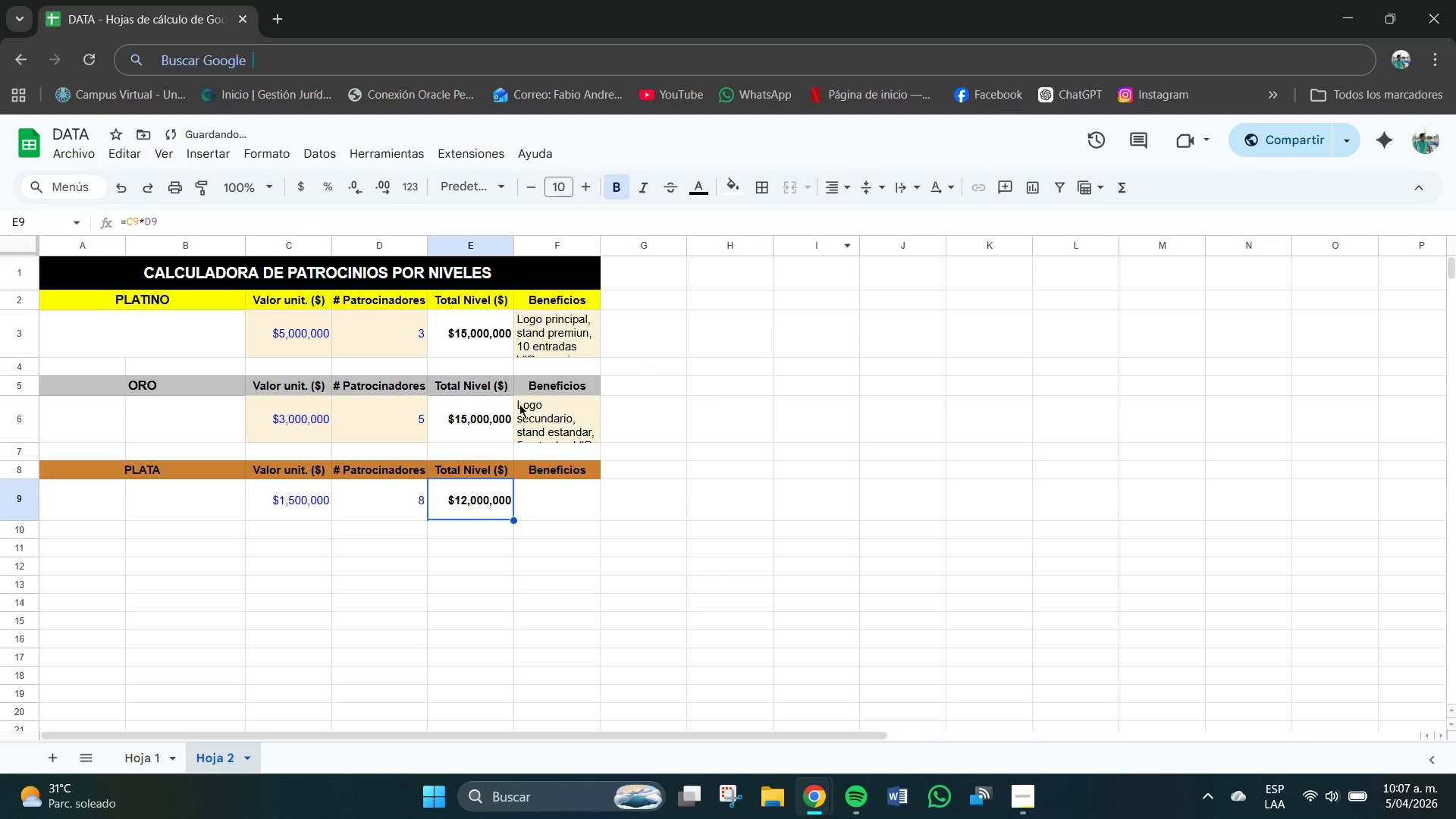 
left_click([495, 419])
 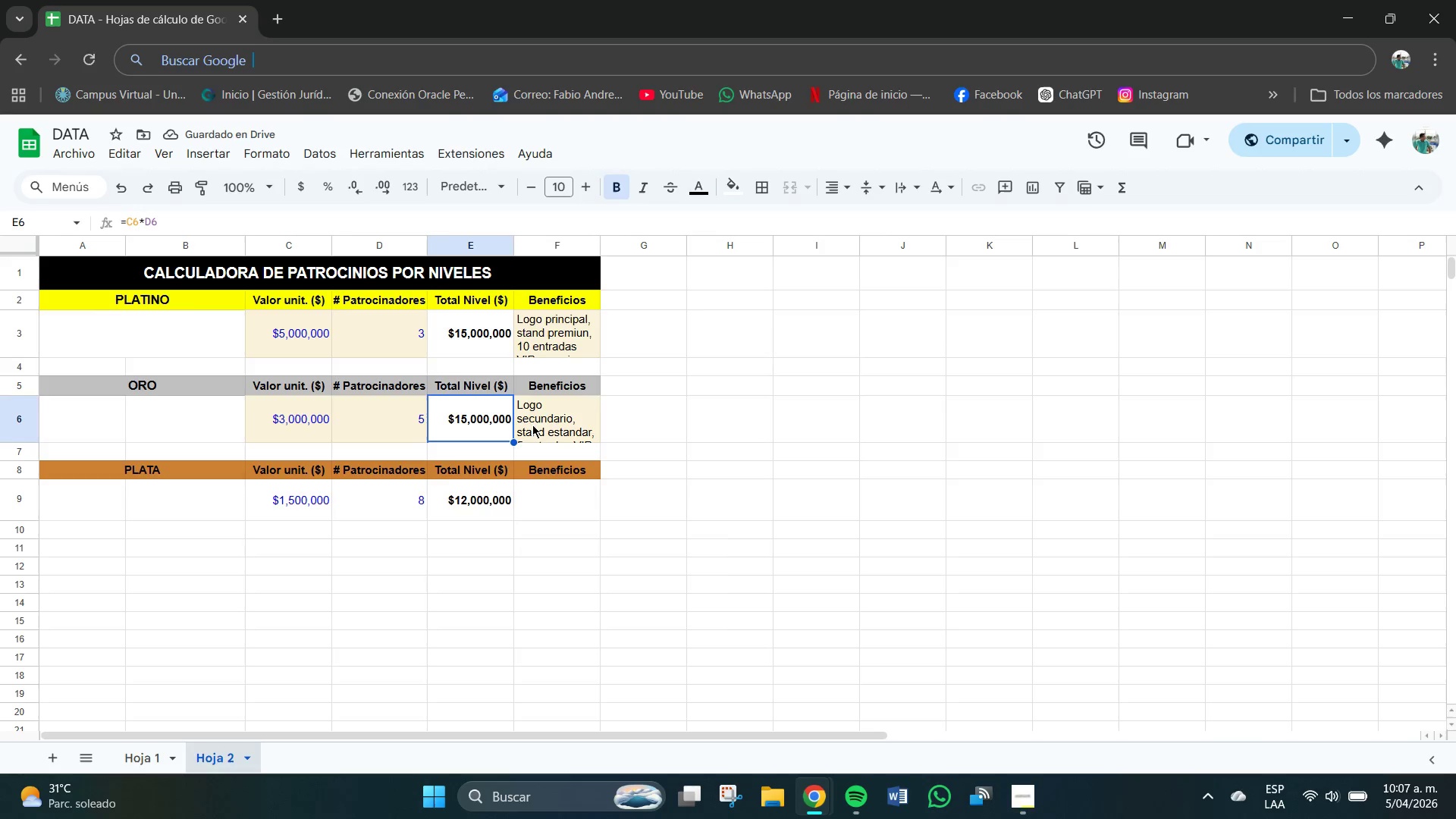 
left_click([549, 504])
 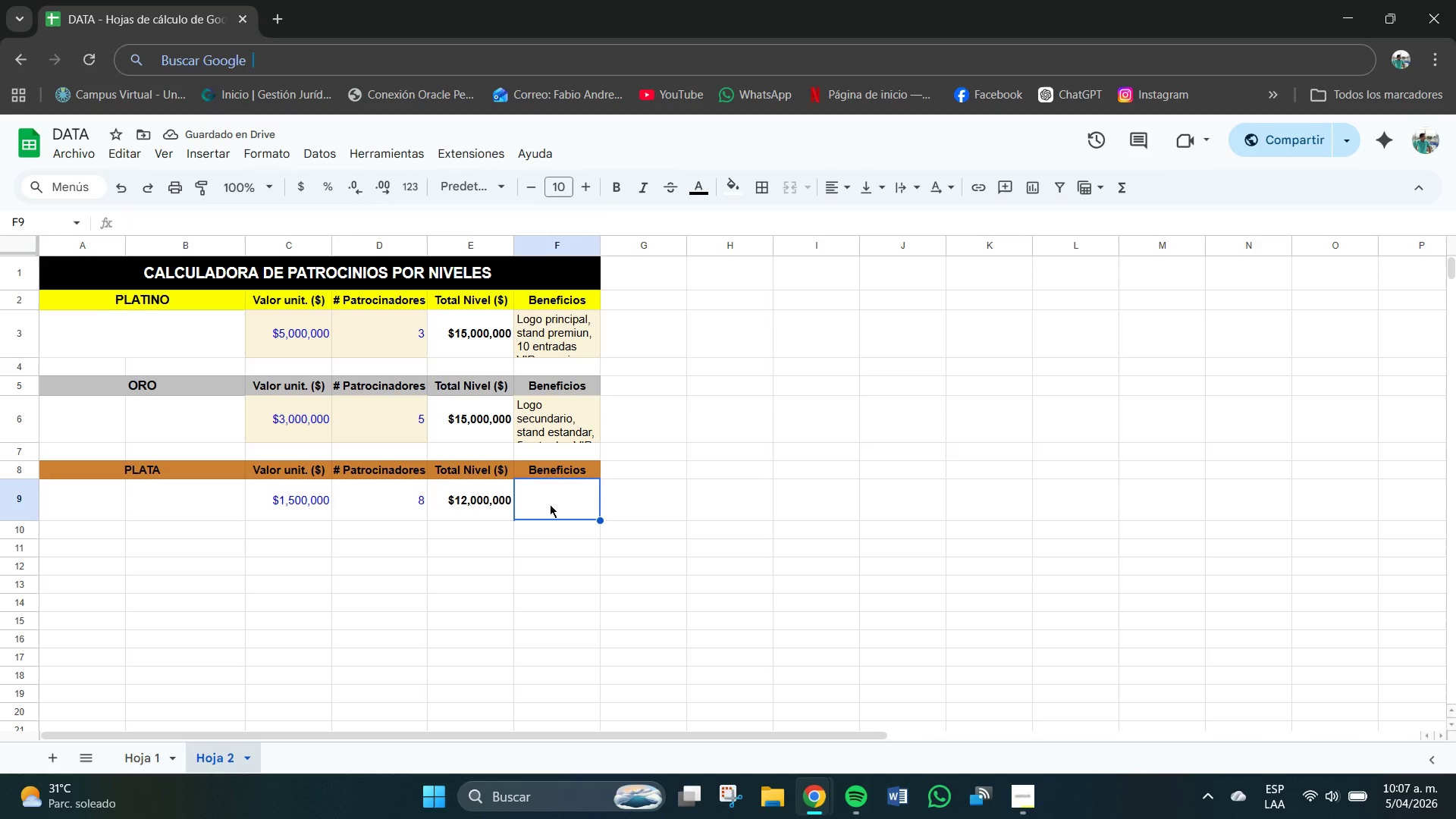 
double_click([550, 504])
 